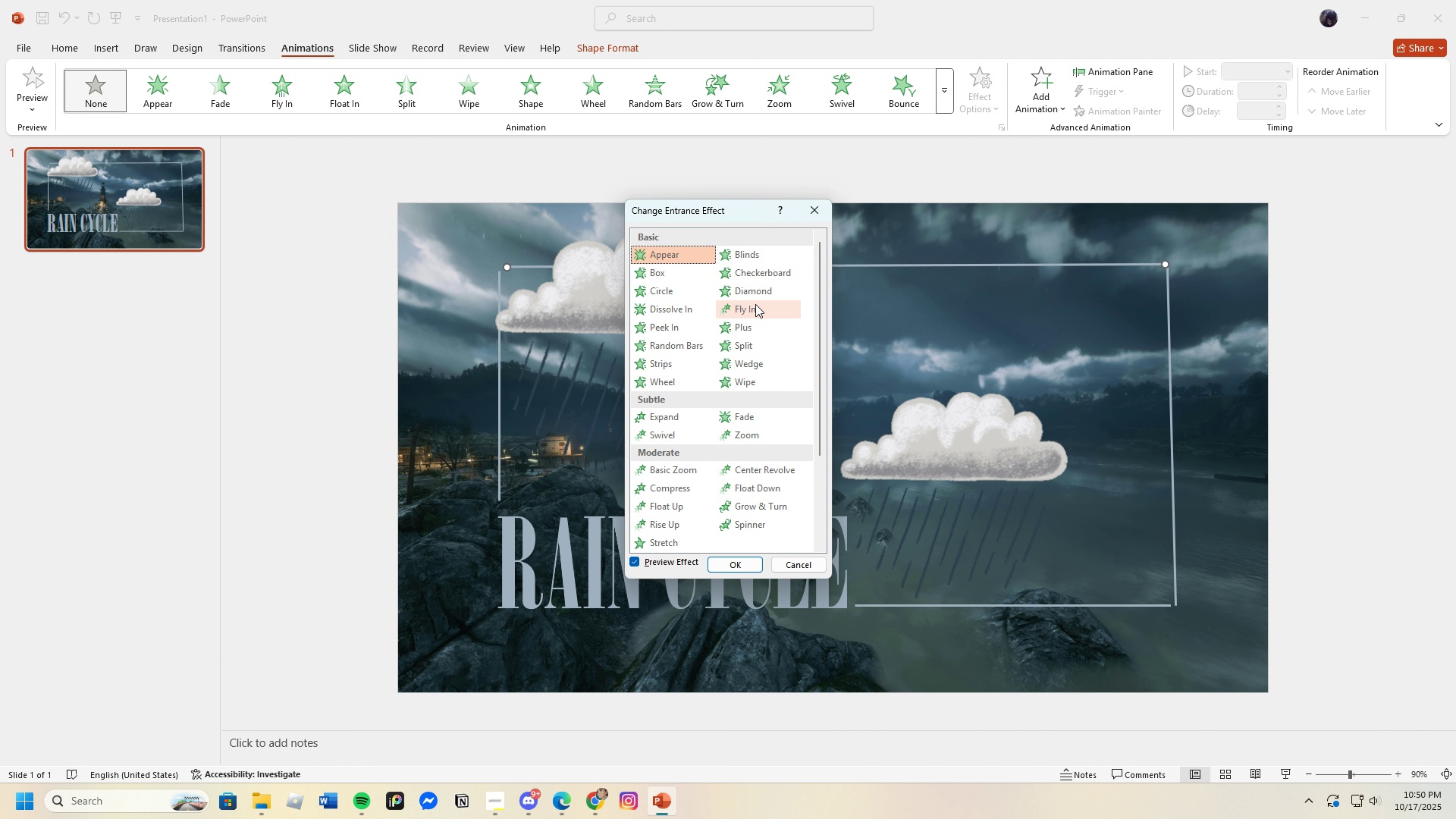 
left_click([755, 304])
 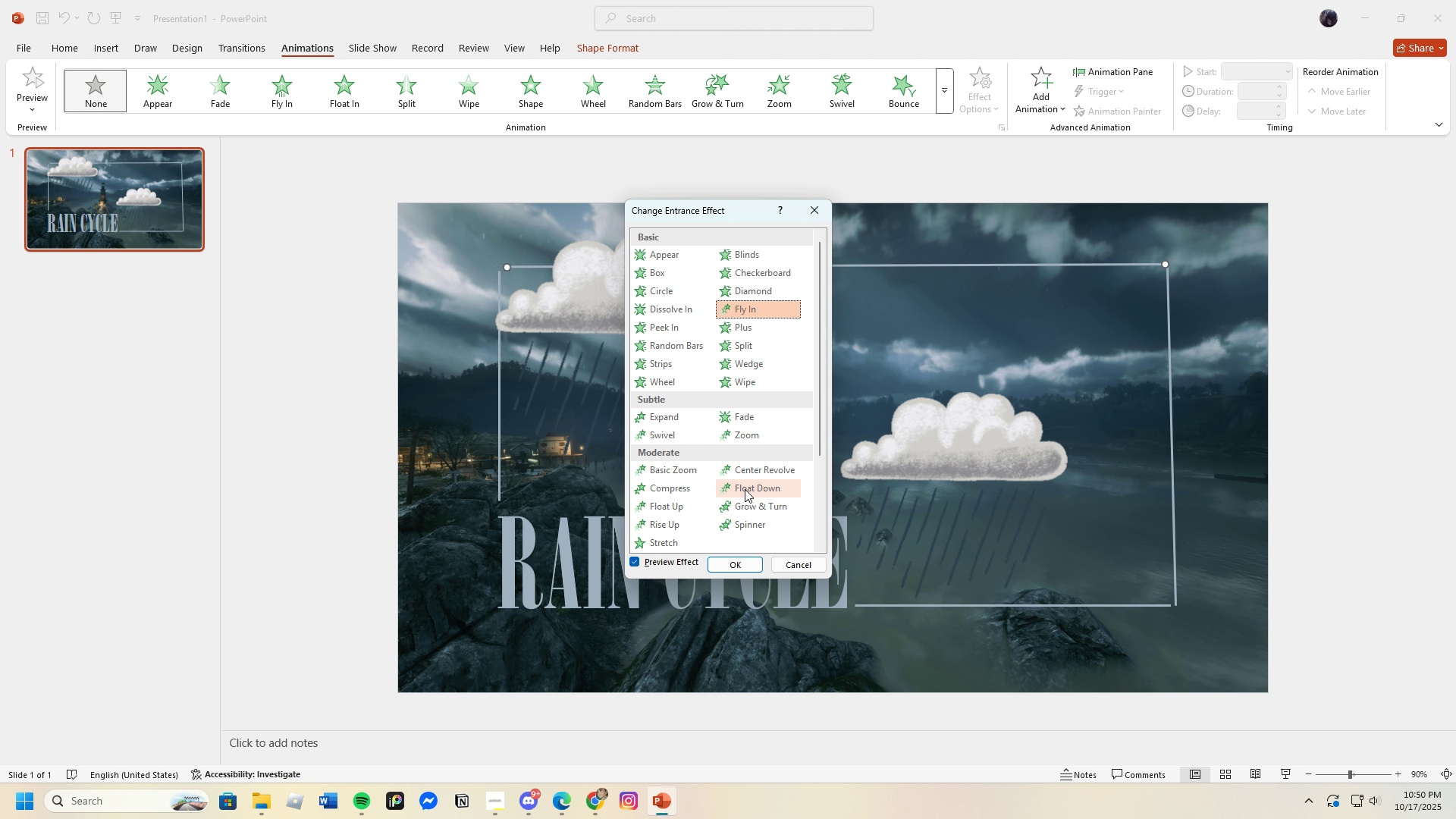 
wait(7.24)
 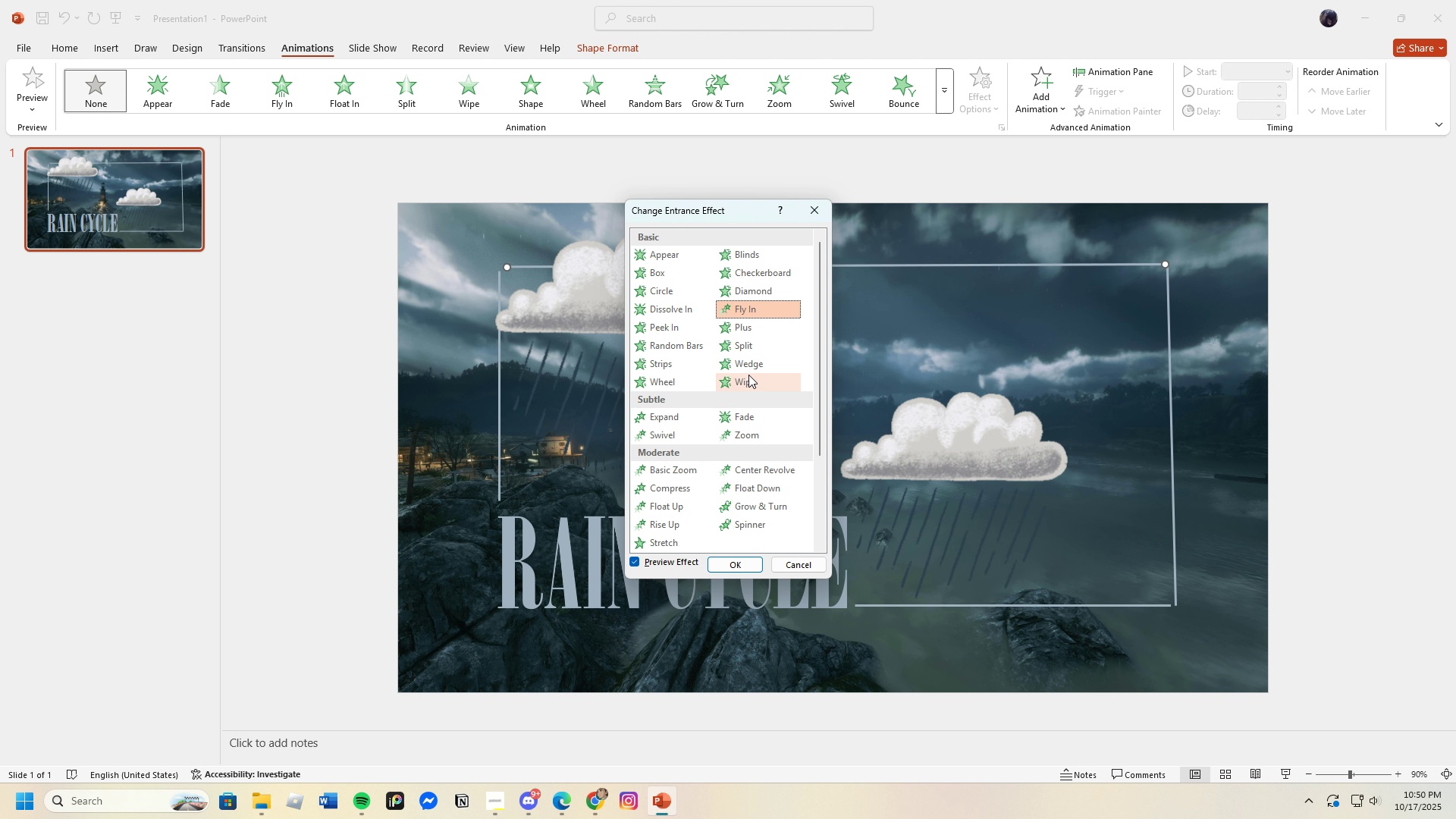 
left_click([767, 486])
 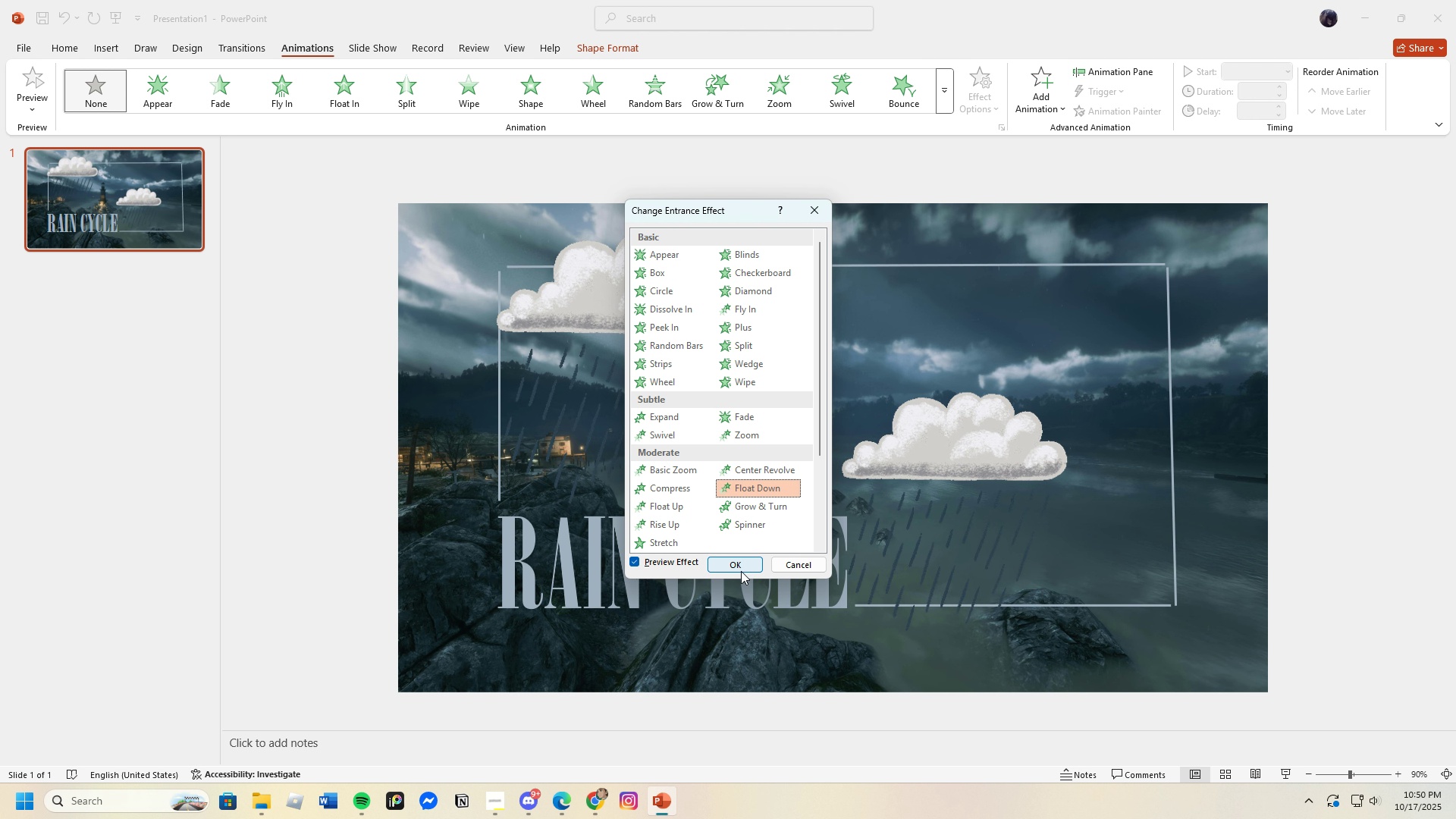 
left_click([741, 568])
 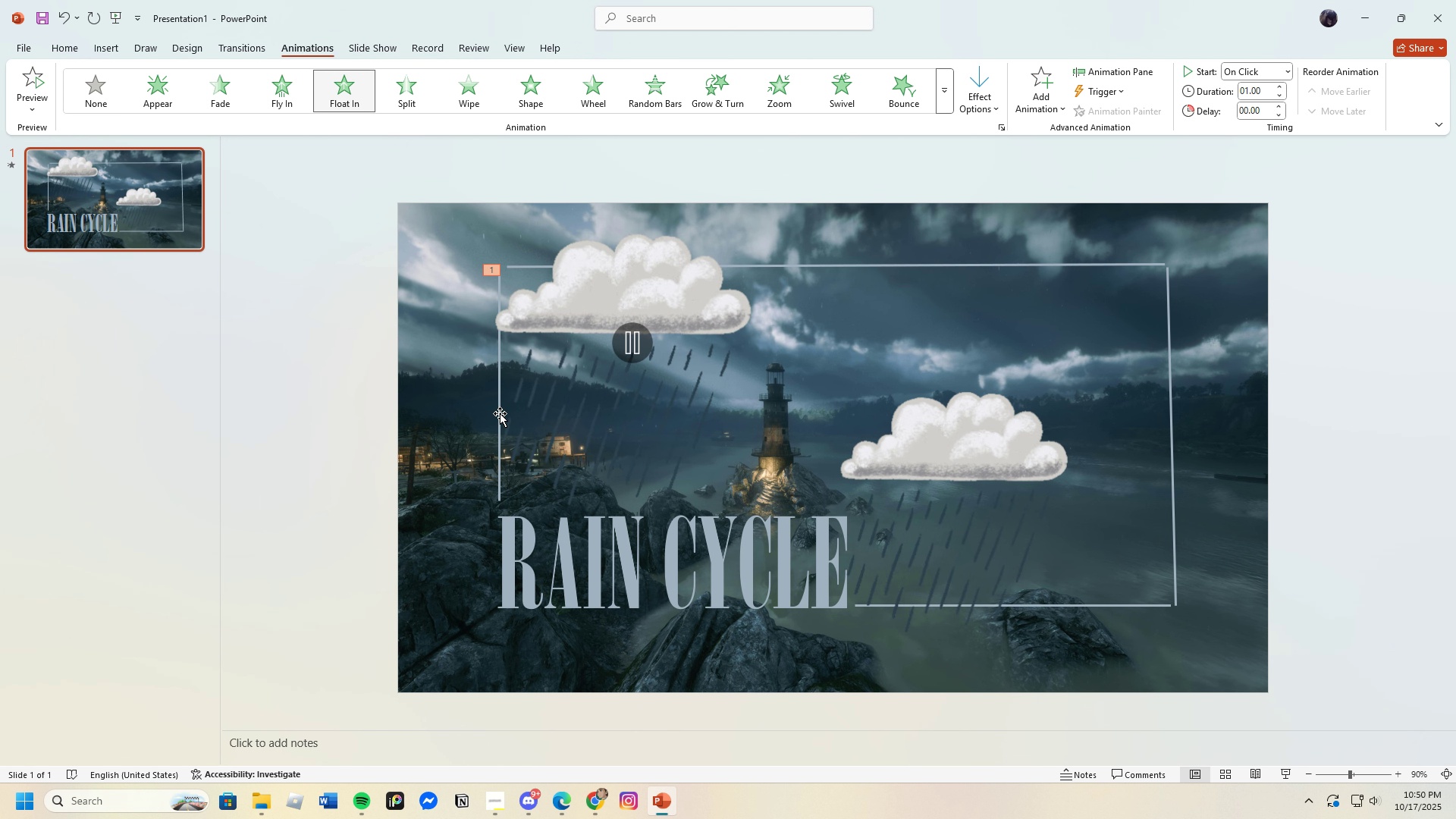 
left_click([500, 413])
 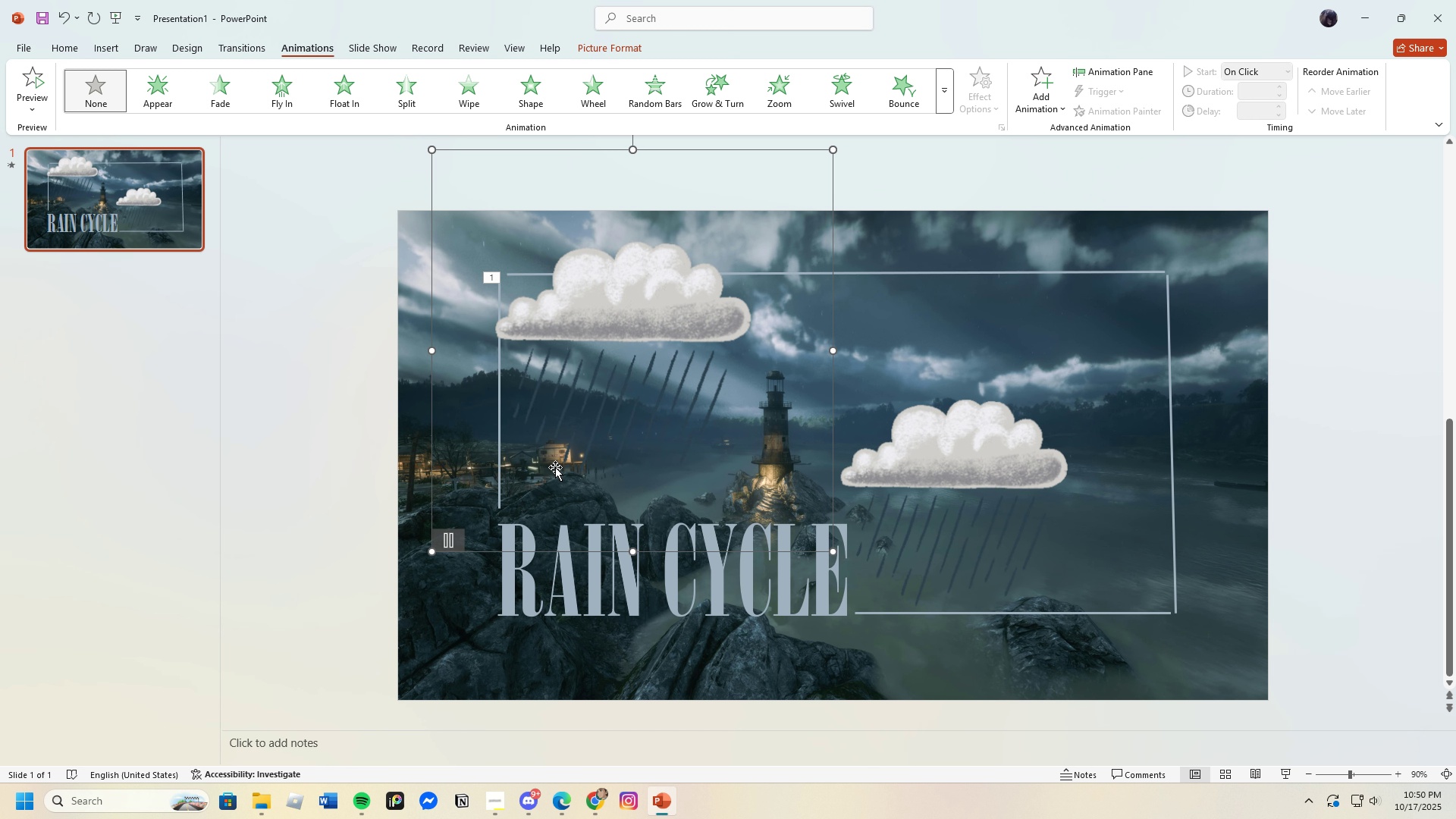 
left_click_drag(start_coordinate=[627, 325], to_coordinate=[748, 310])
 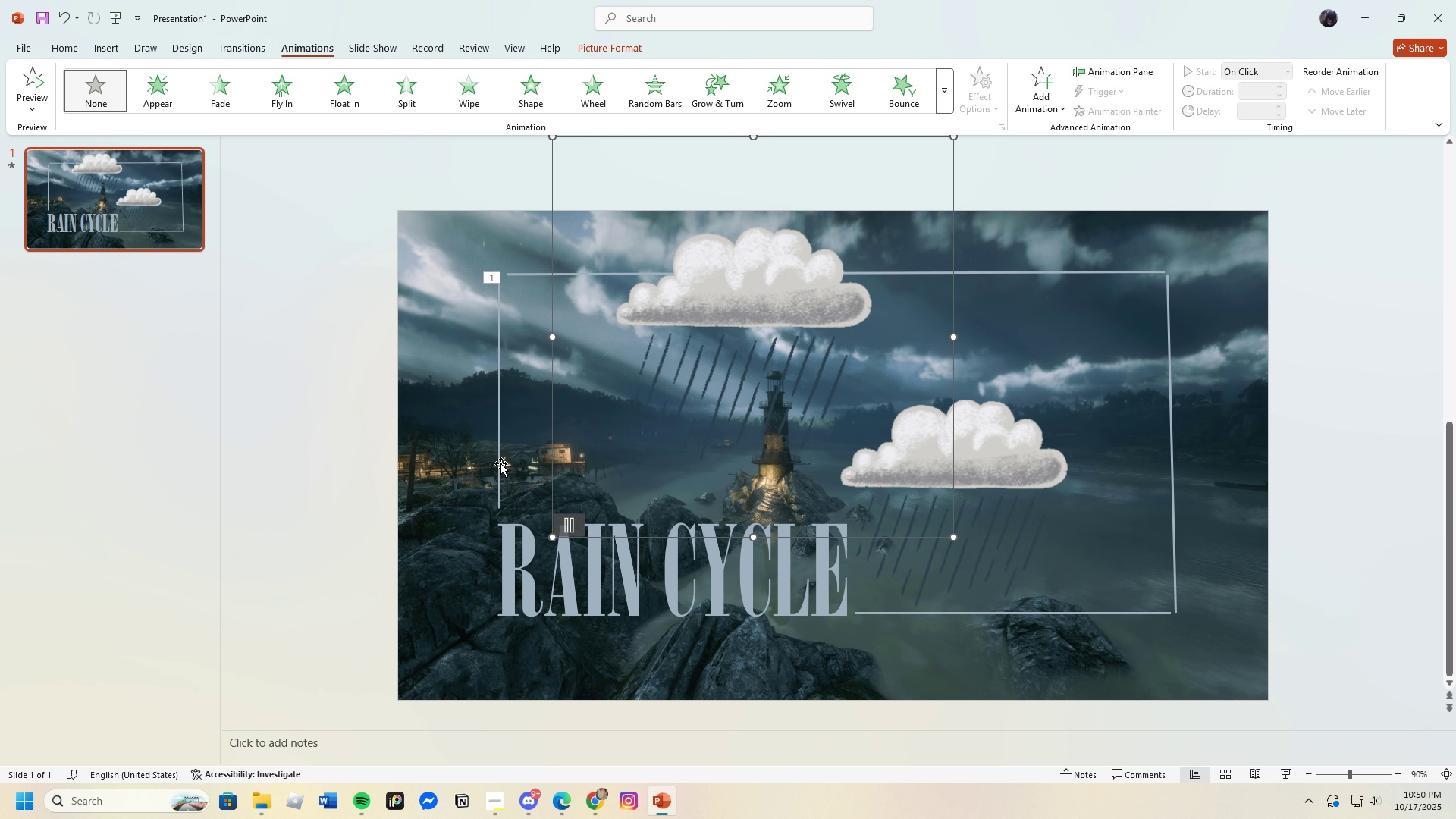 
left_click([500, 463])
 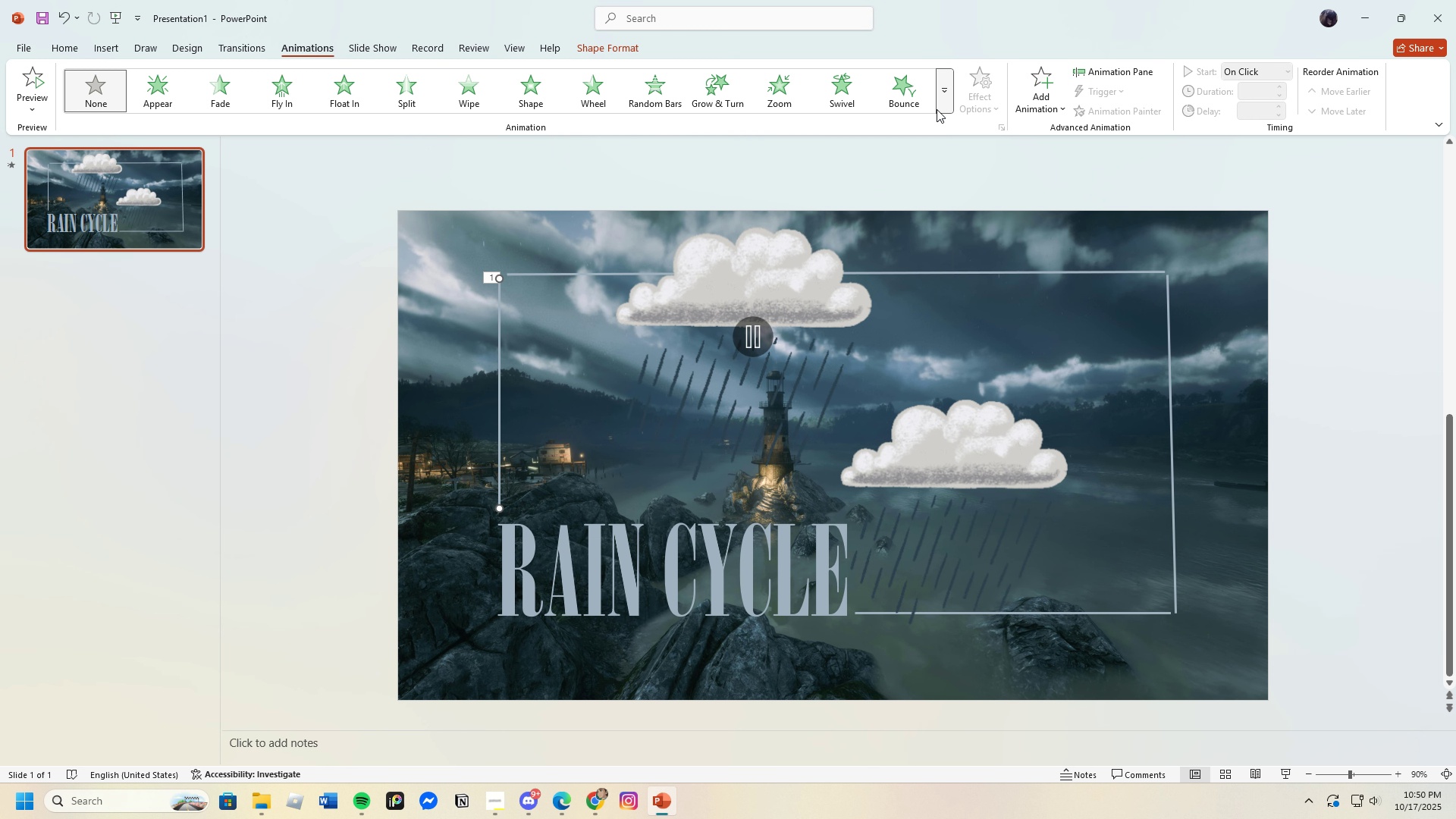 
left_click([946, 105])
 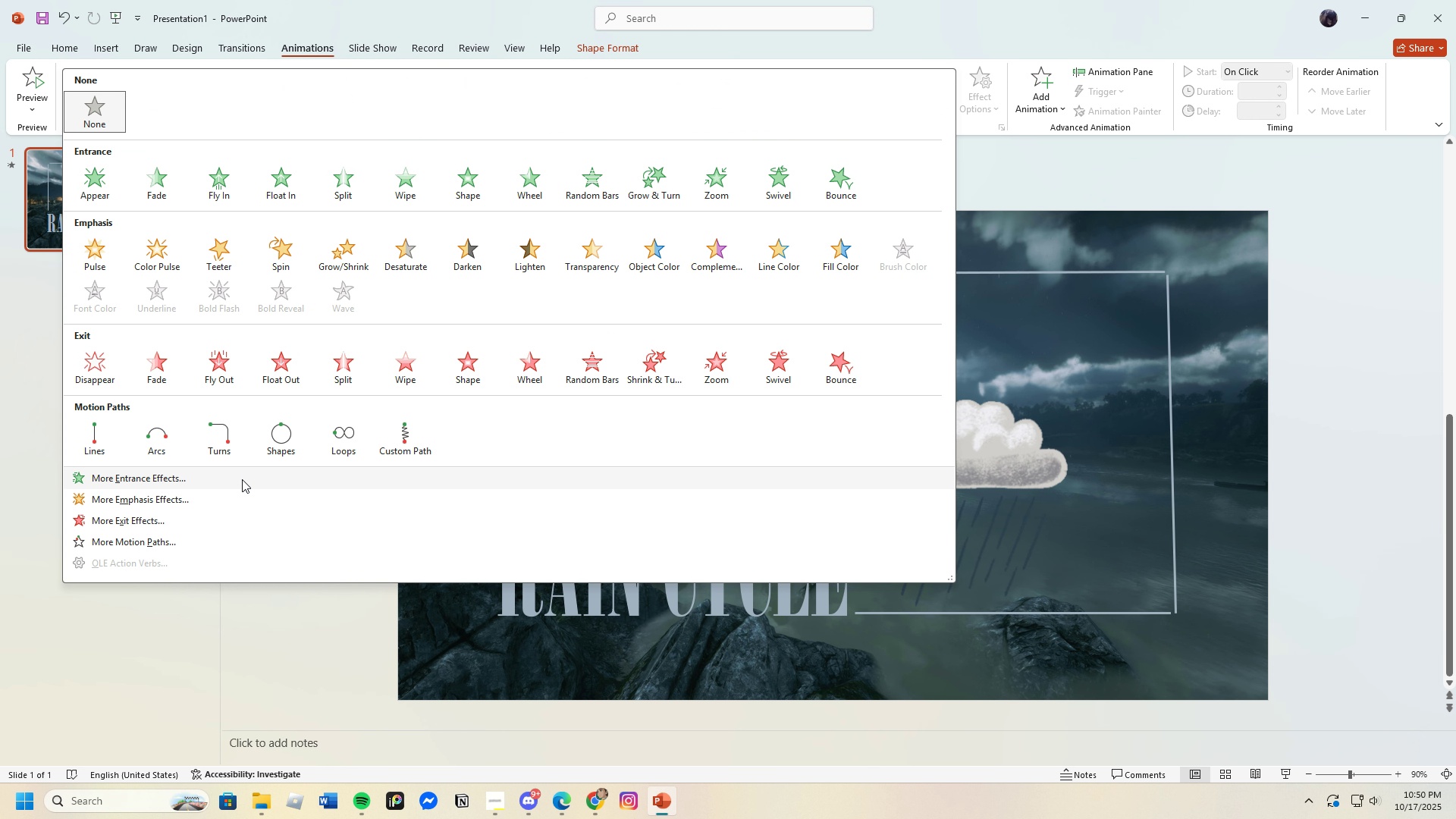 
left_click([241, 479])
 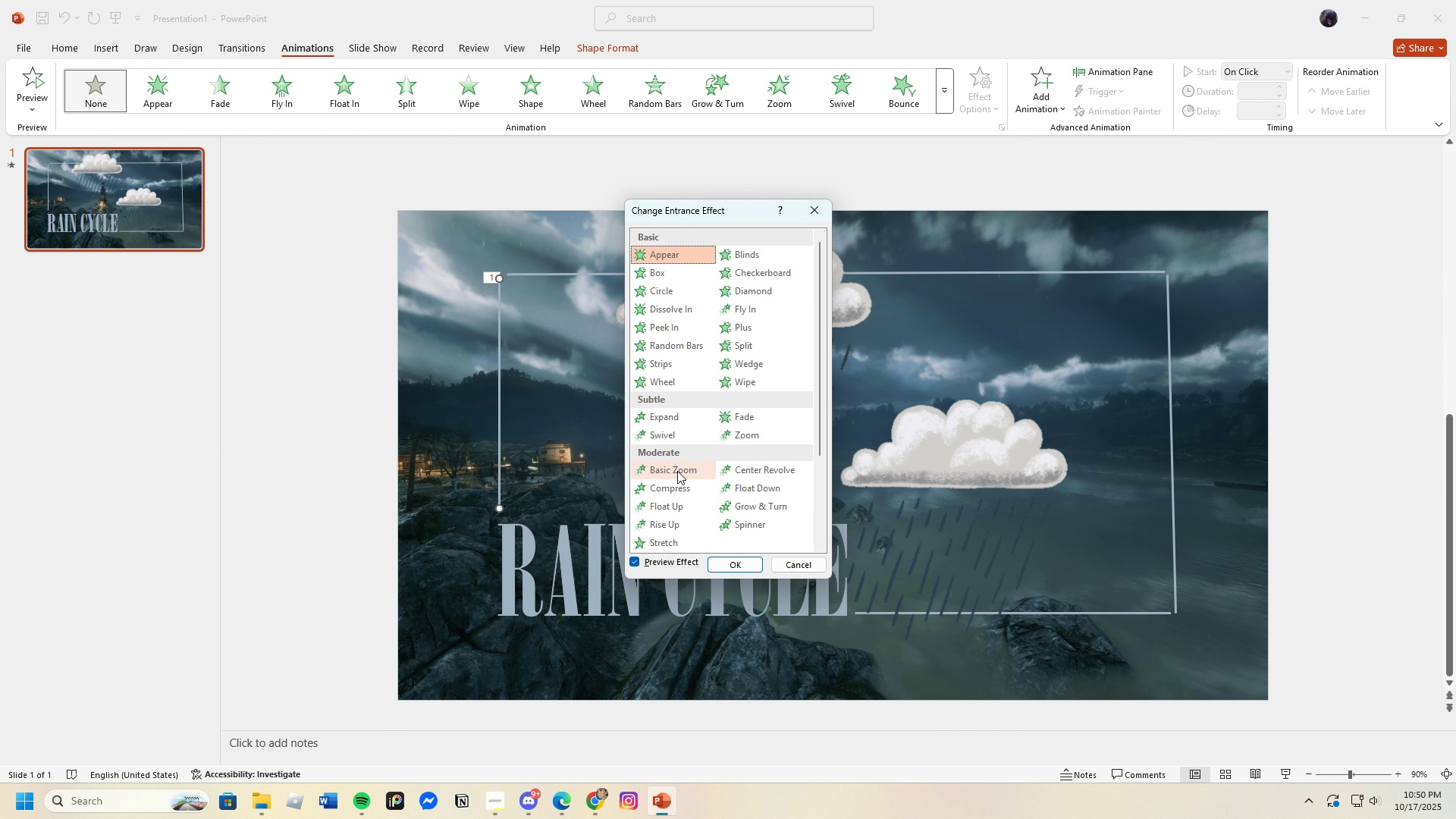 
left_click([677, 471])
 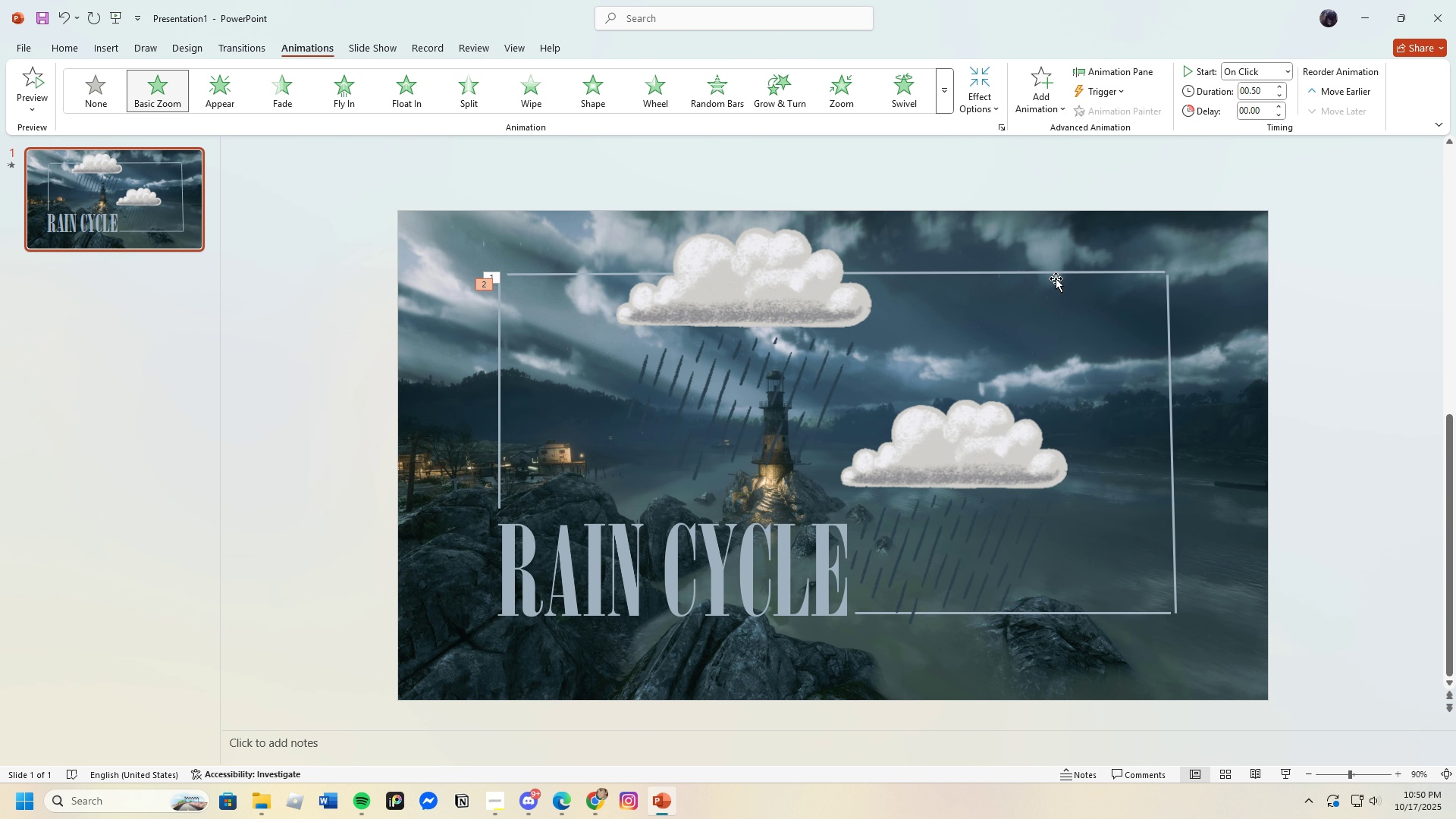 
left_click([1006, 275])
 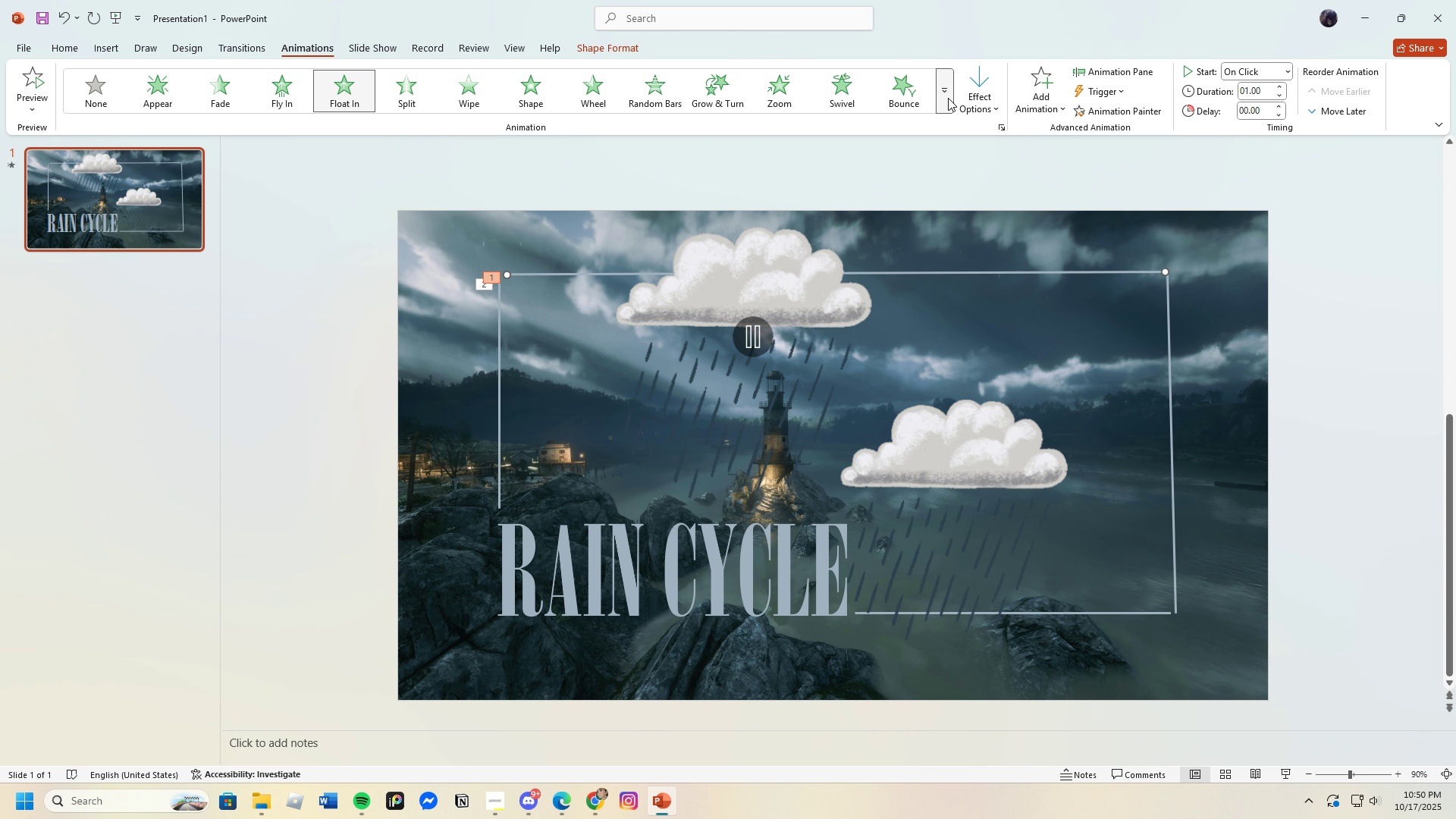 
left_click([947, 97])
 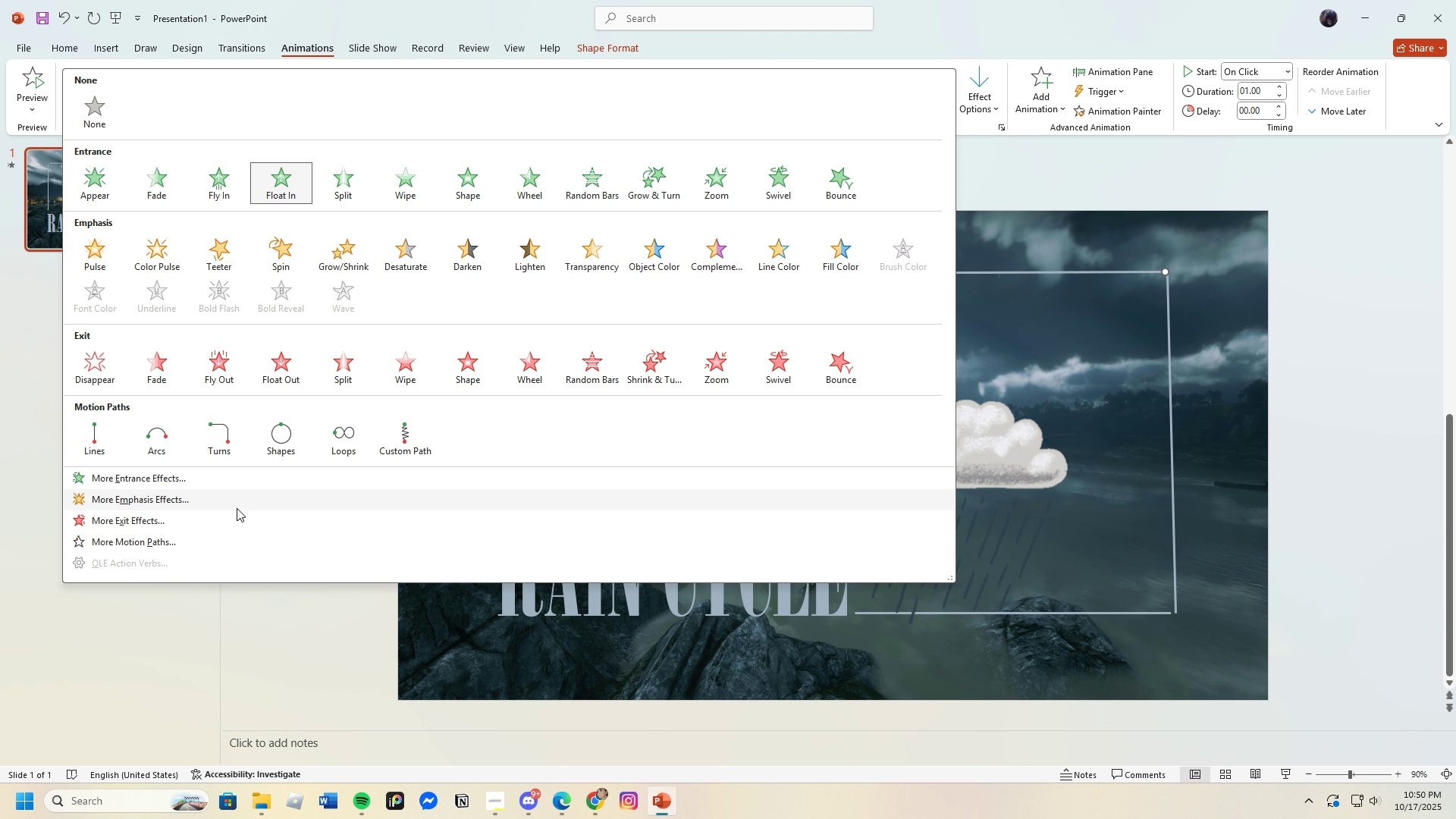 
left_click([215, 479])
 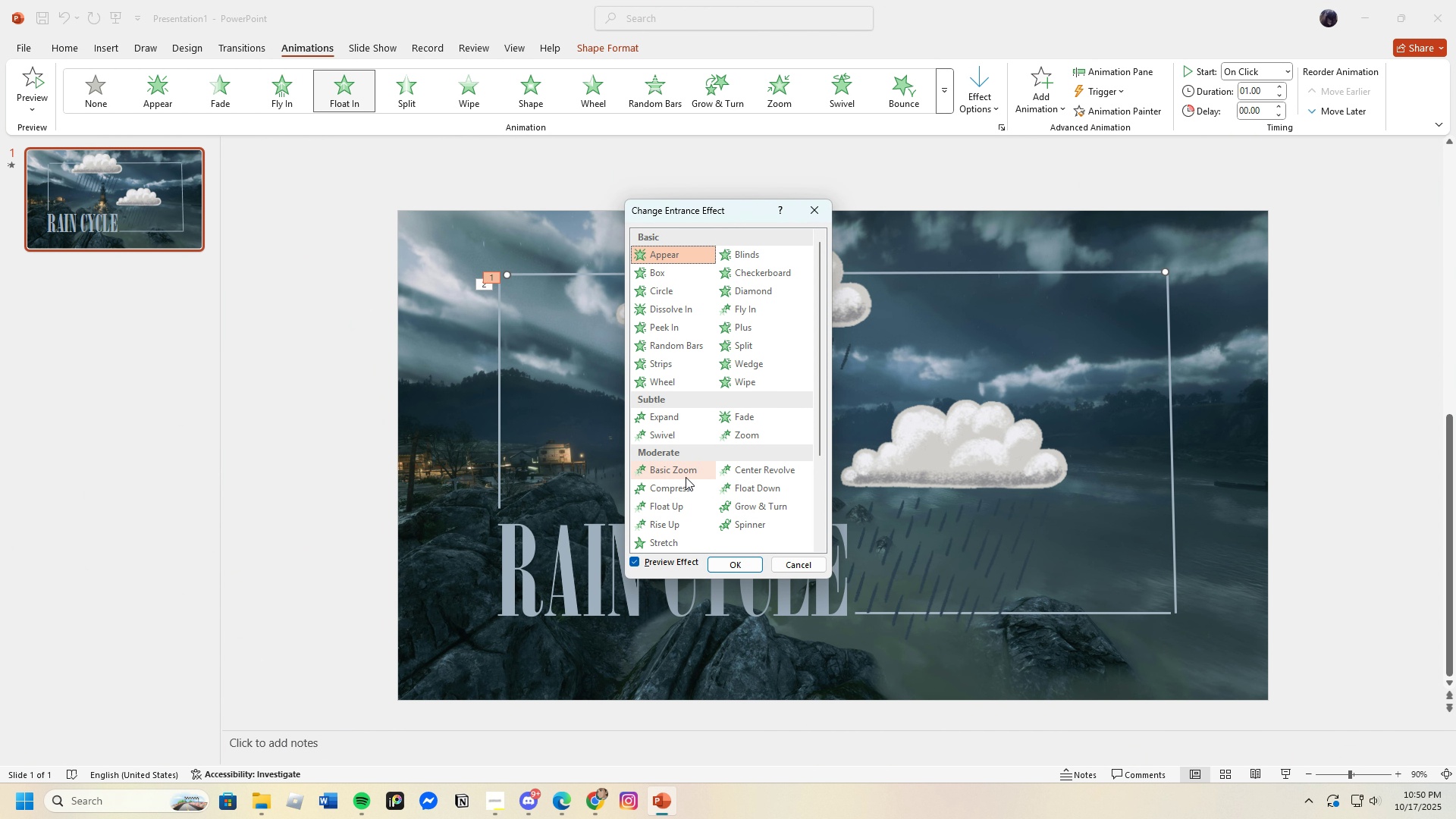 
left_click([682, 470])
 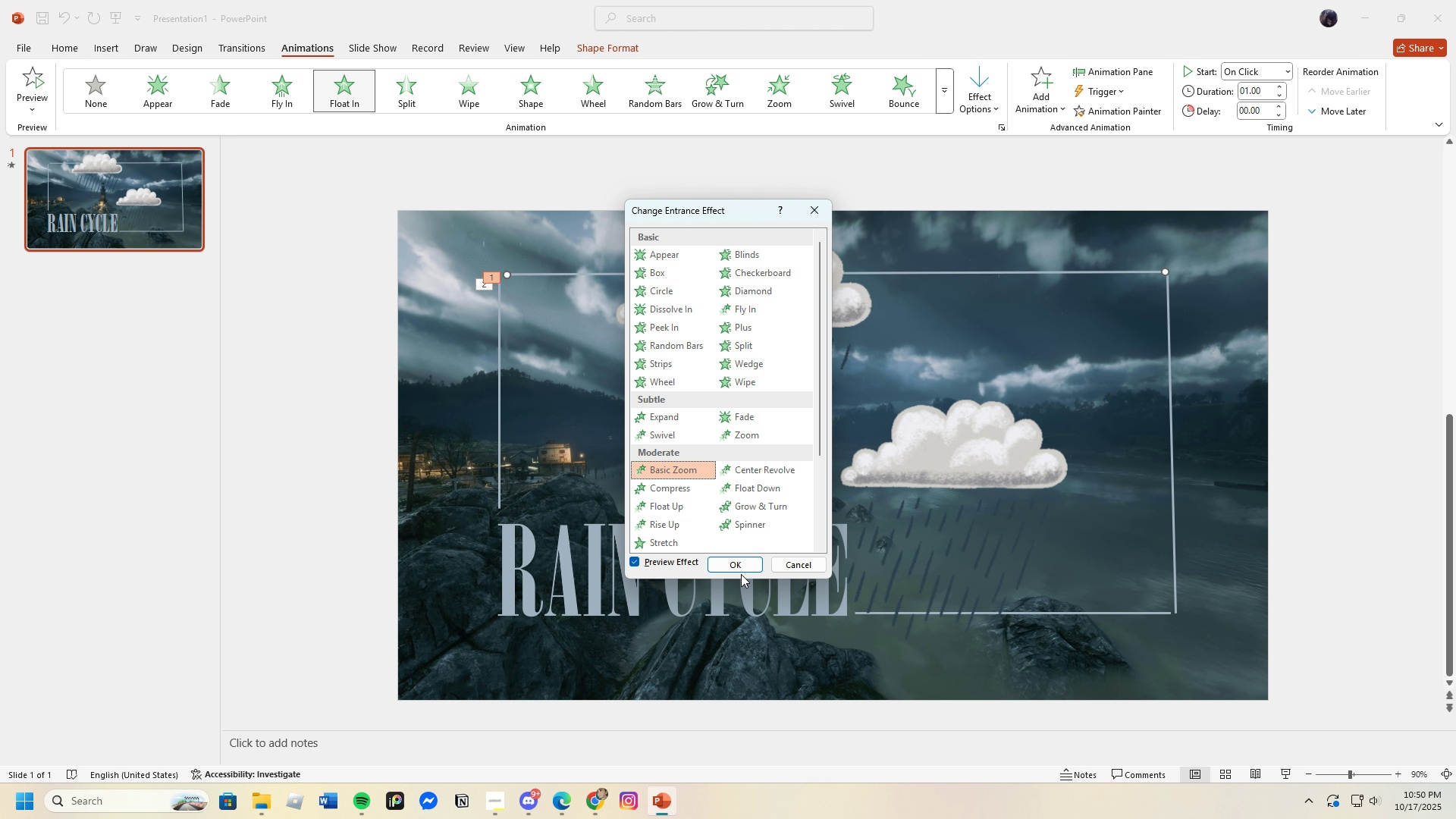 
left_click([741, 567])
 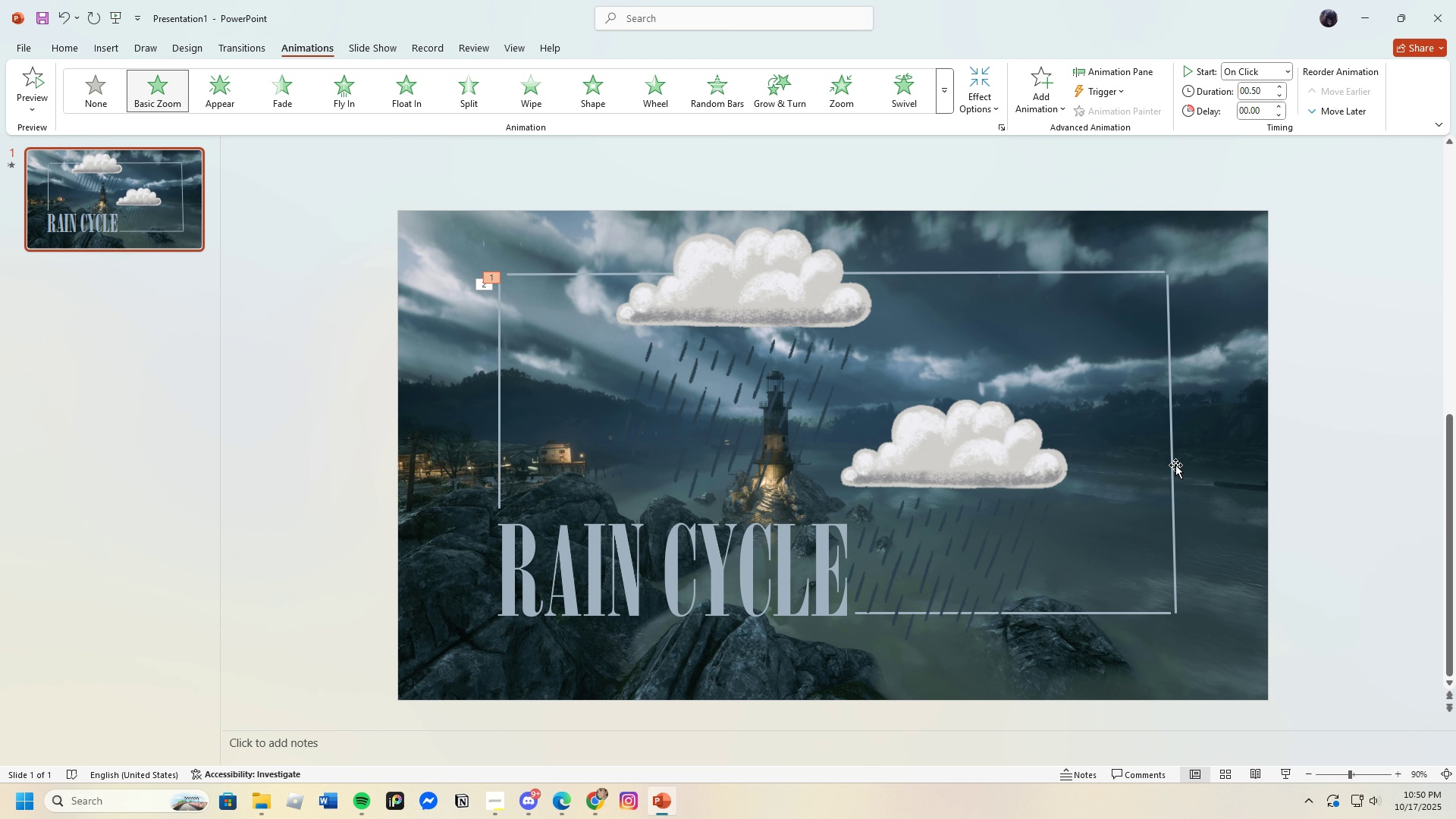 
left_click([1172, 468])
 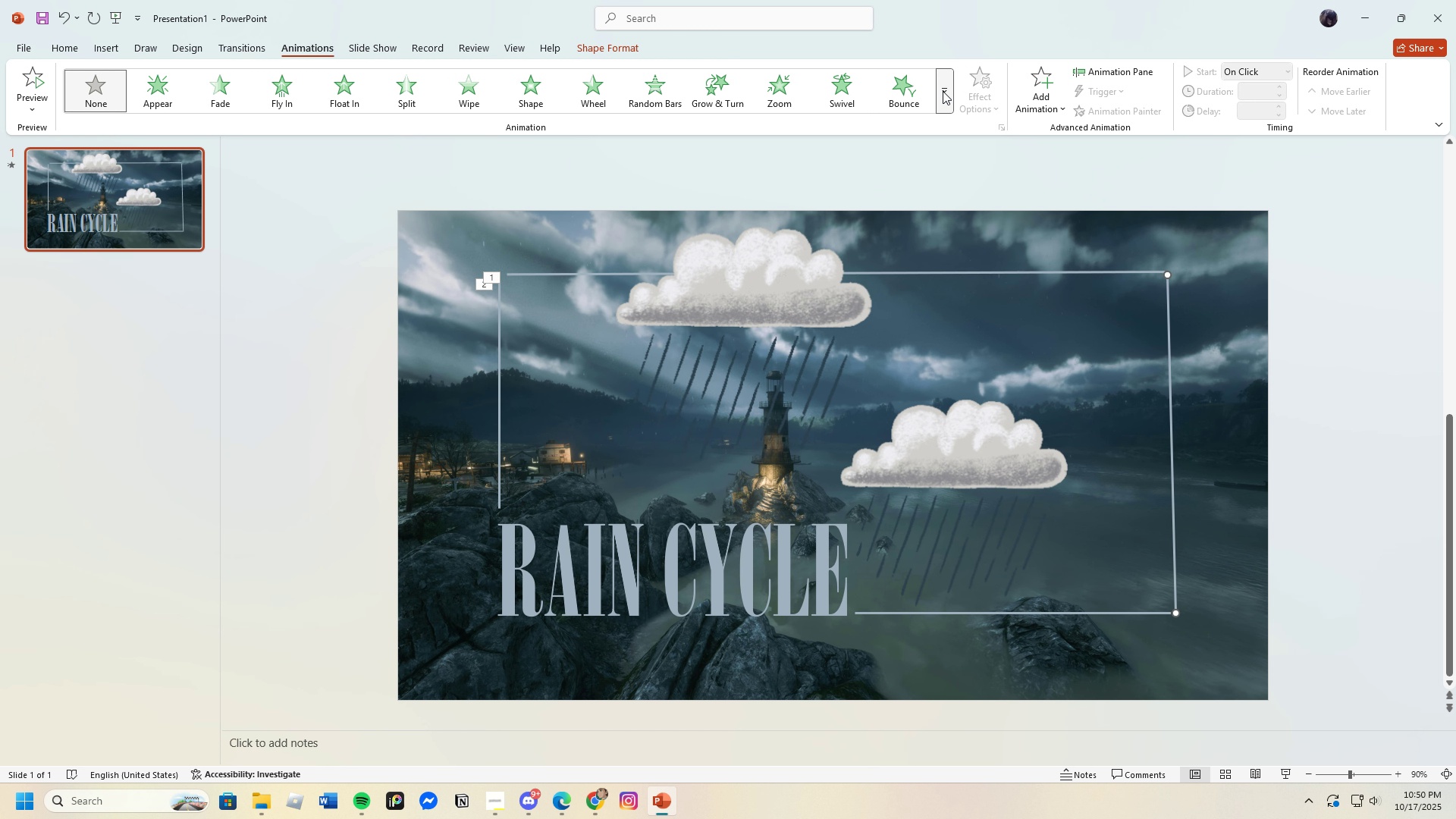 
left_click([946, 91])
 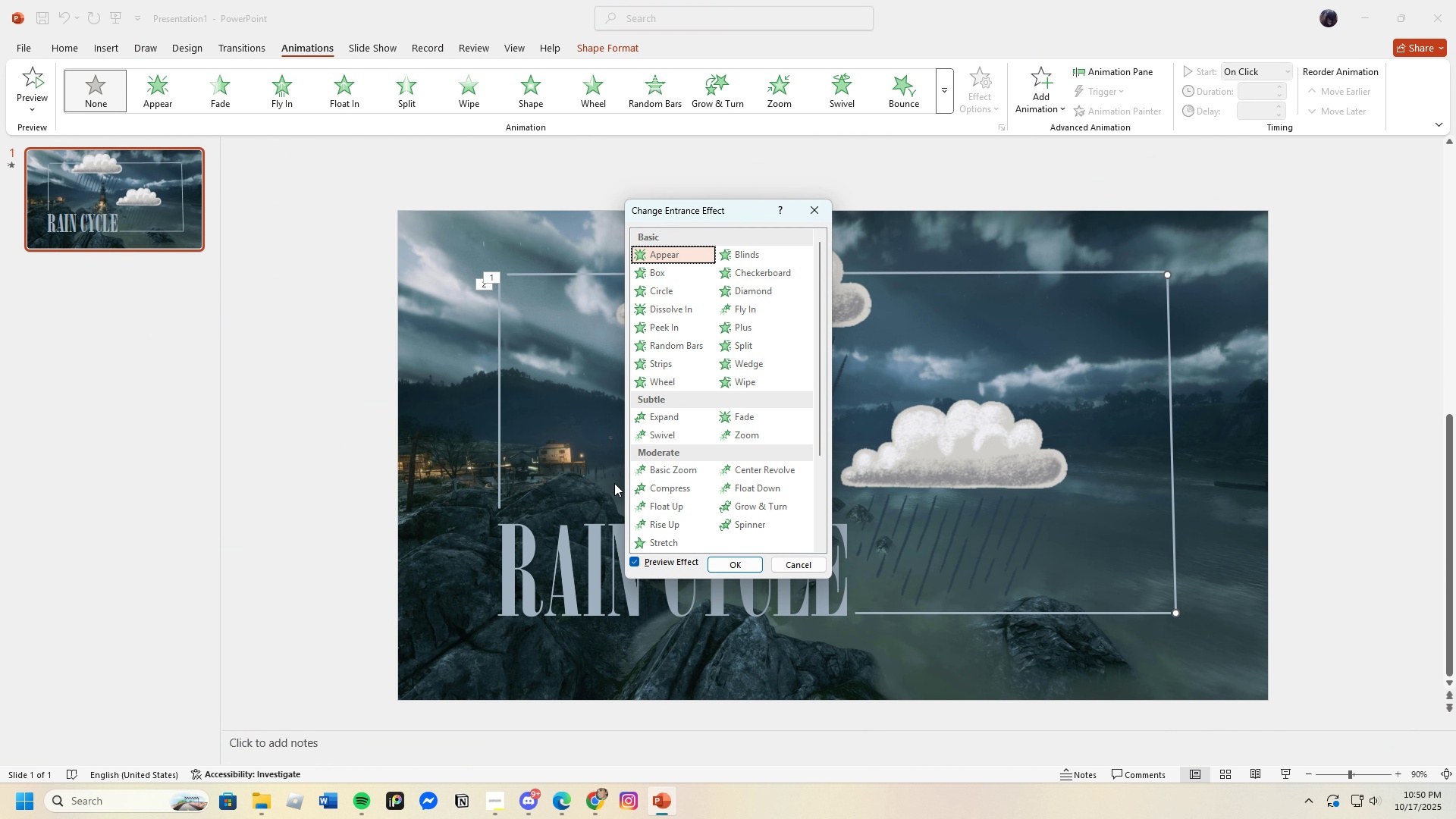 
left_click([671, 465])
 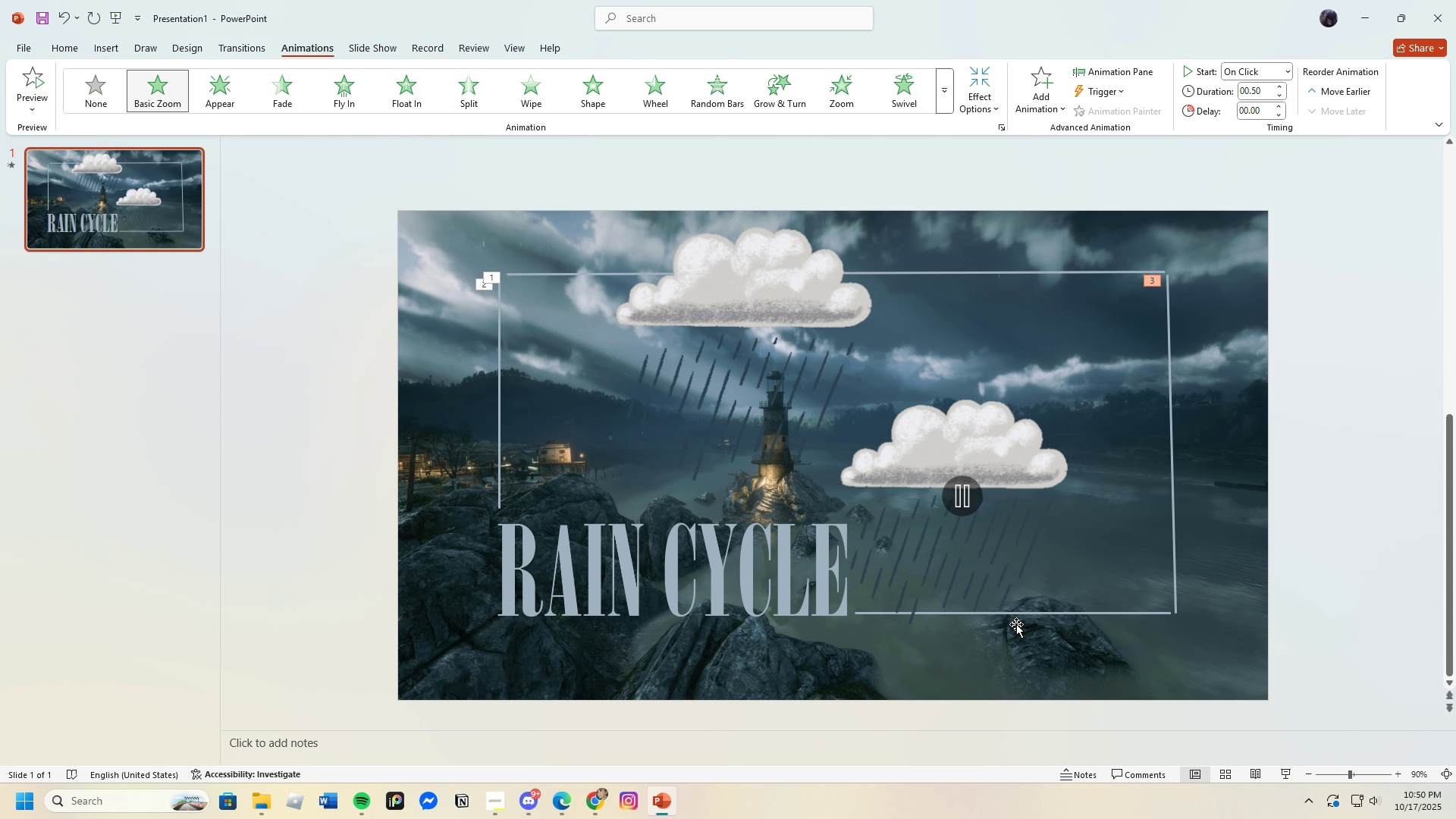 
left_click([1068, 616])
 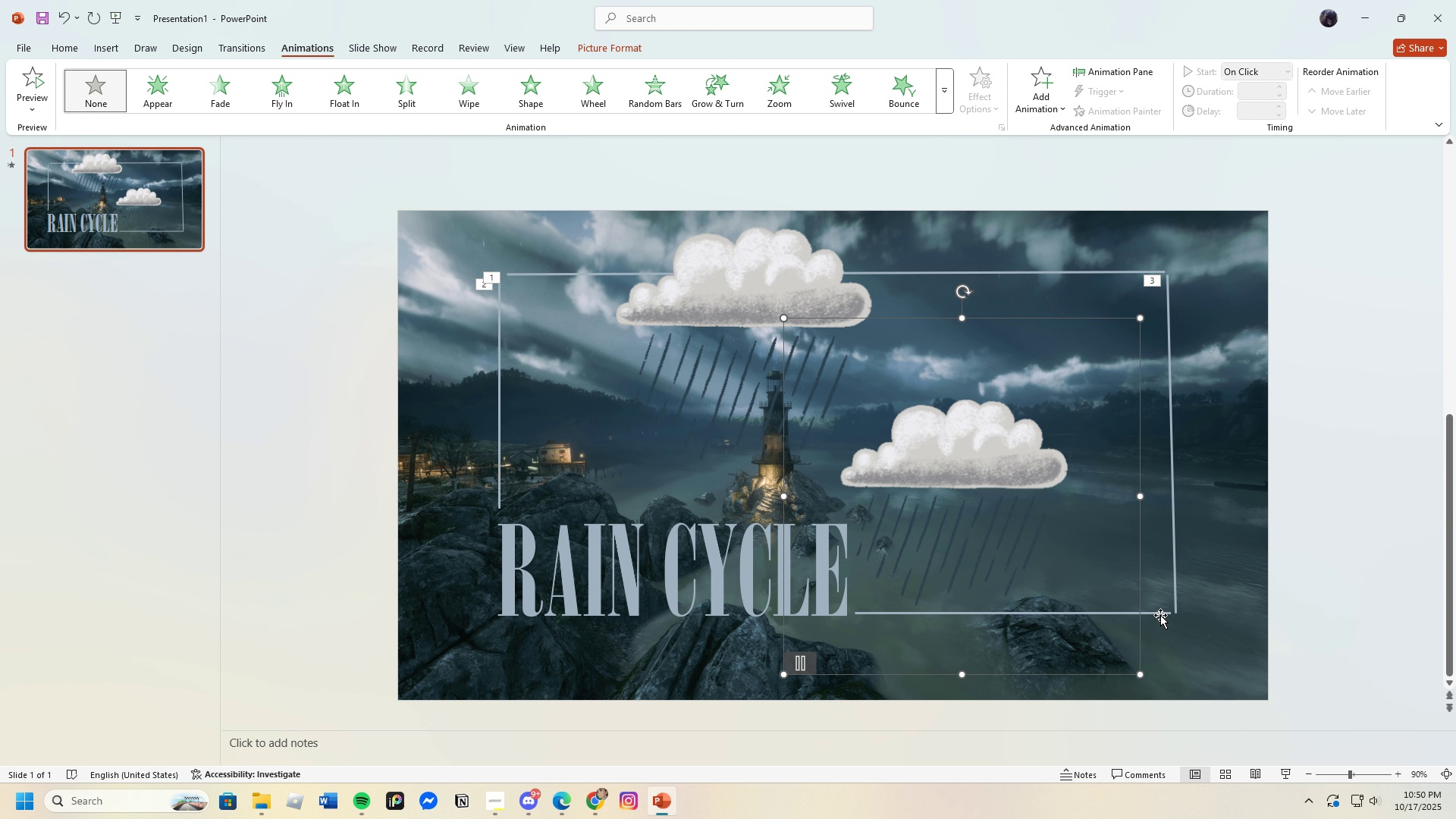 
left_click([1160, 615])
 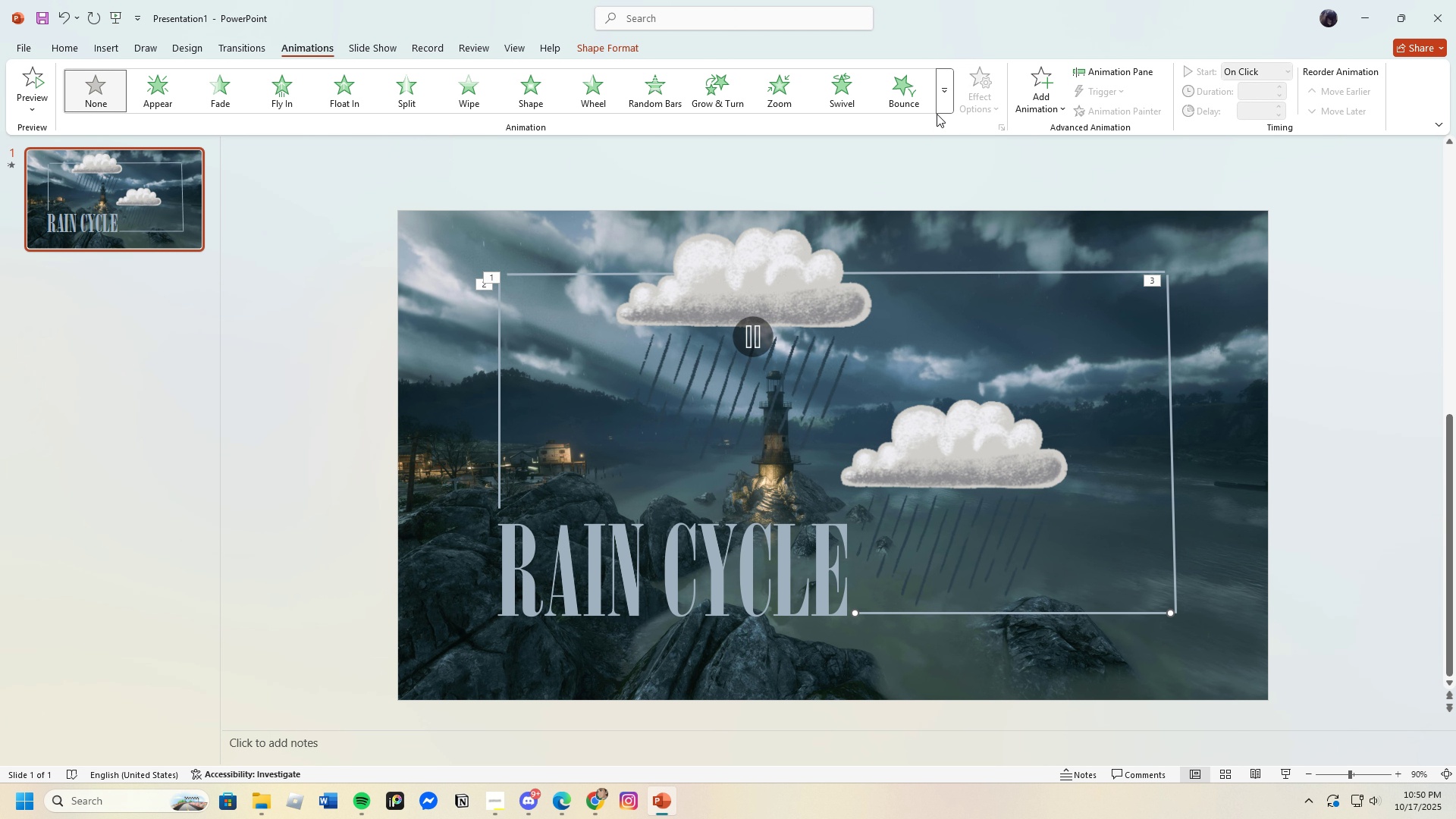 
left_click([940, 96])
 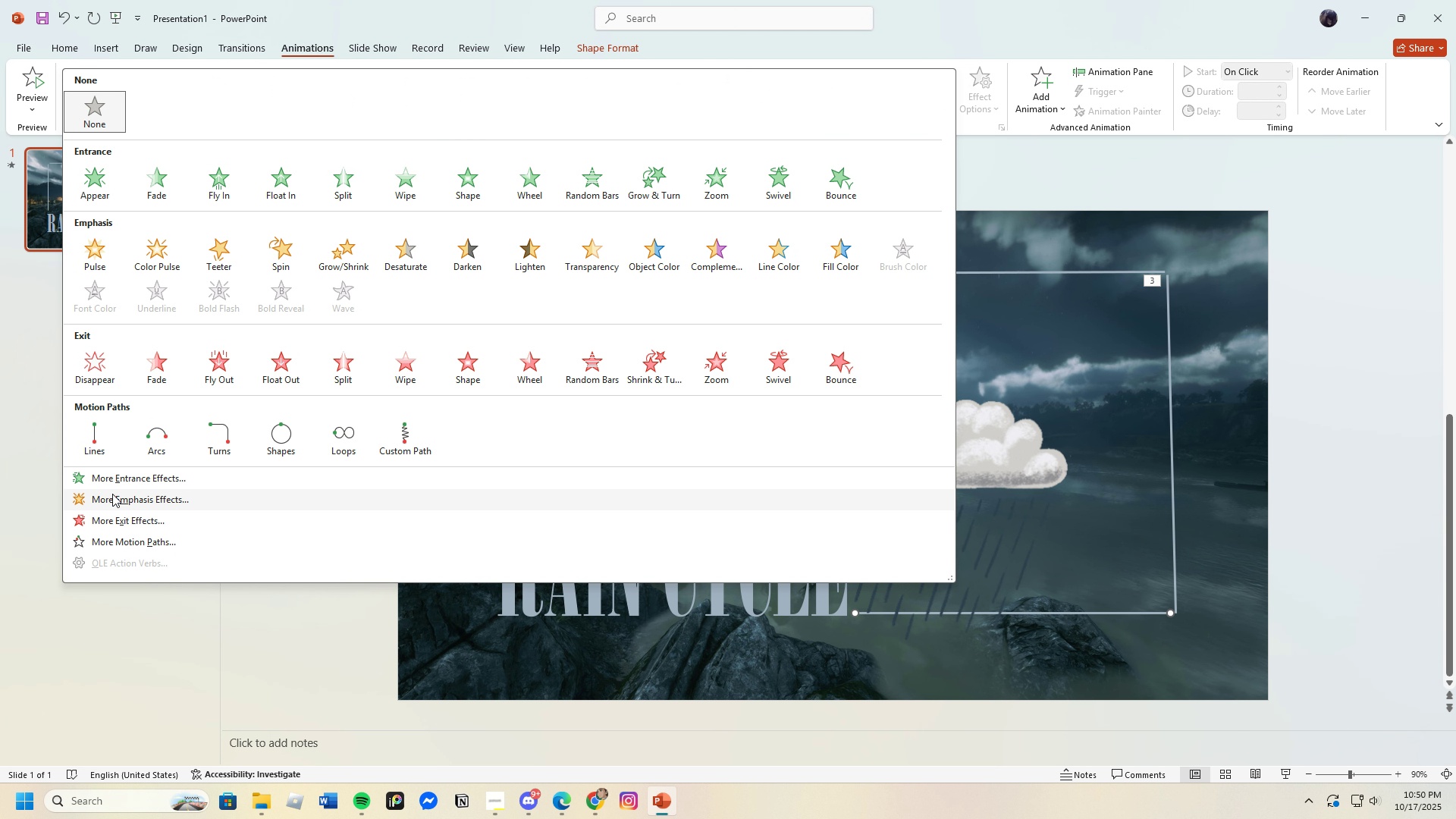 
left_click([113, 484])
 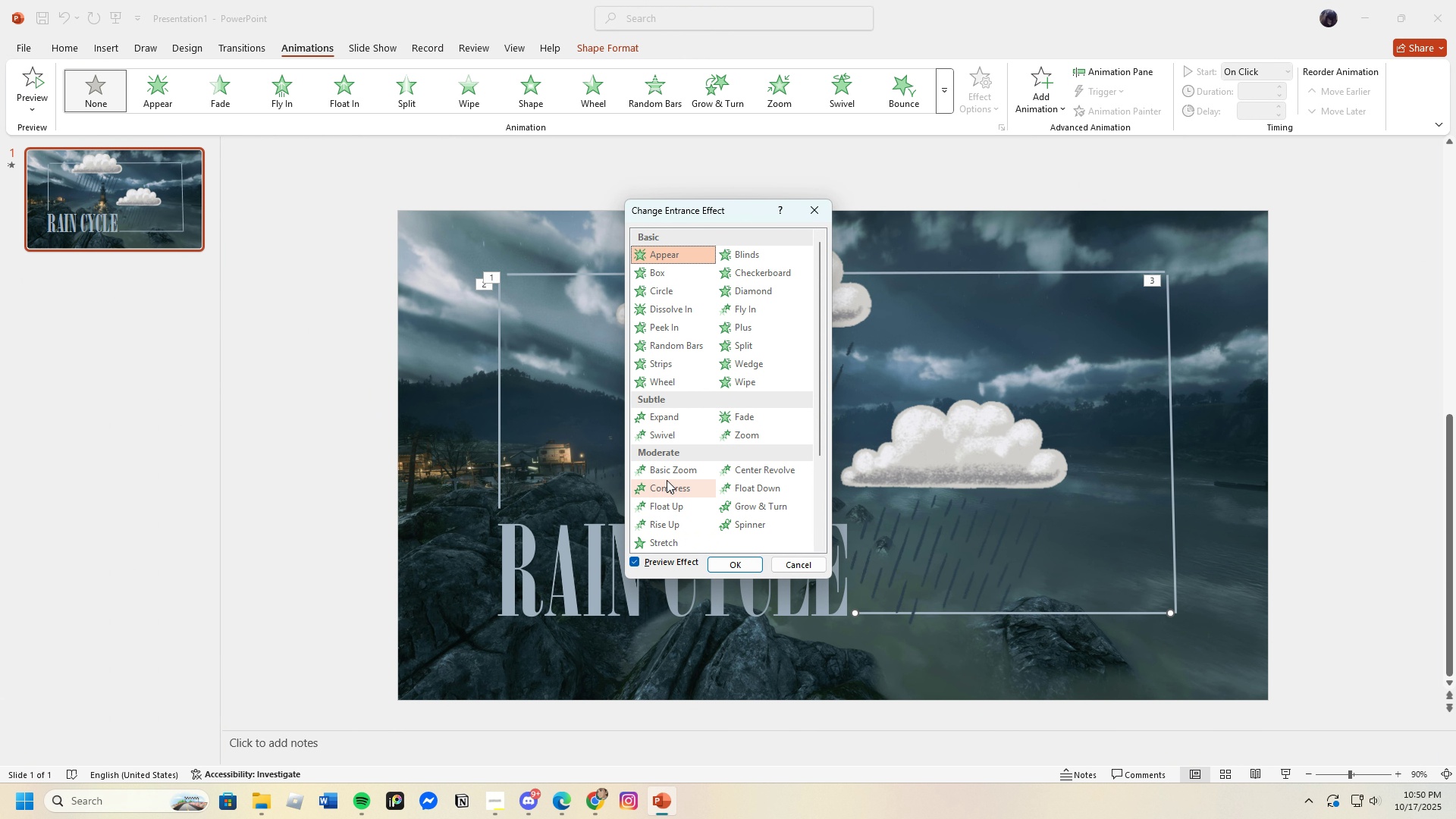 
left_click([666, 471])
 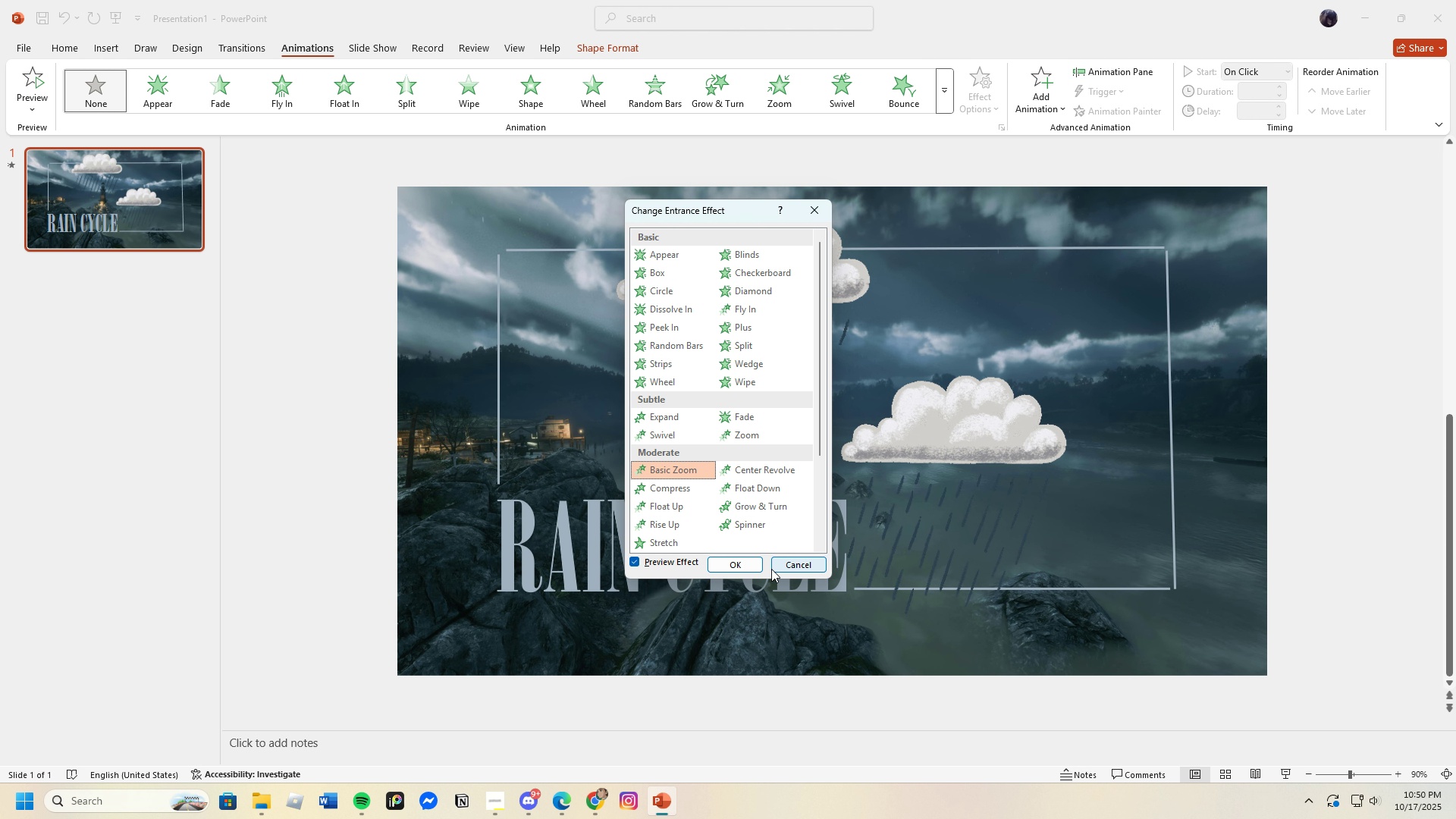 
left_click([740, 566])
 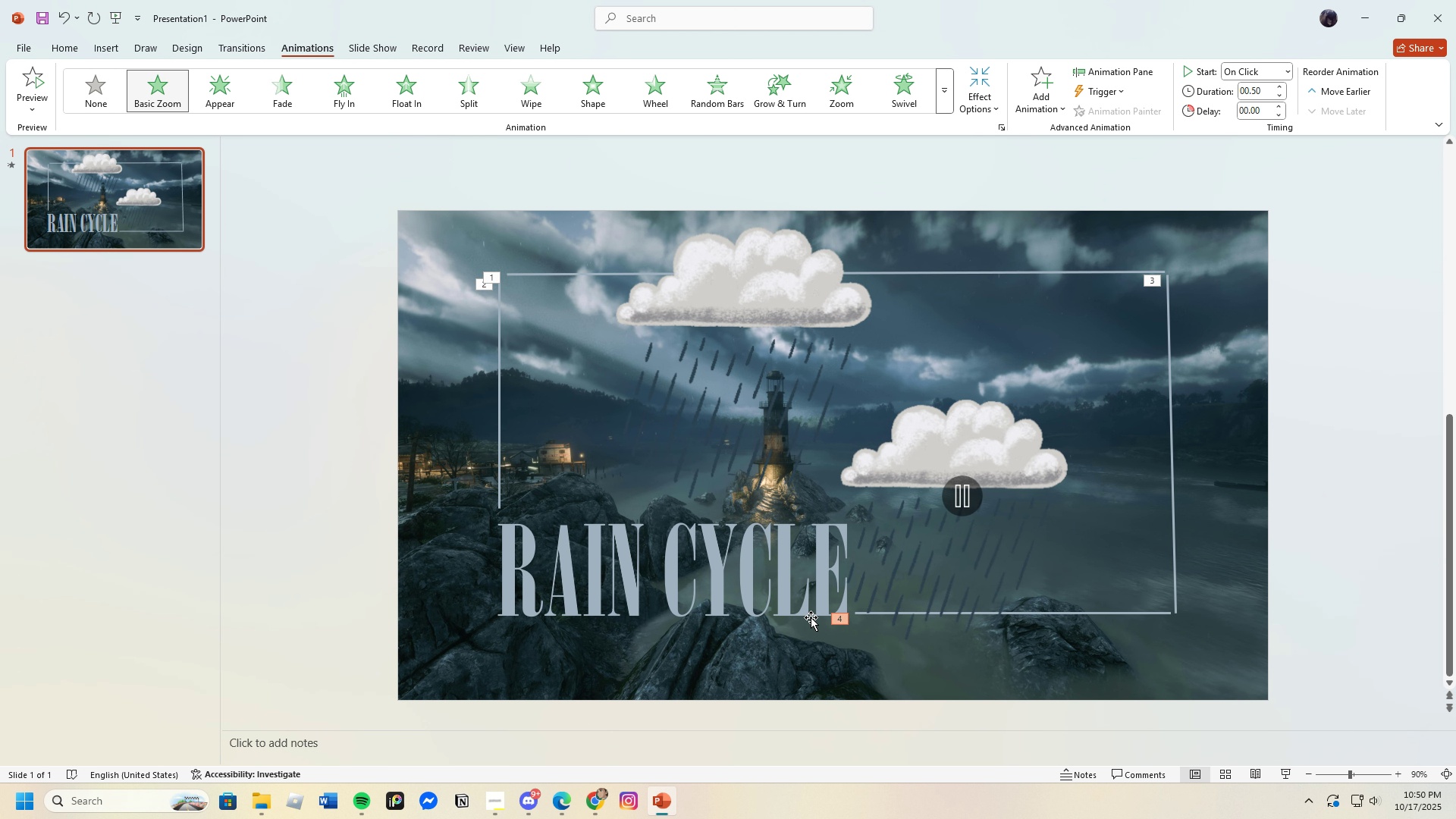 
left_click([823, 610])
 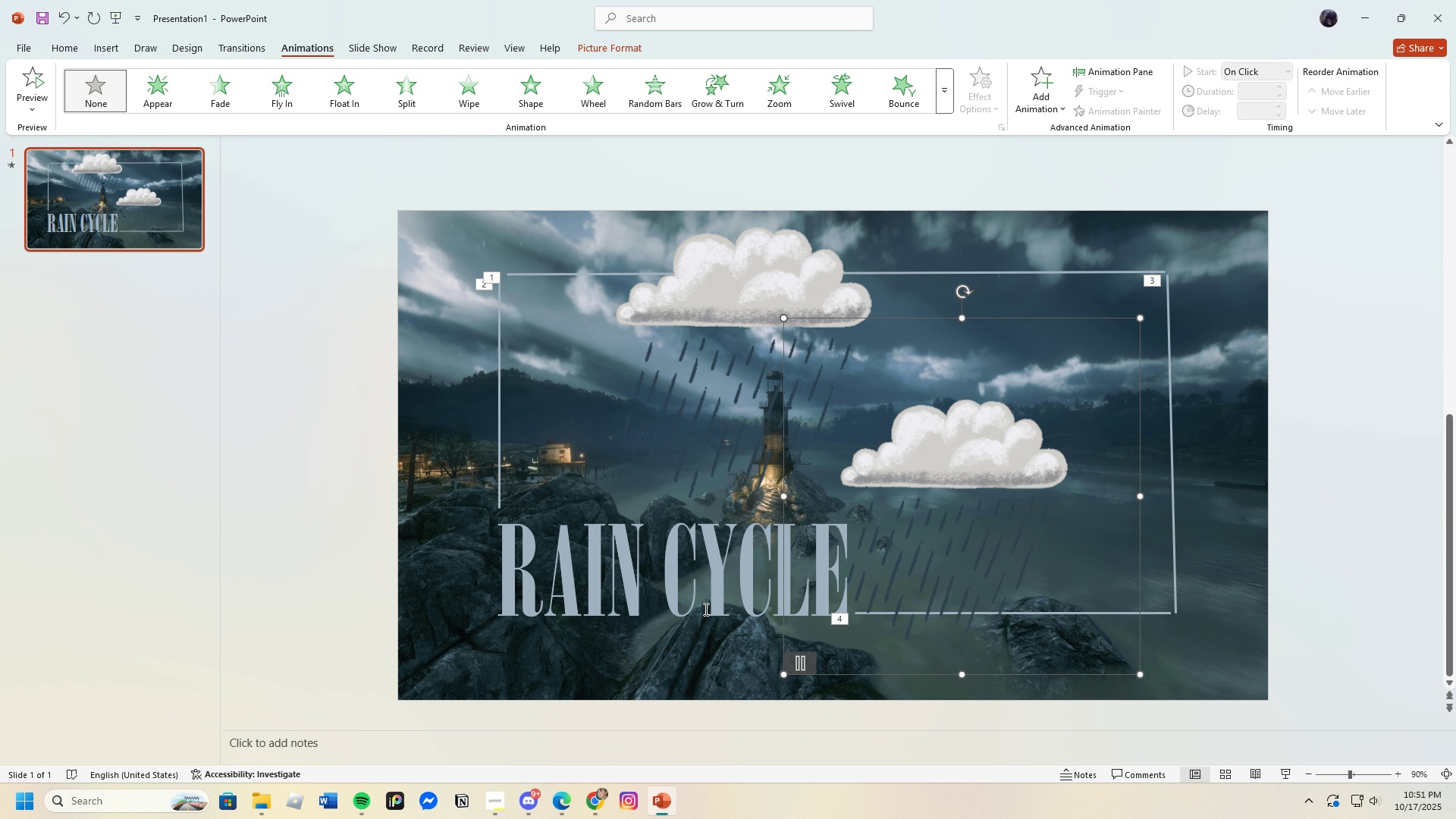 
left_click([704, 609])
 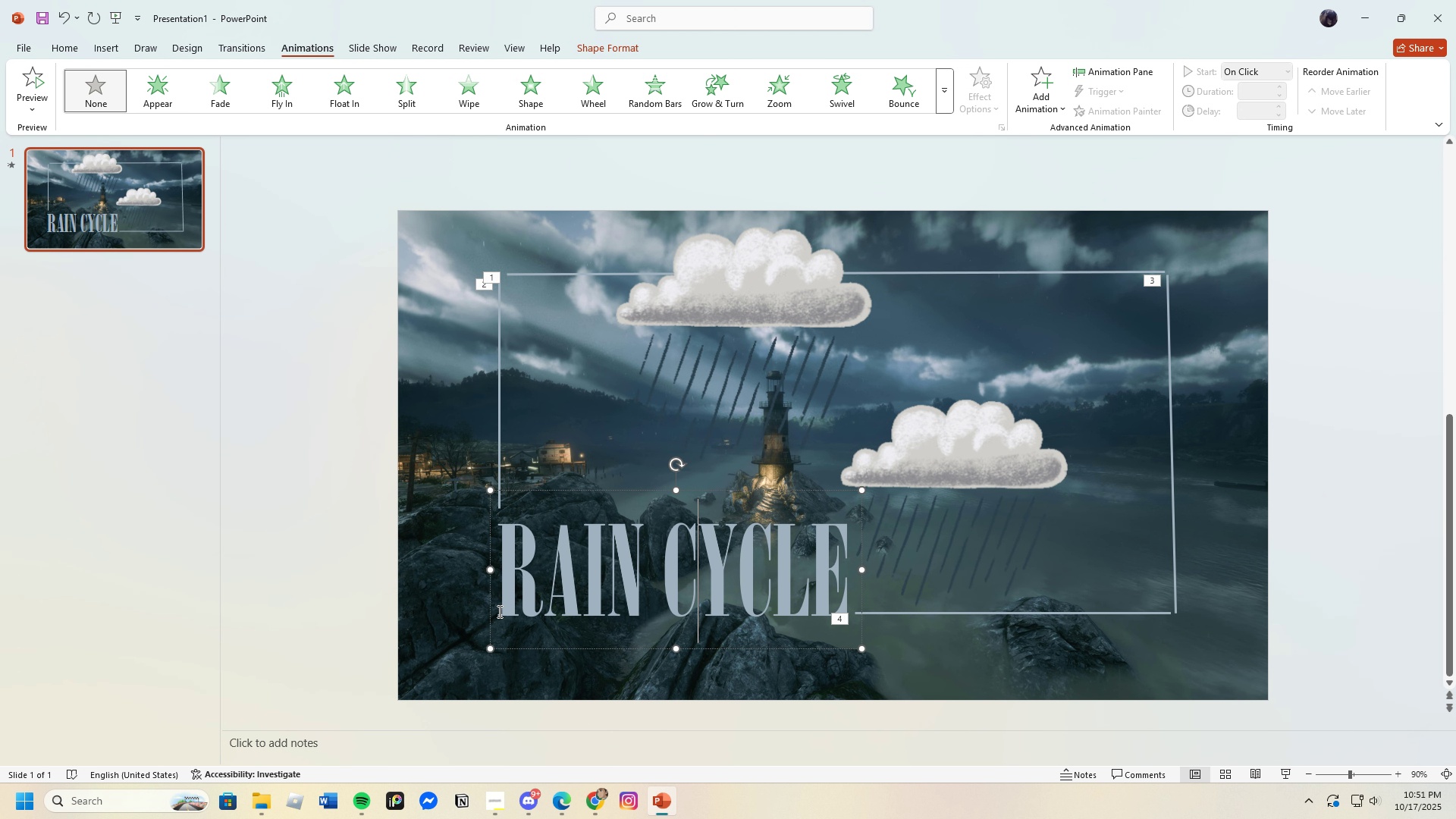 
left_click([498, 611])
 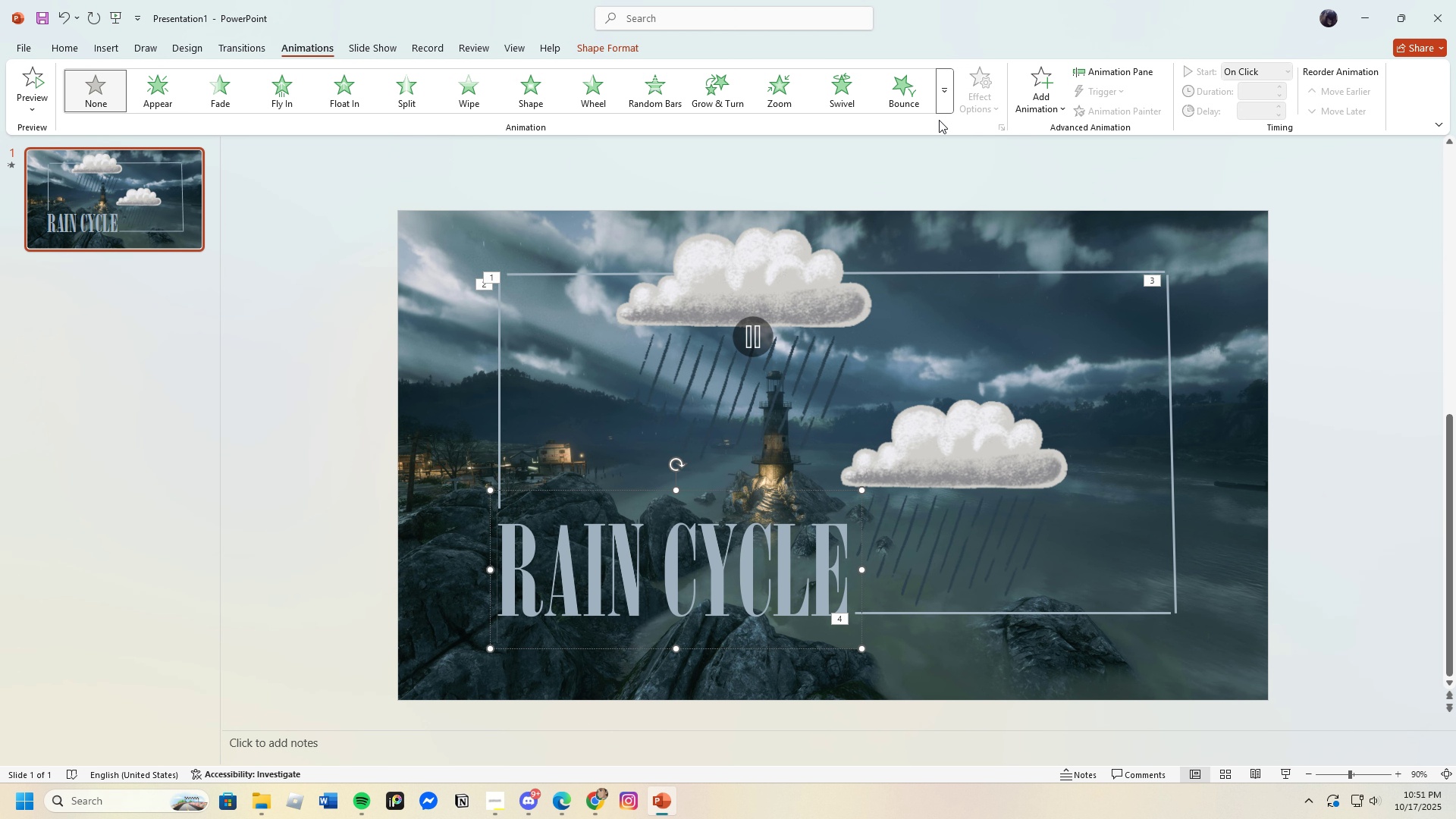 
left_click([939, 105])
 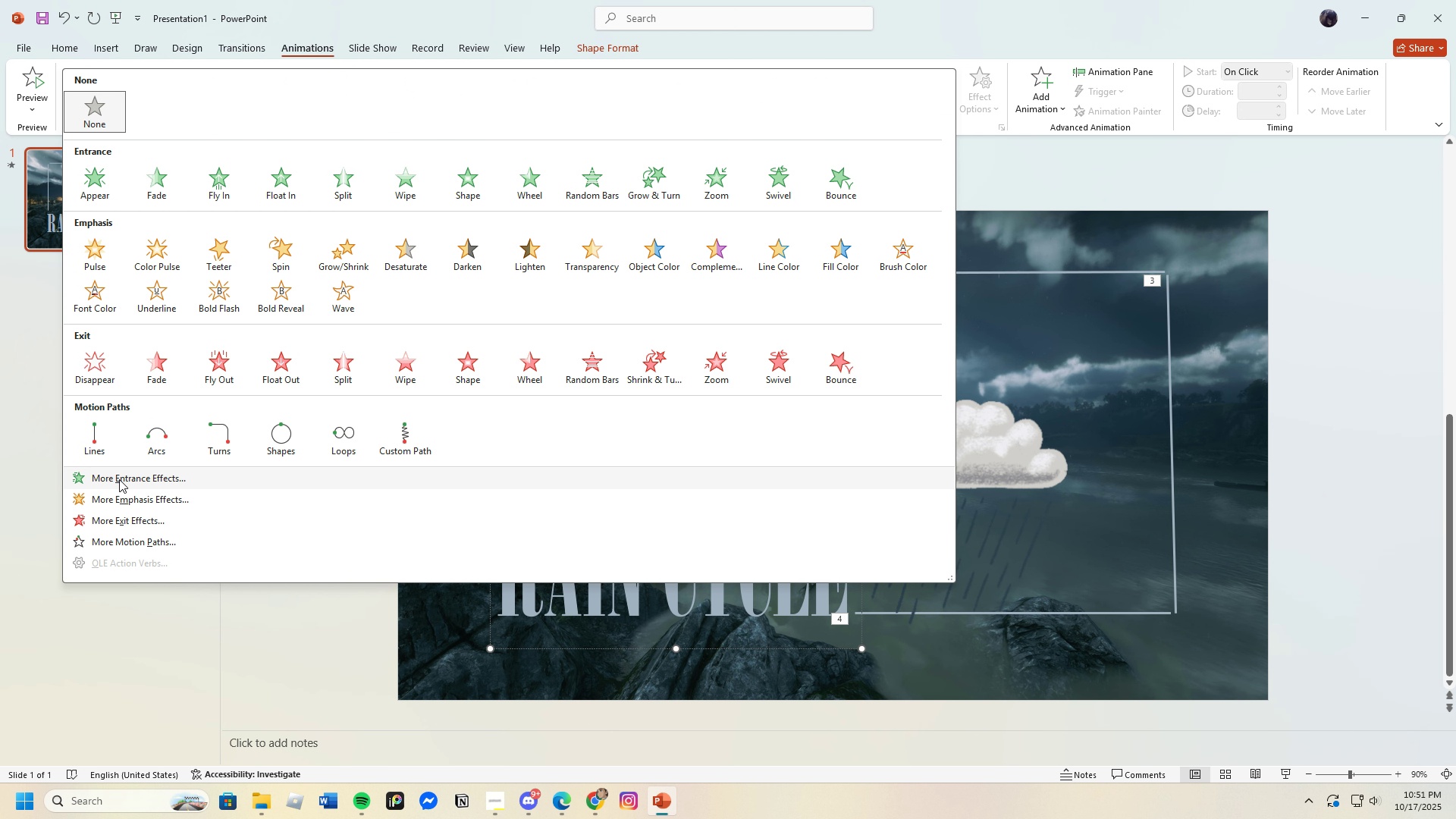 
left_click([120, 479])
 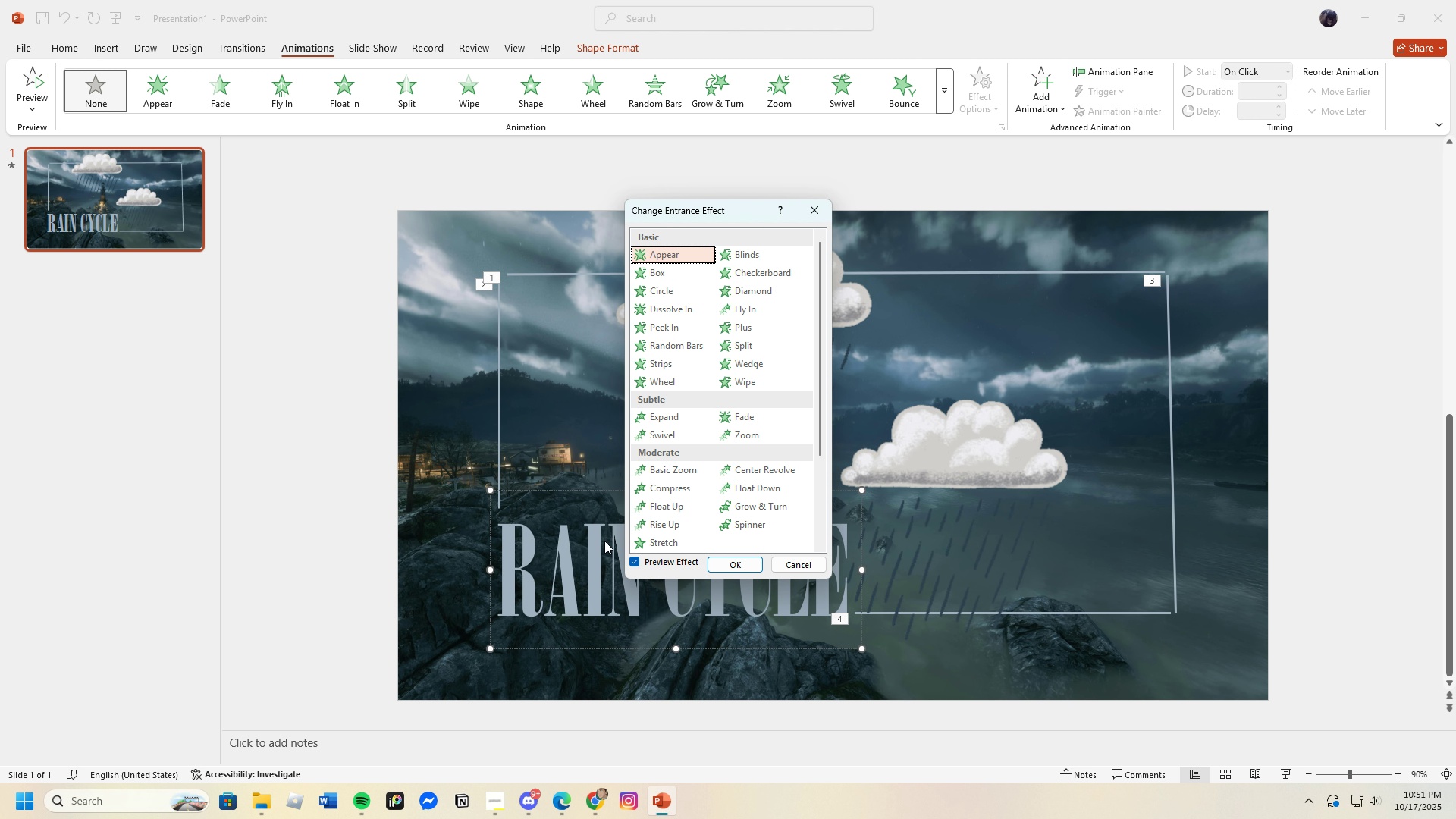 
mouse_move([680, 516])
 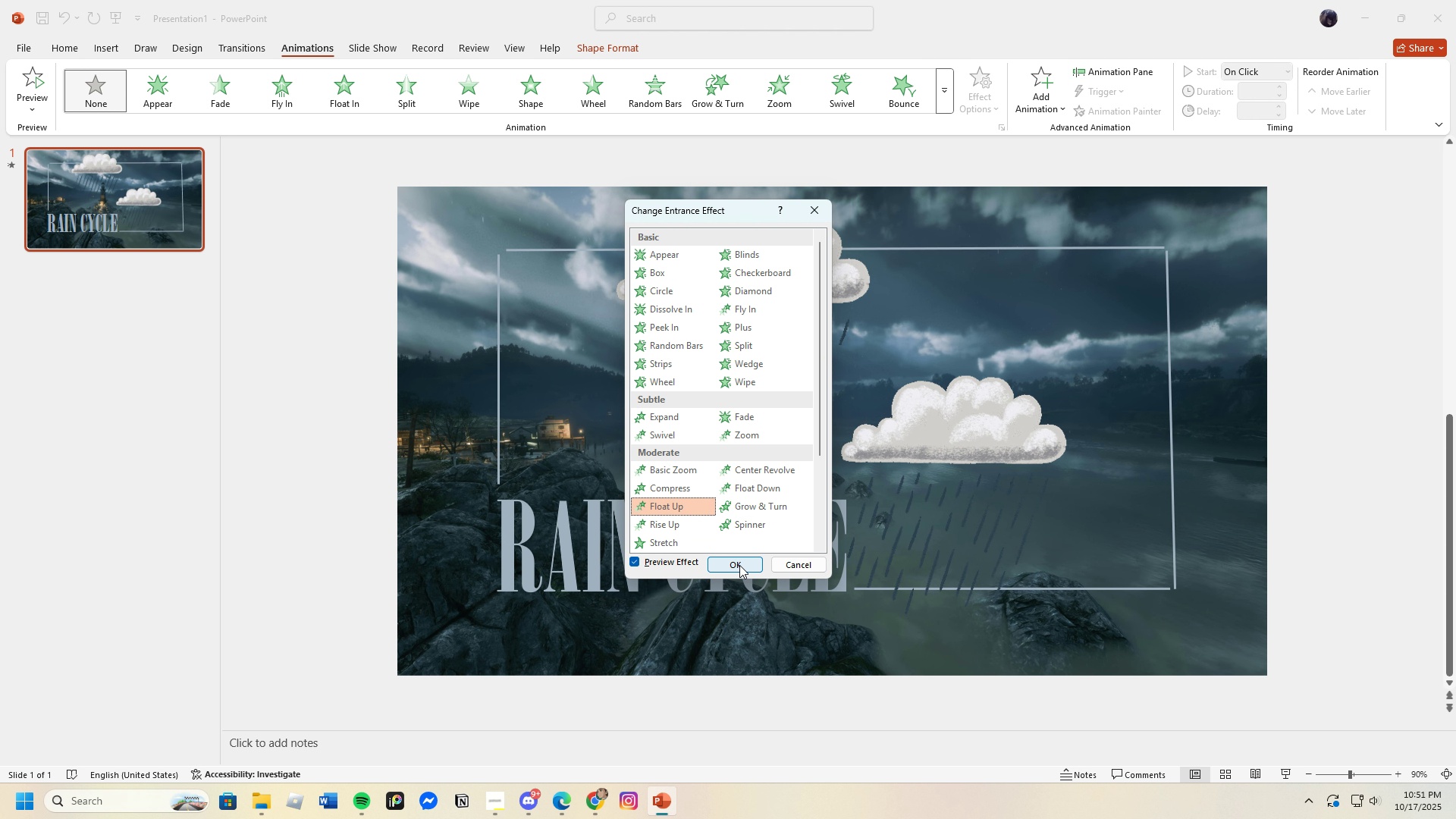 
left_click([739, 565])
 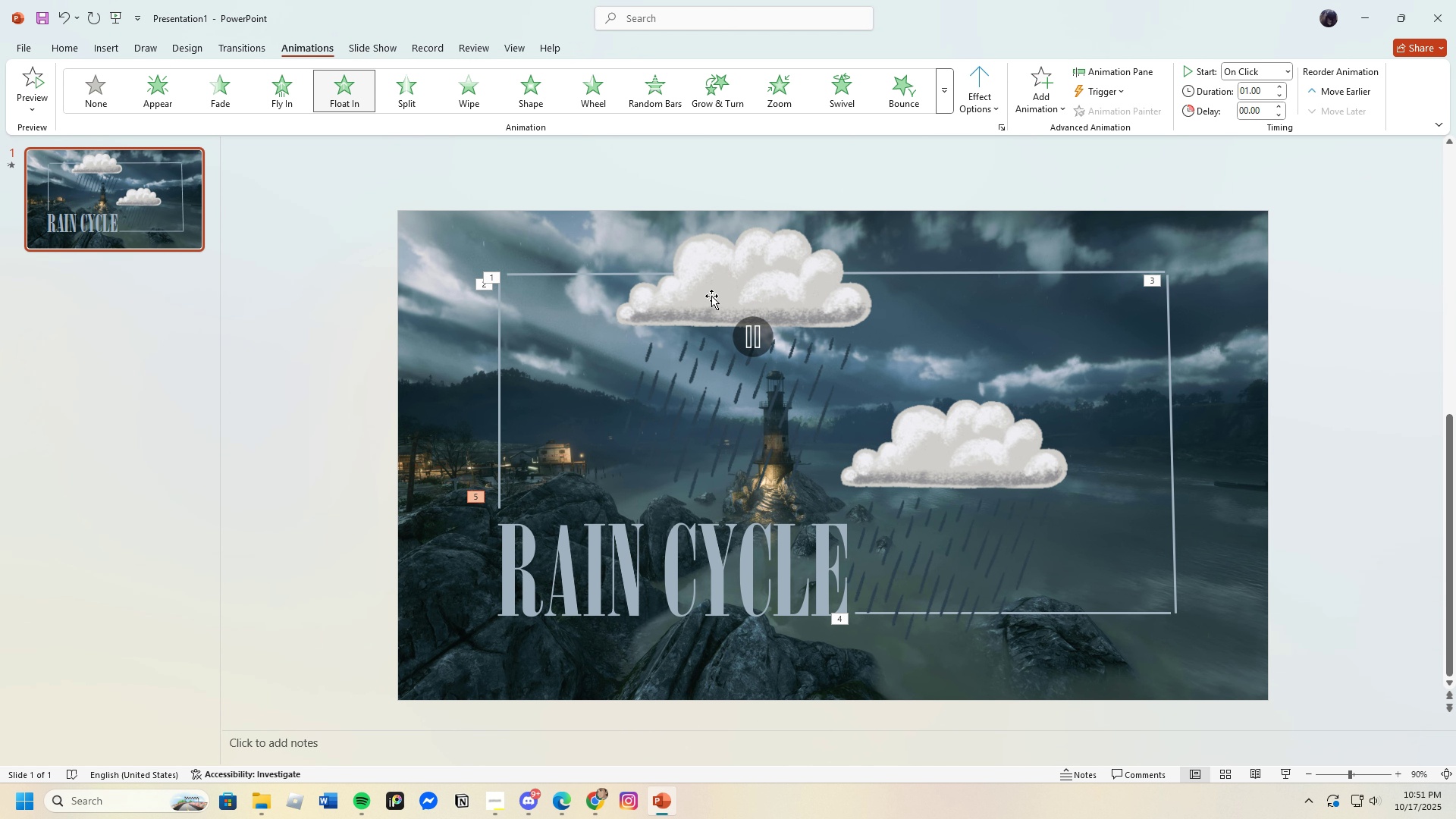 
left_click([711, 296])
 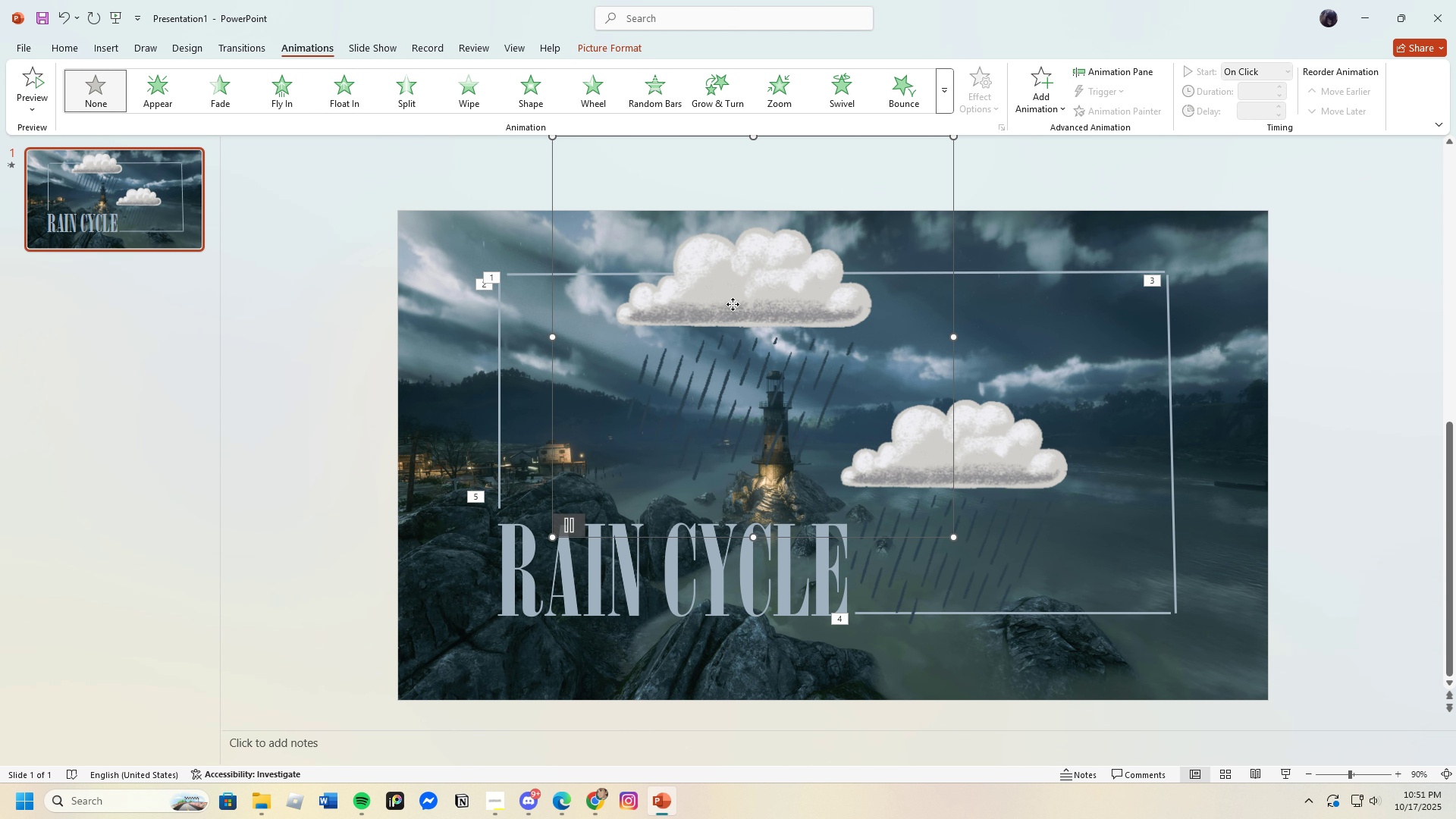 
left_click_drag(start_coordinate=[733, 304], to_coordinate=[590, 328])
 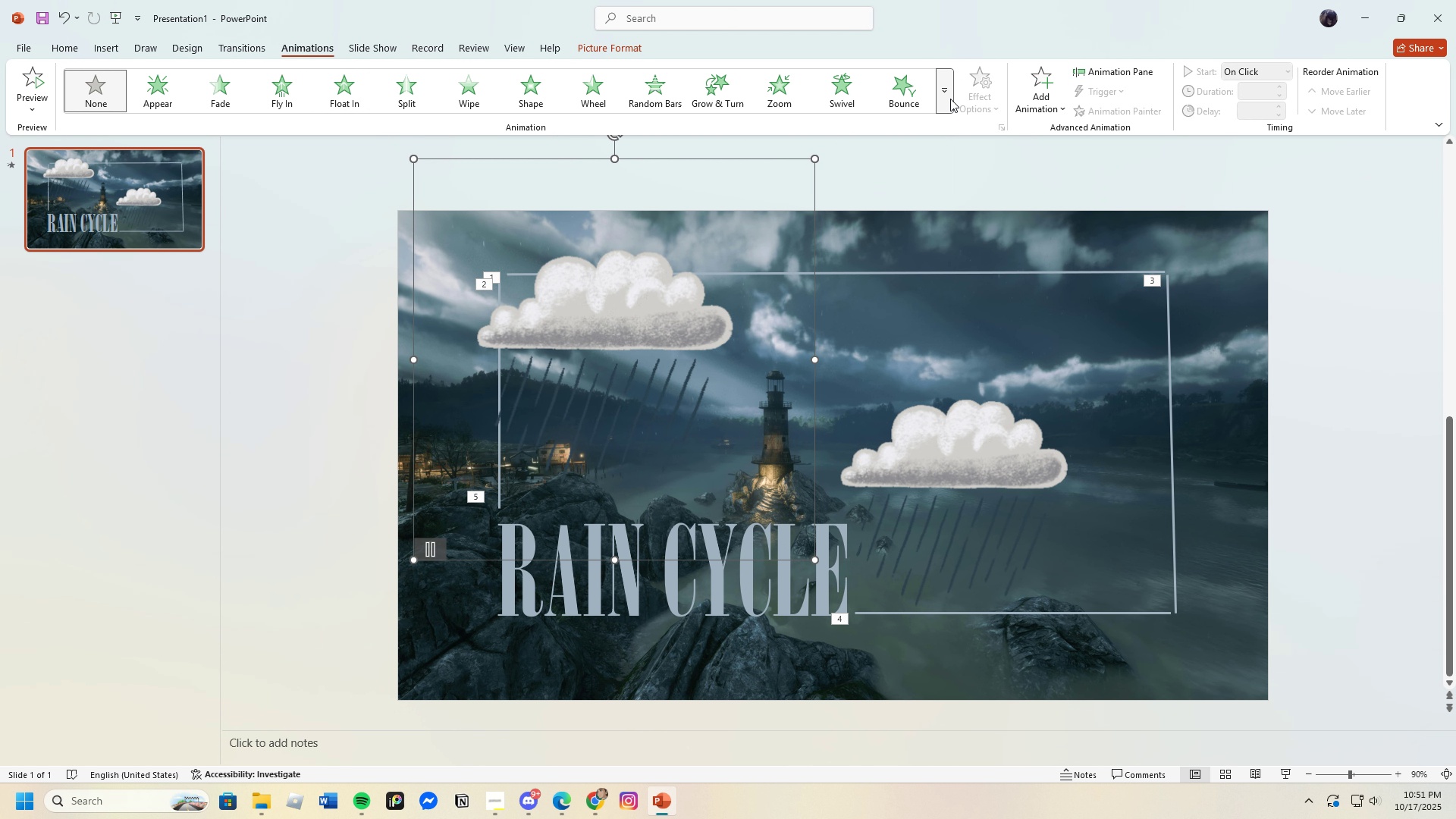 
left_click([948, 99])
 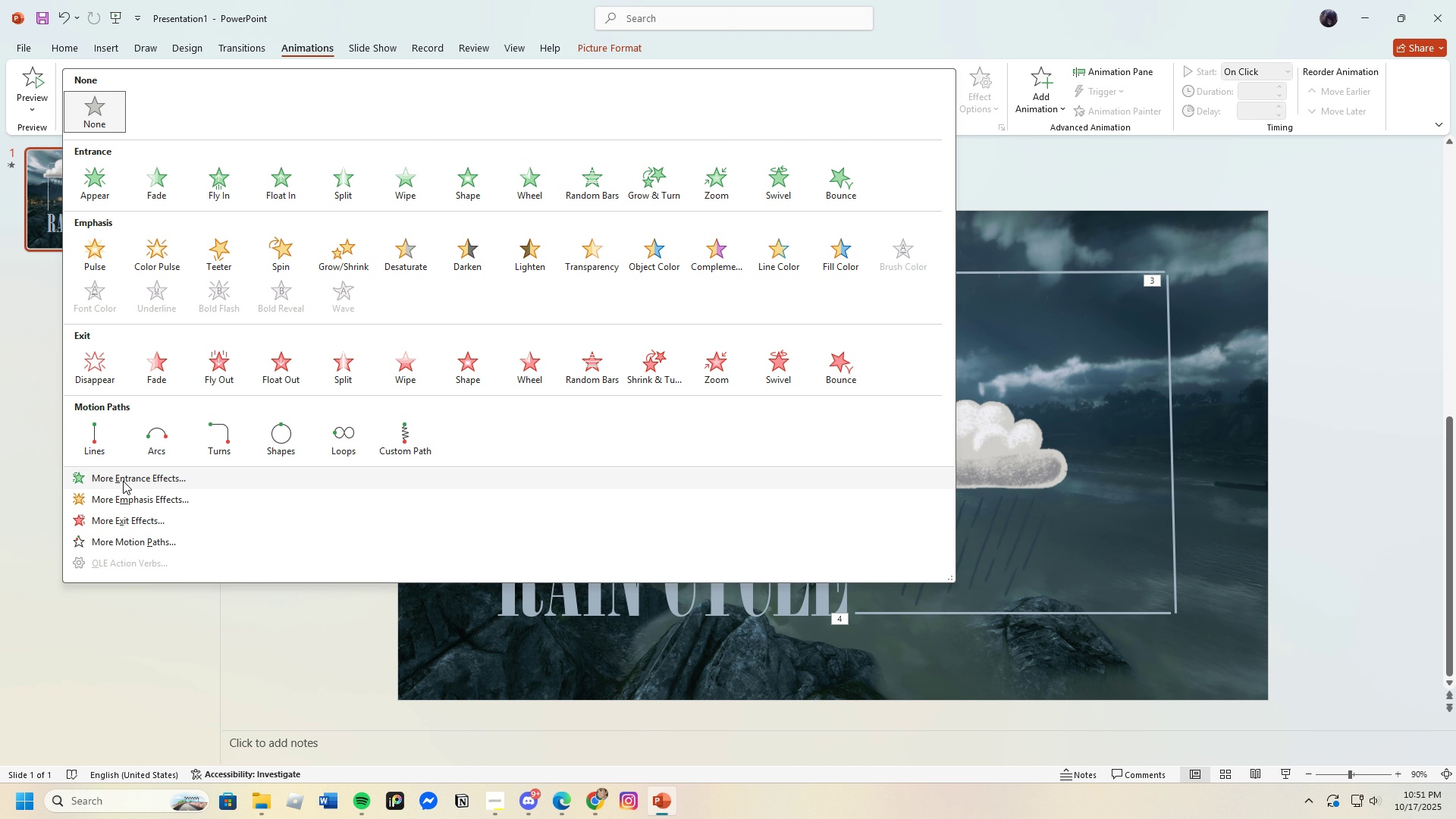 
left_click([123, 481])
 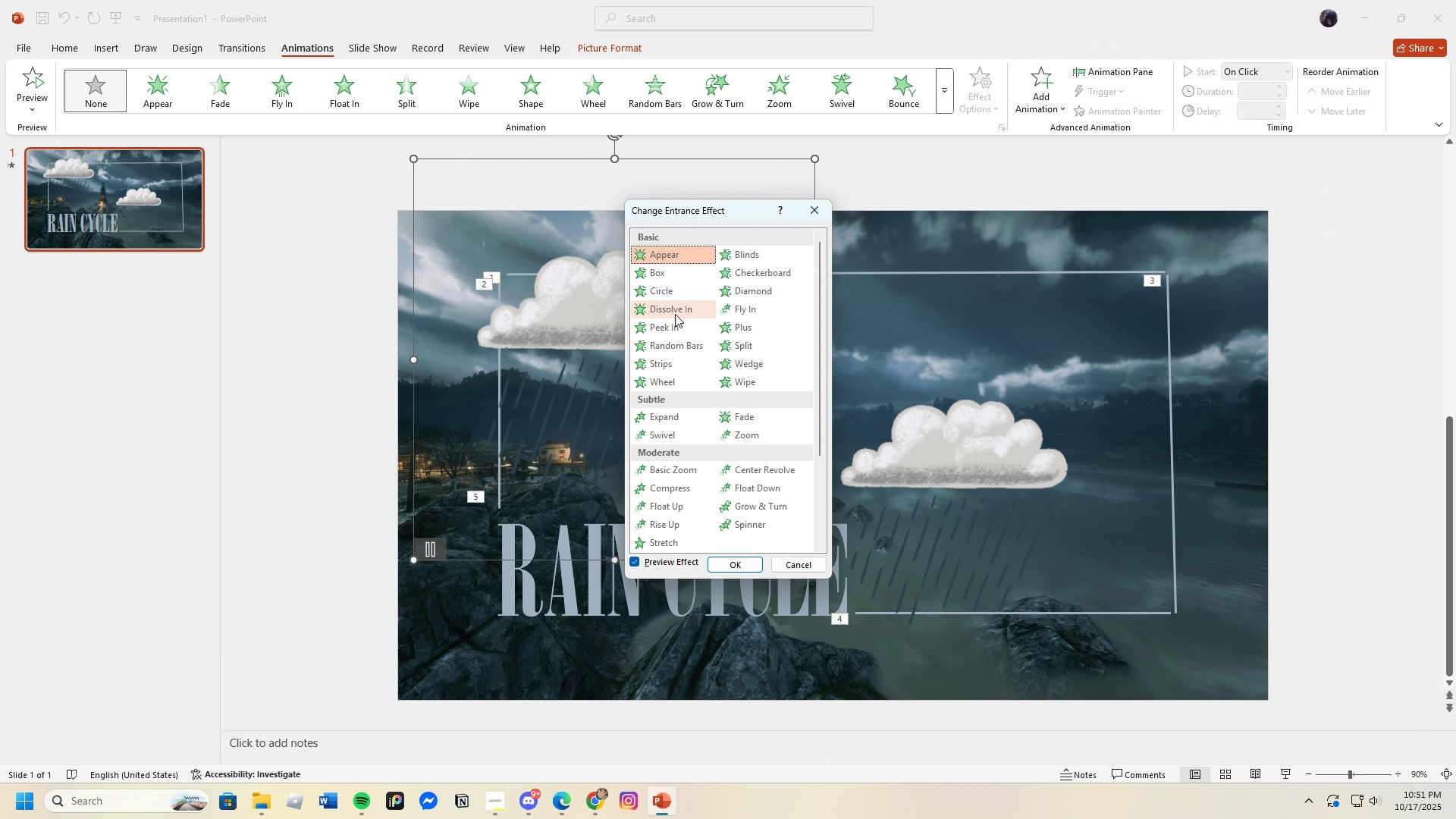 
left_click([674, 311])
 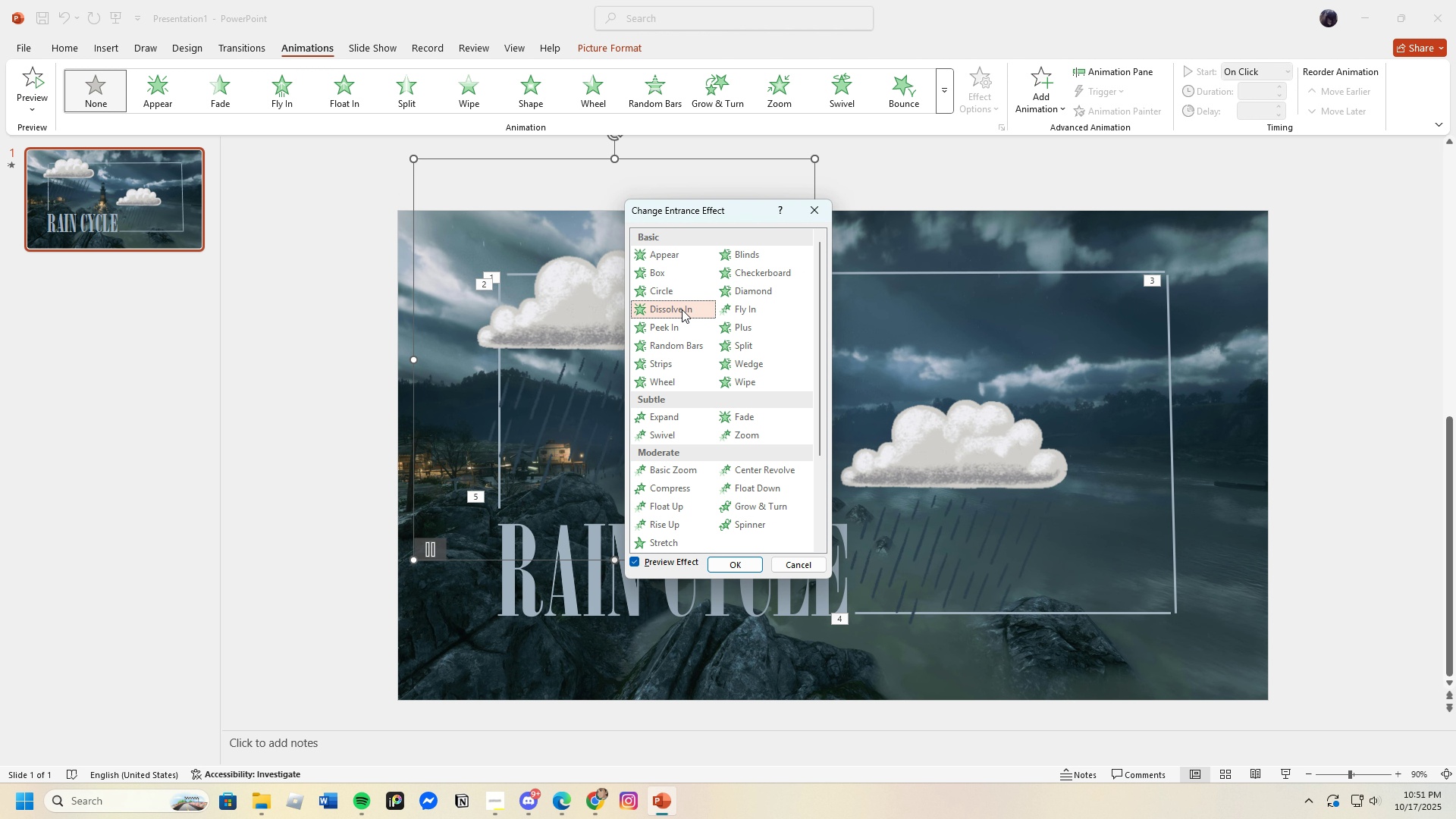 
left_click([748, 368])
 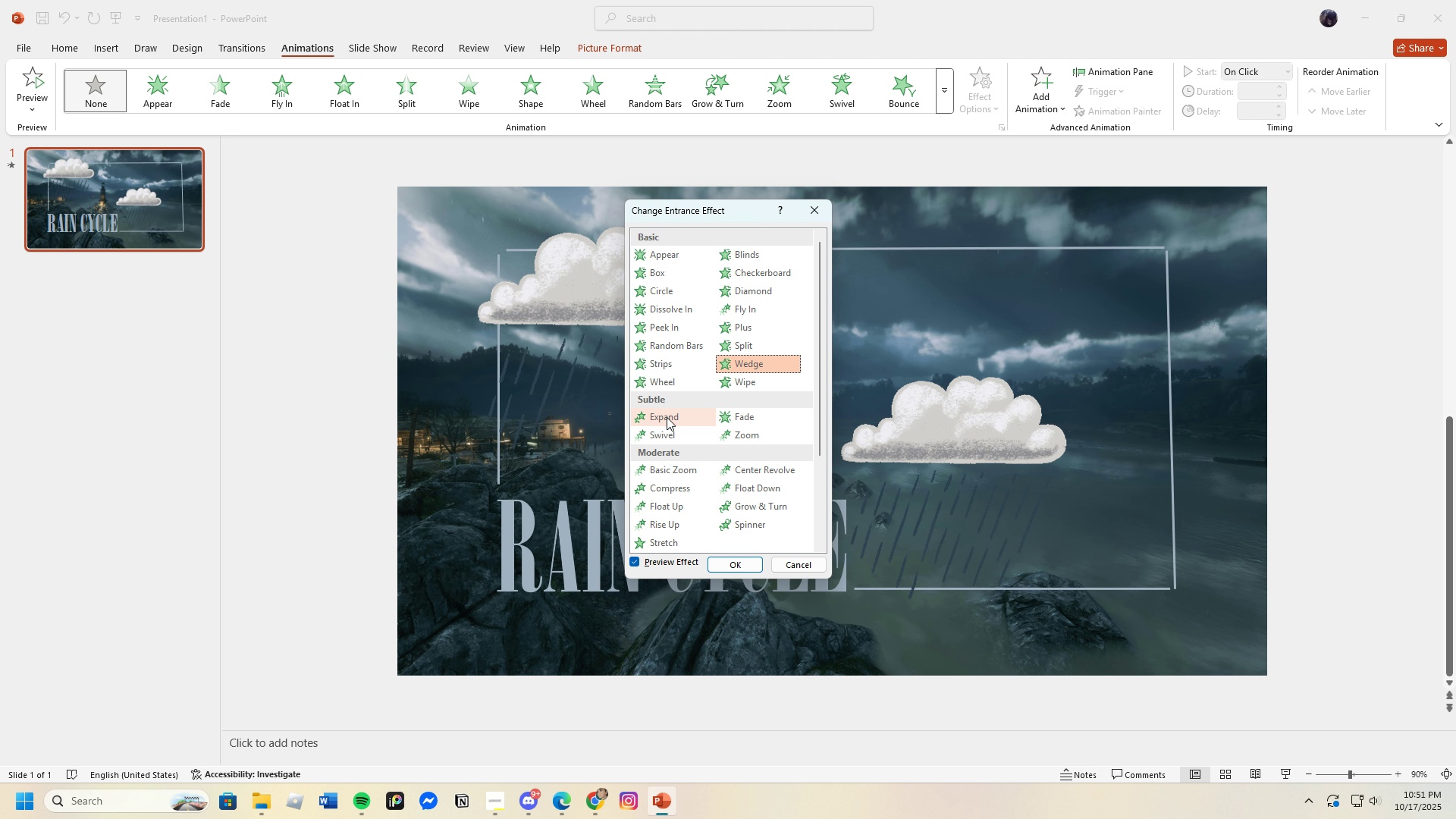 
left_click([667, 417])
 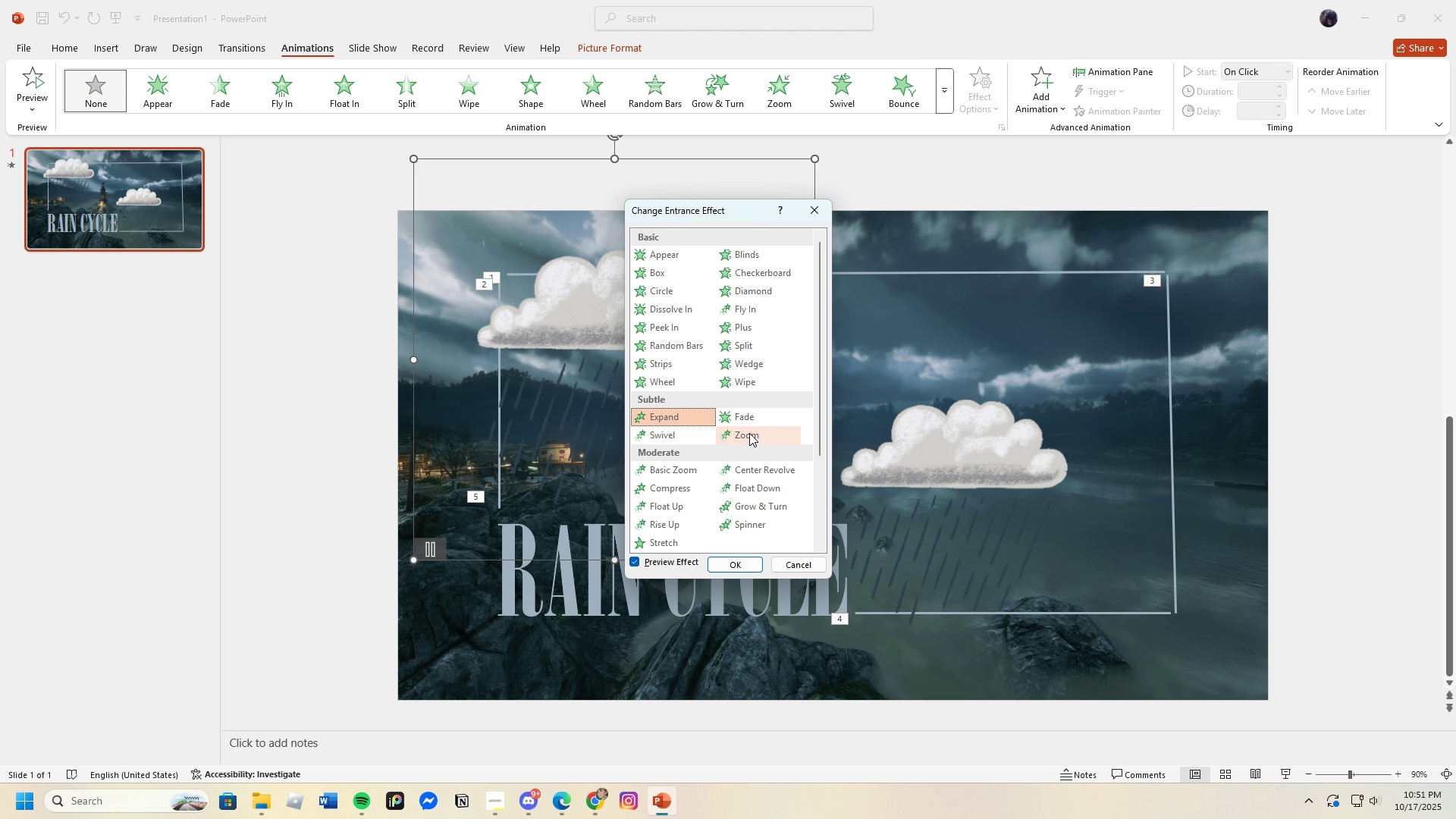 
left_click([679, 468])
 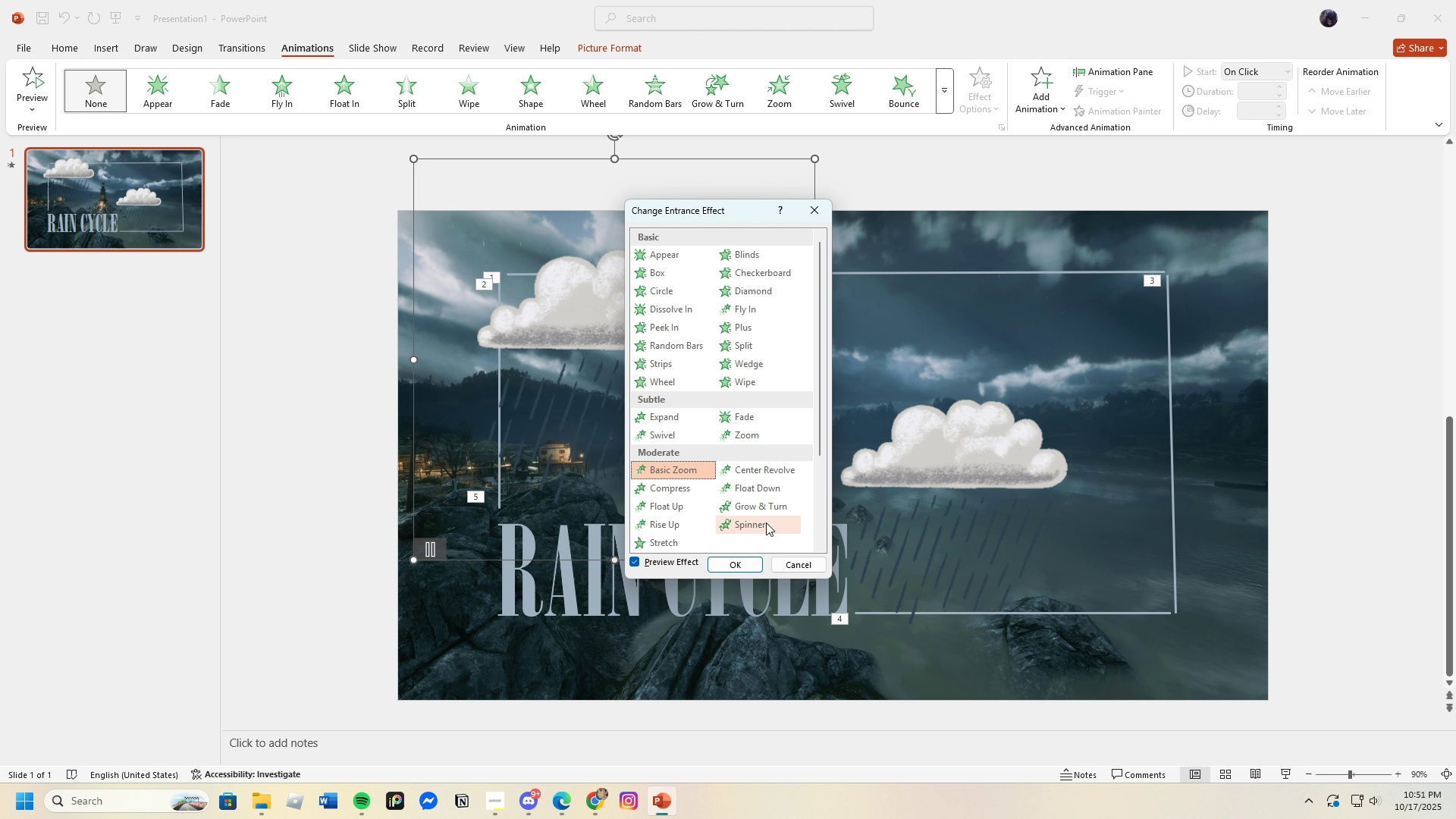 
left_click([769, 509])
 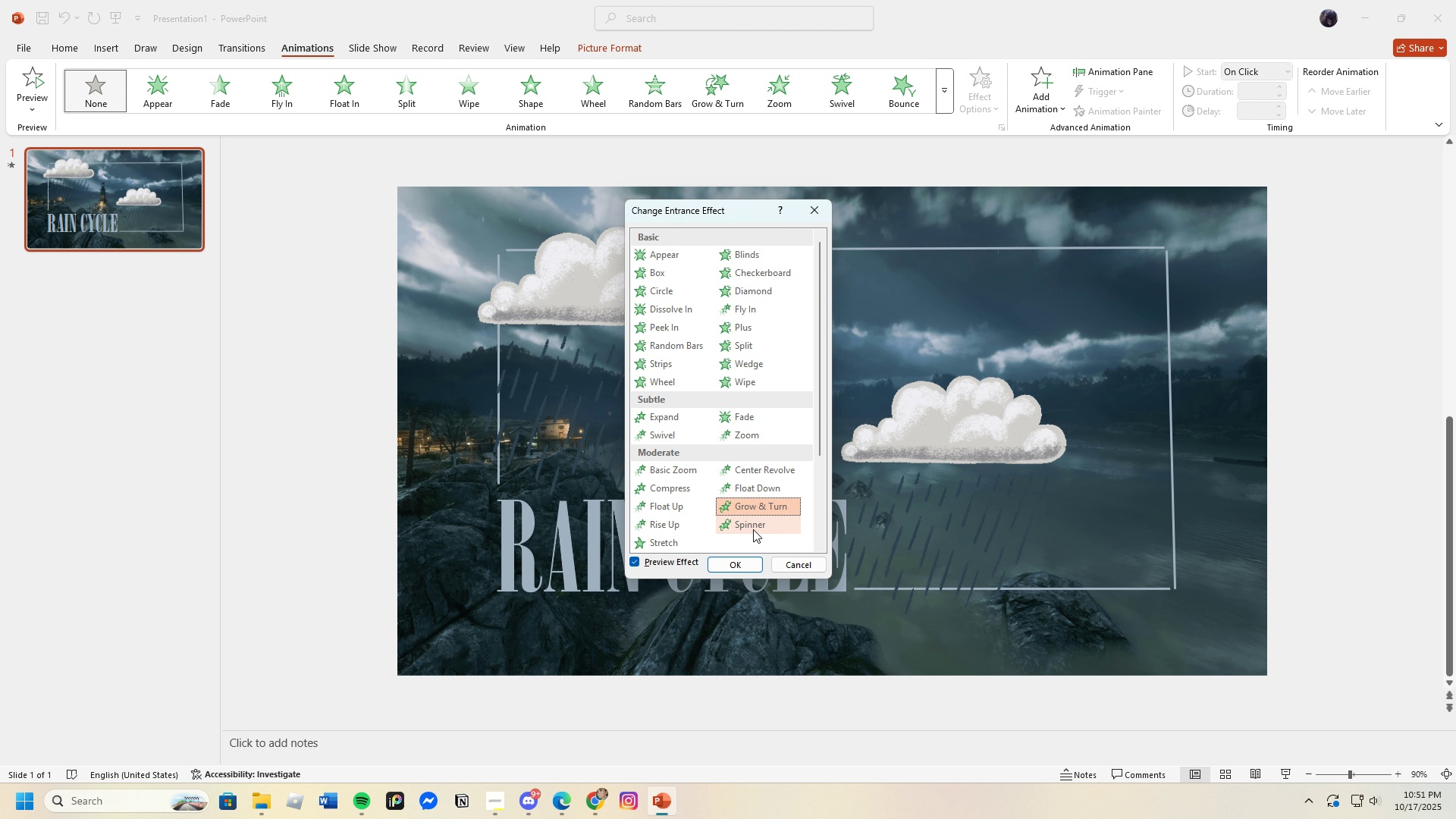 
left_click([750, 525])
 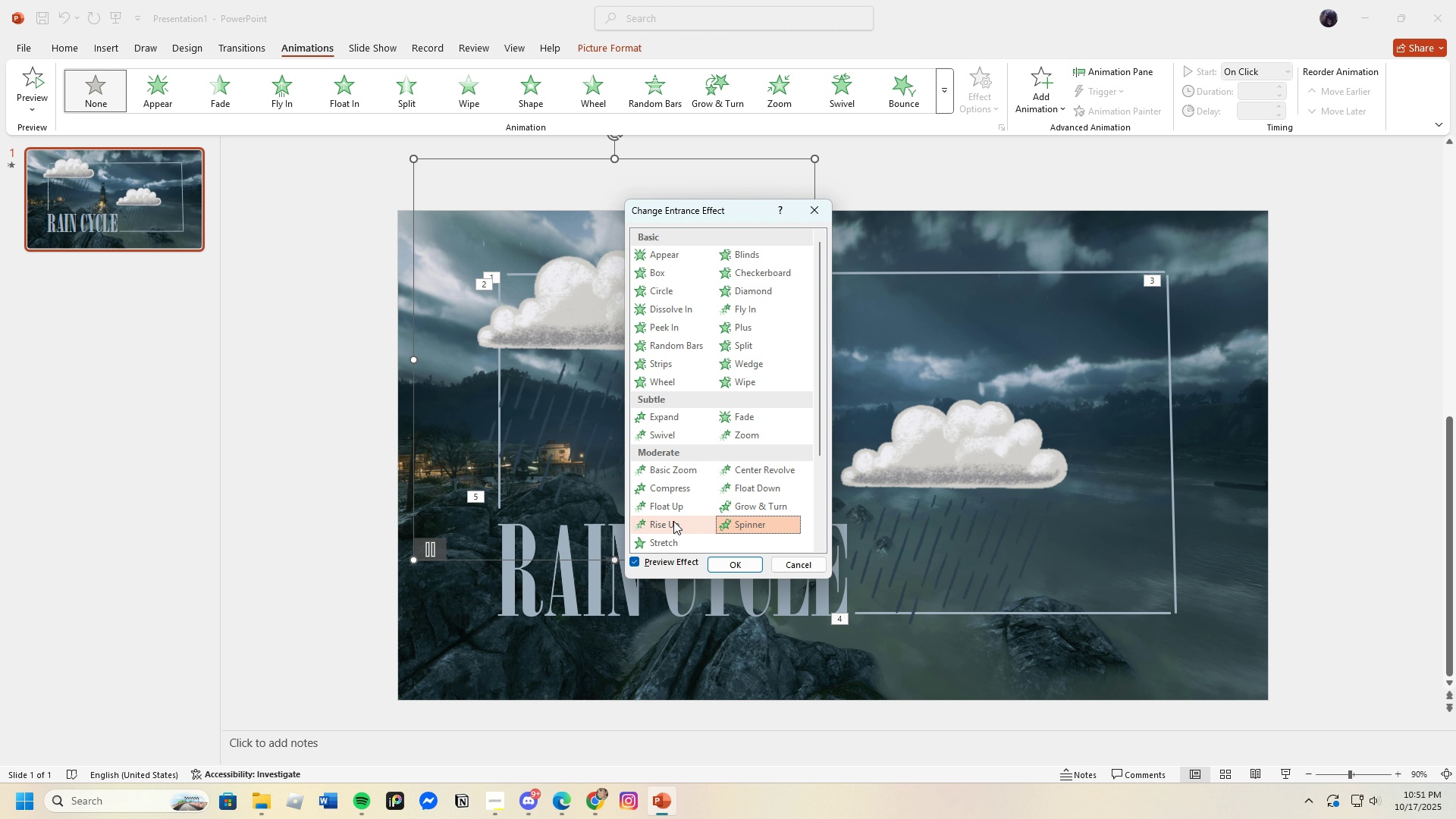 
scroll: coordinate [681, 494], scroll_direction: down, amount: 4.0
 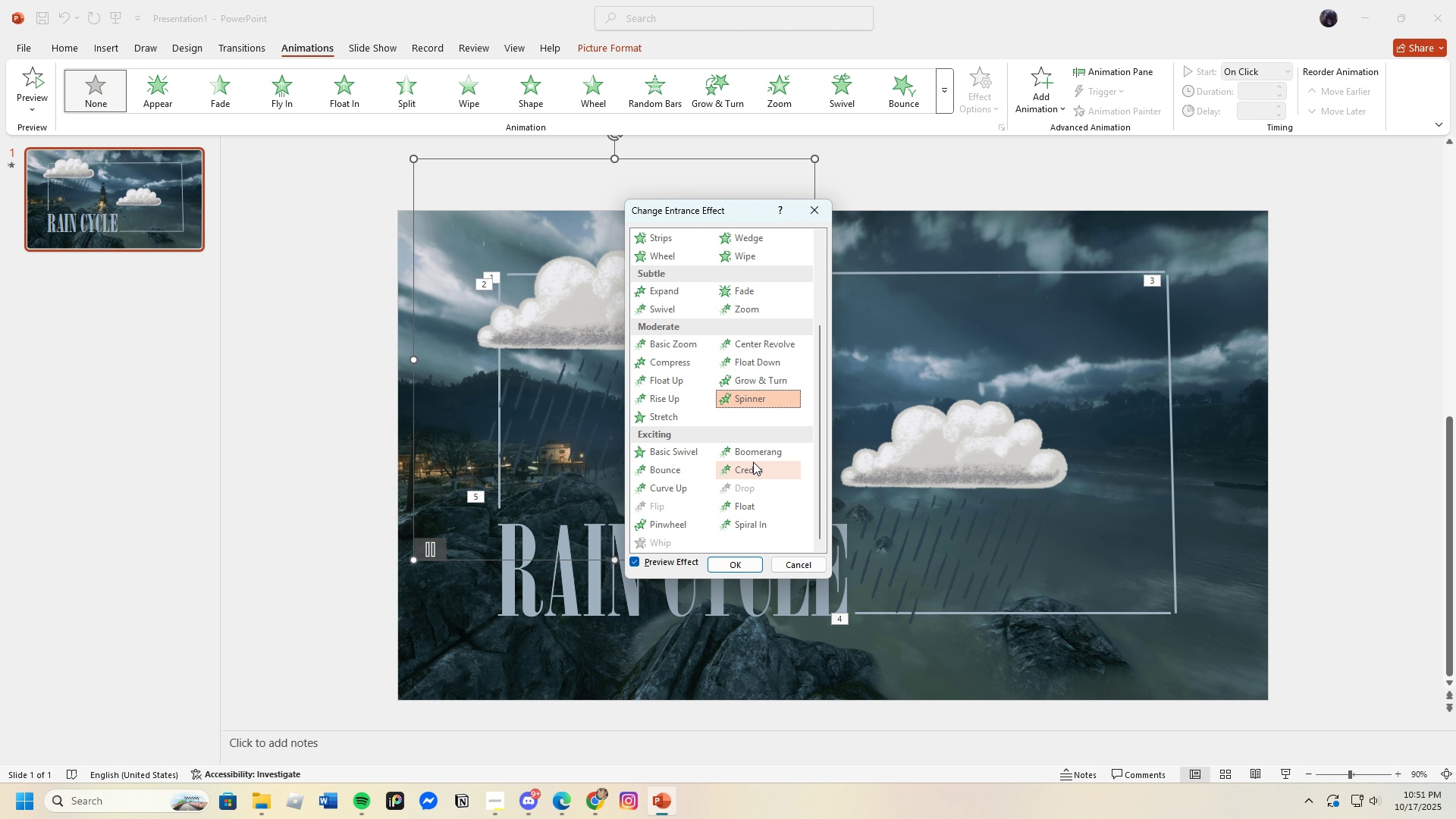 
left_click([753, 453])
 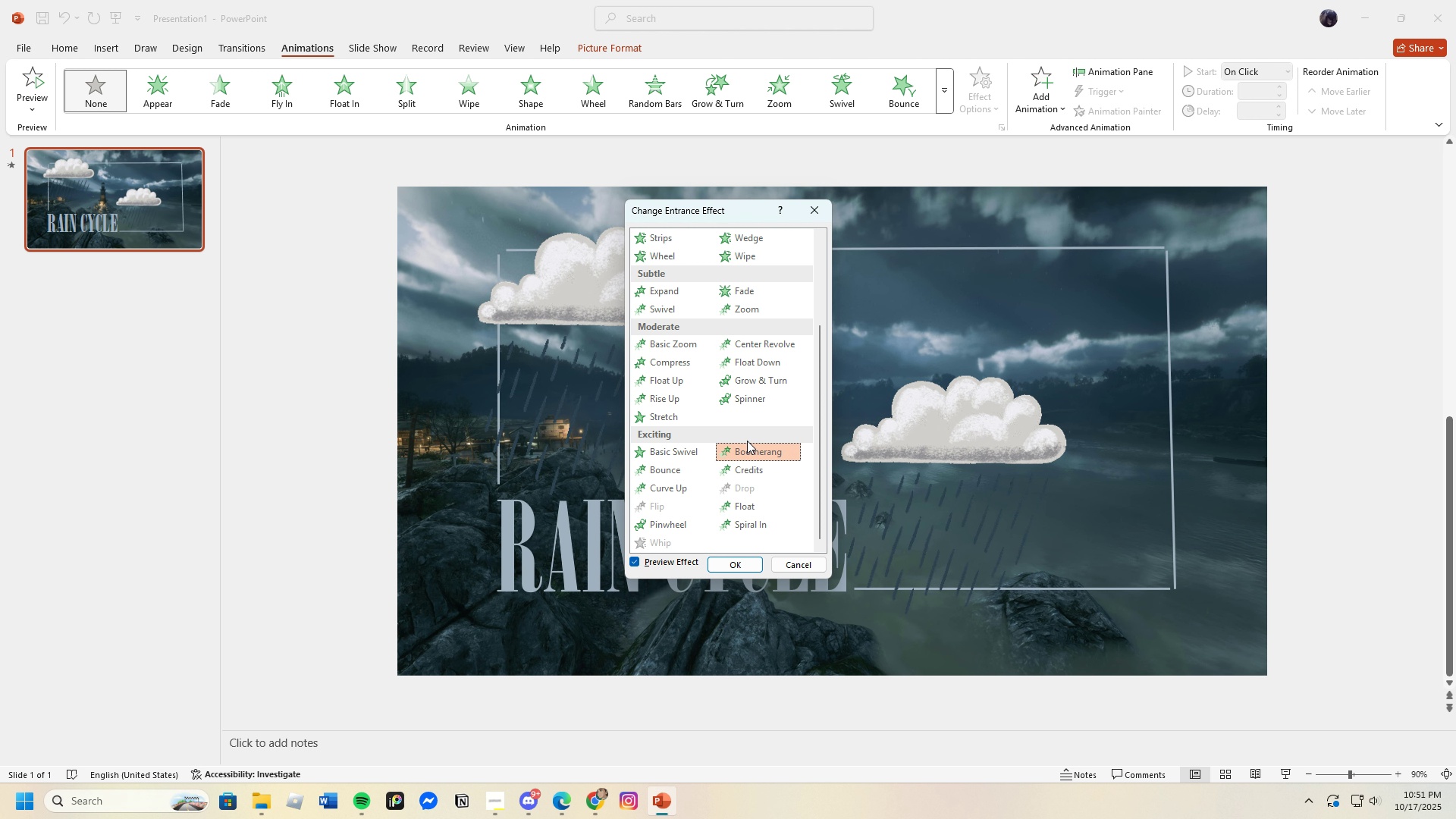 
scroll: coordinate [699, 462], scroll_direction: up, amount: 5.0
 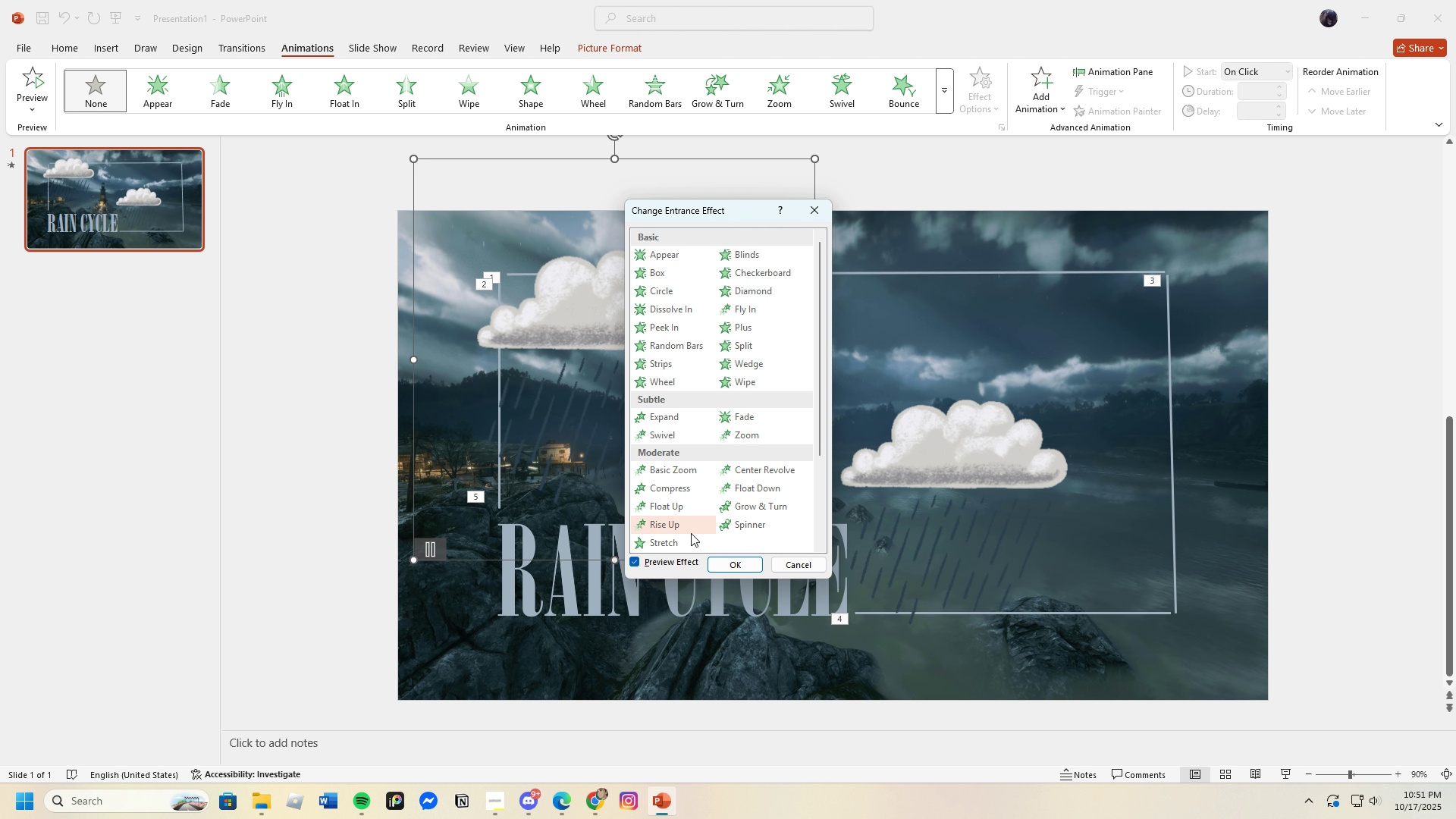 
left_click([675, 505])
 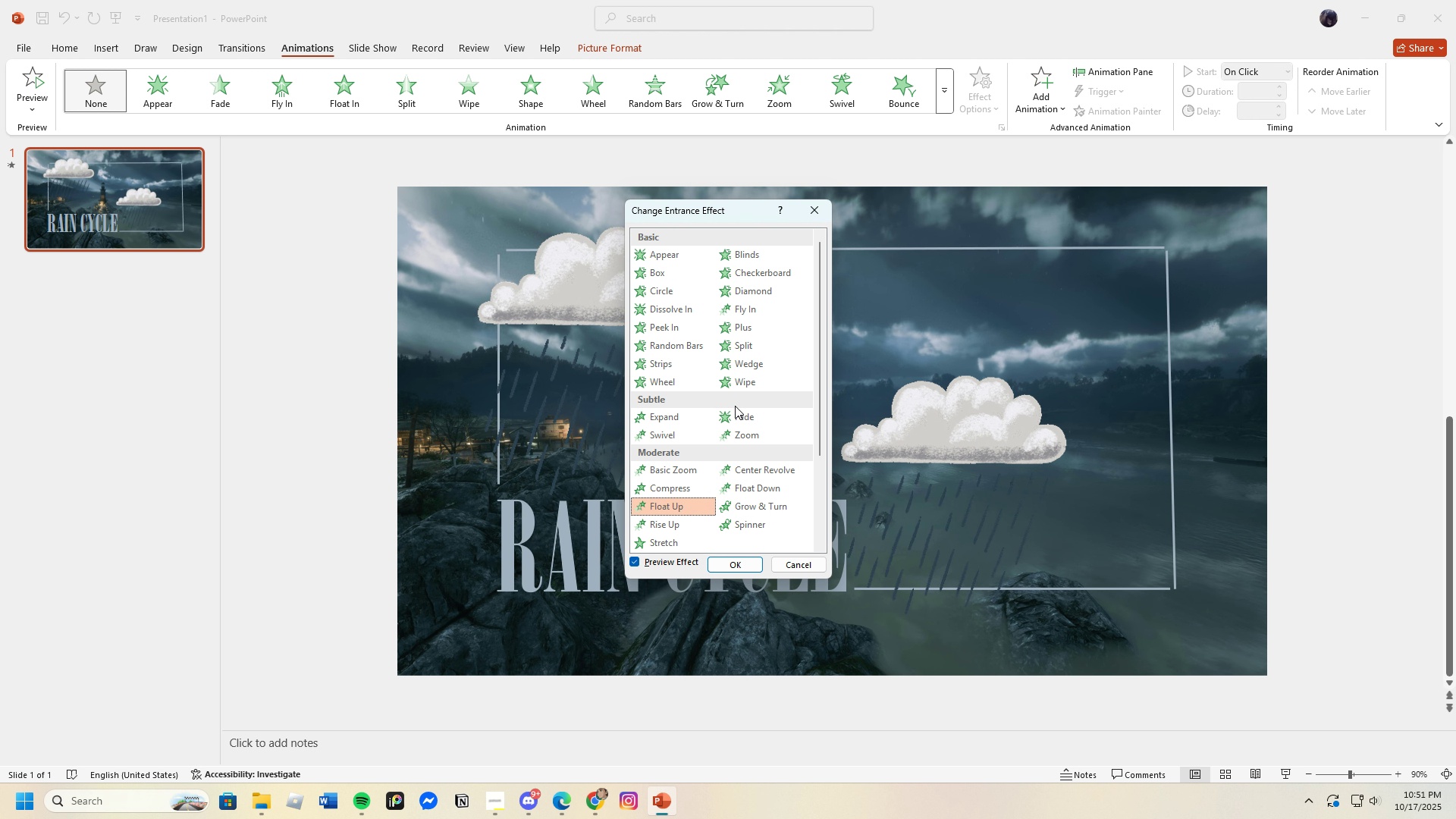 
left_click([742, 414])
 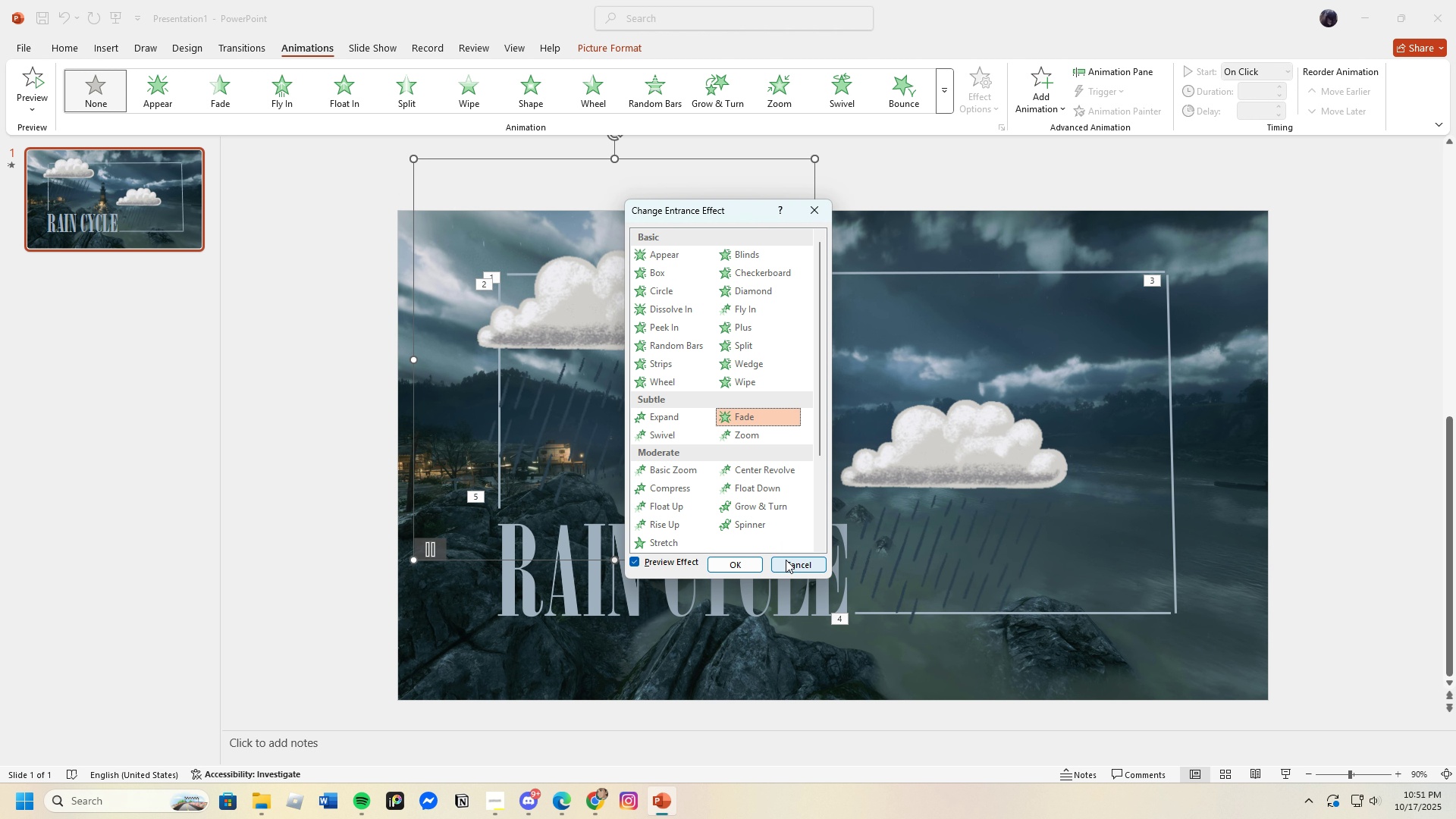 
left_click([738, 565])
 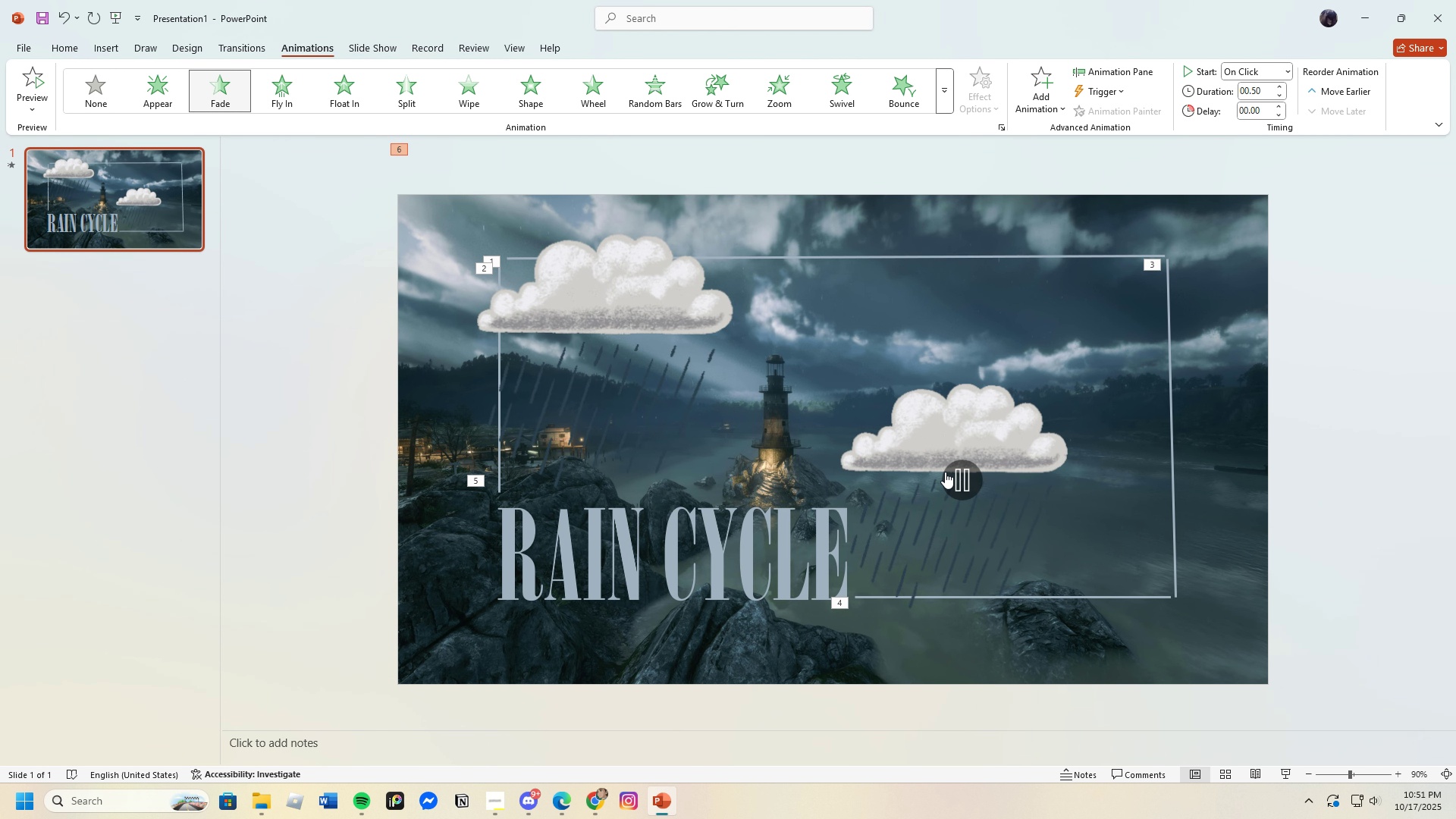 
left_click([945, 472])
 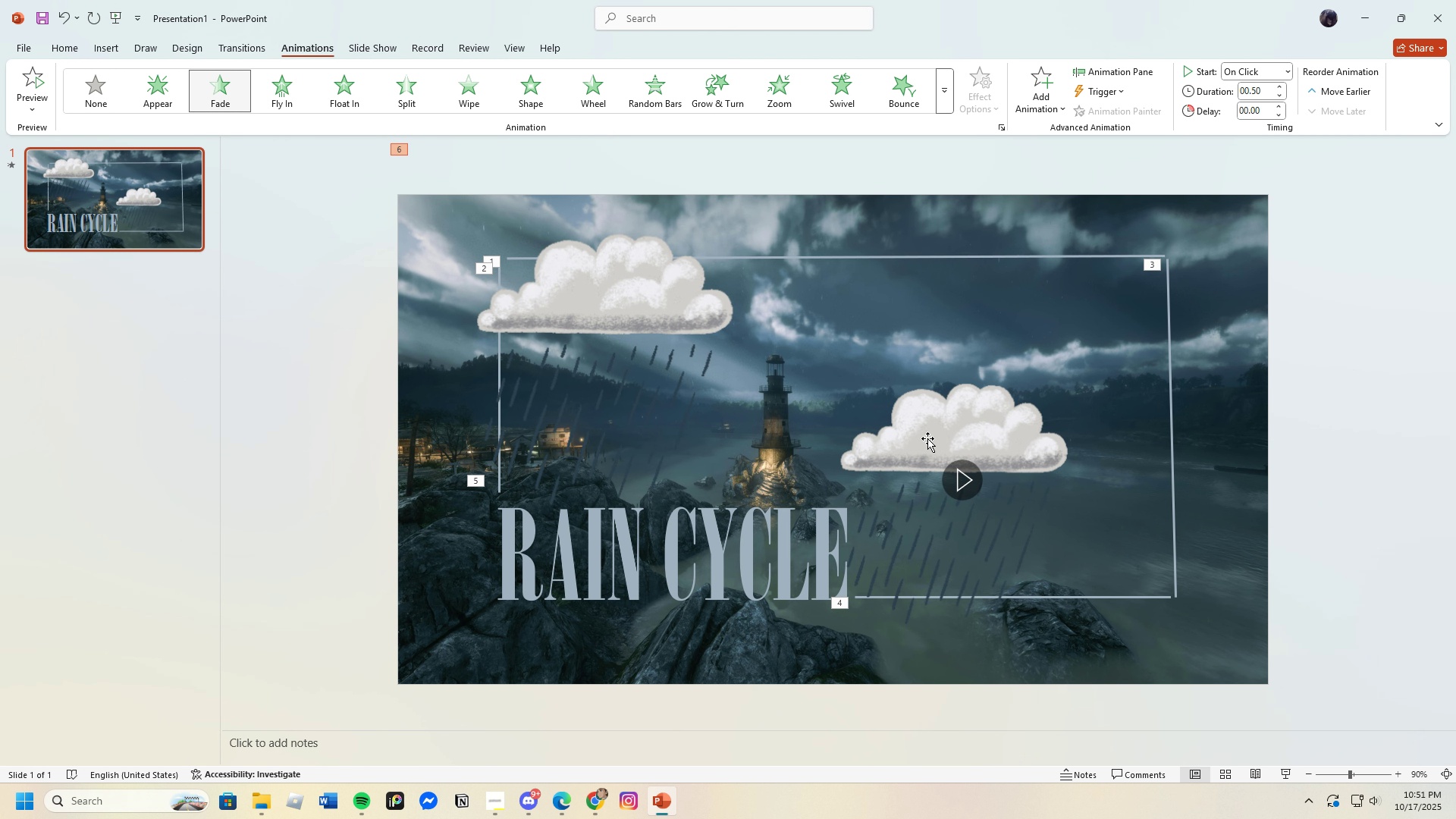 
left_click([927, 438])
 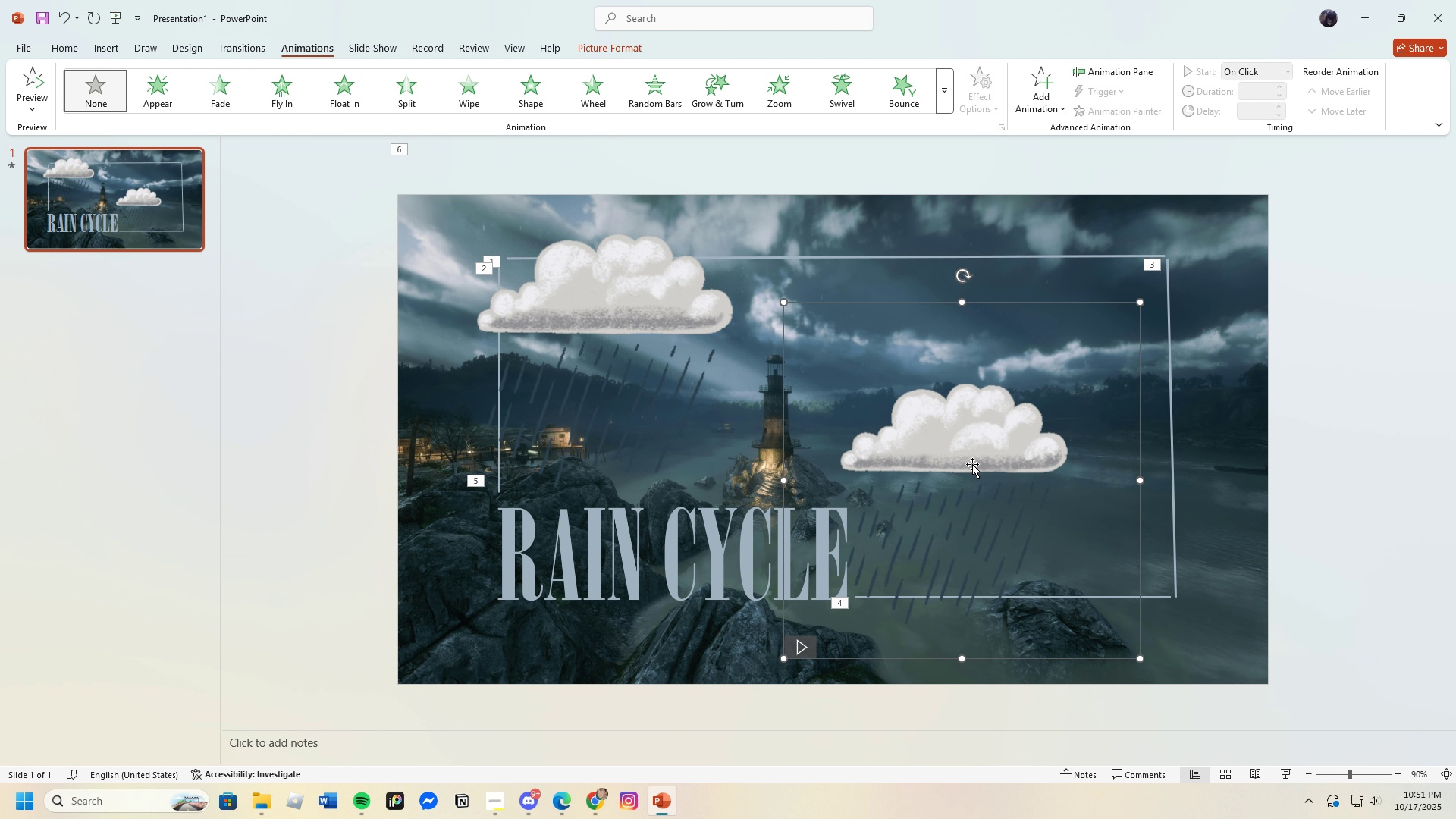 
left_click([972, 463])
 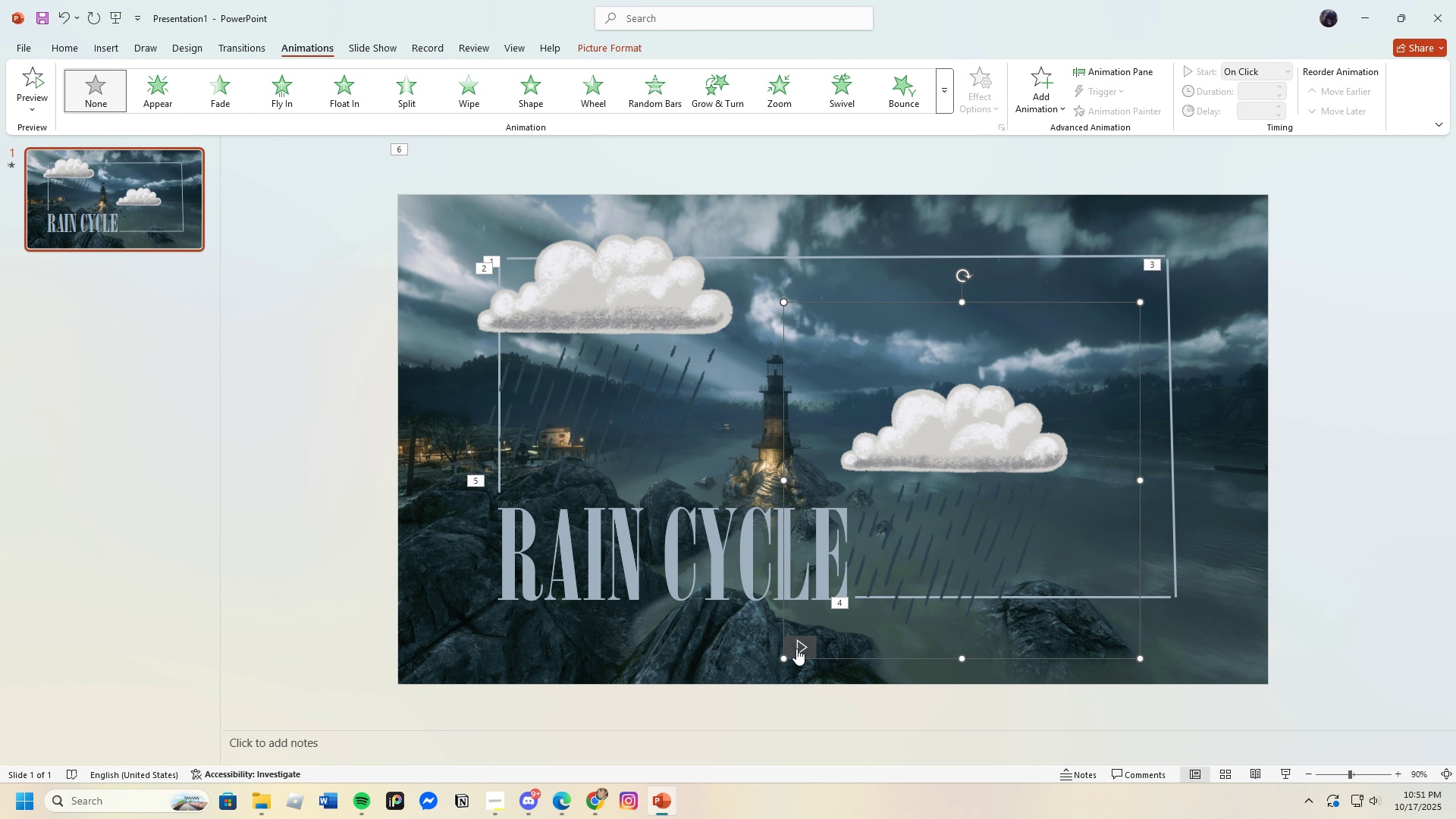 
left_click([796, 648])
 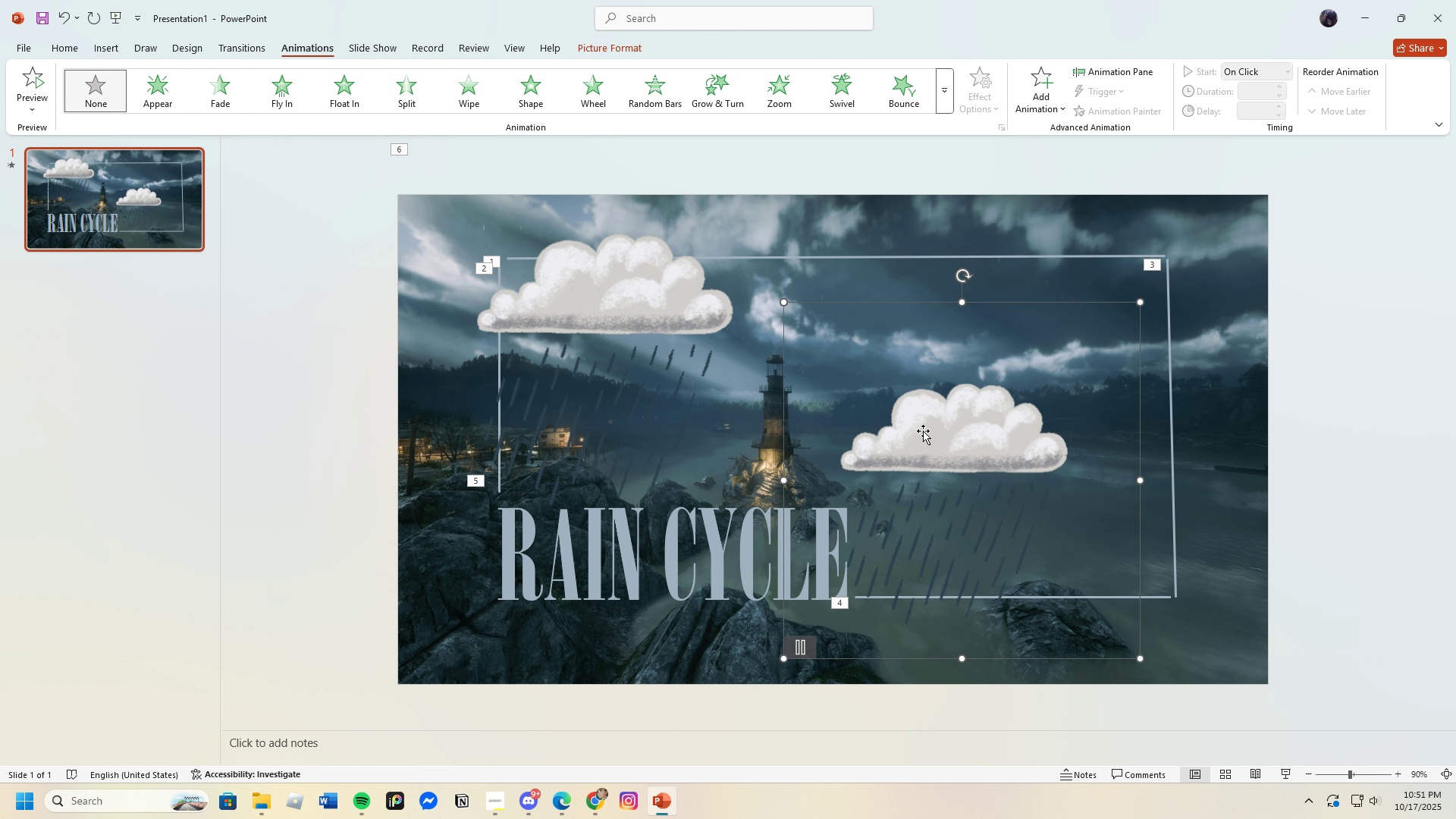 
left_click([923, 430])
 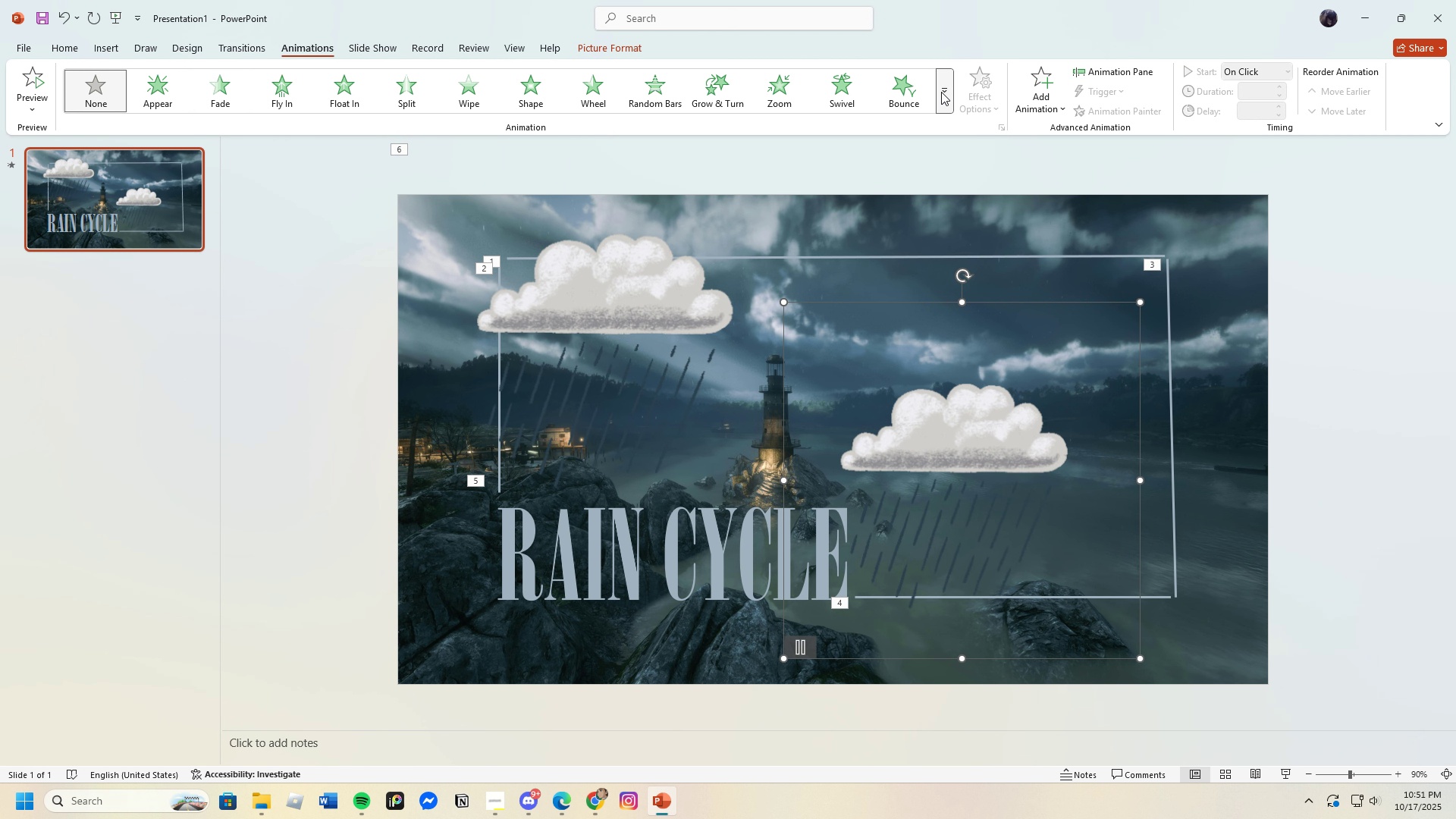 
left_click([941, 92])
 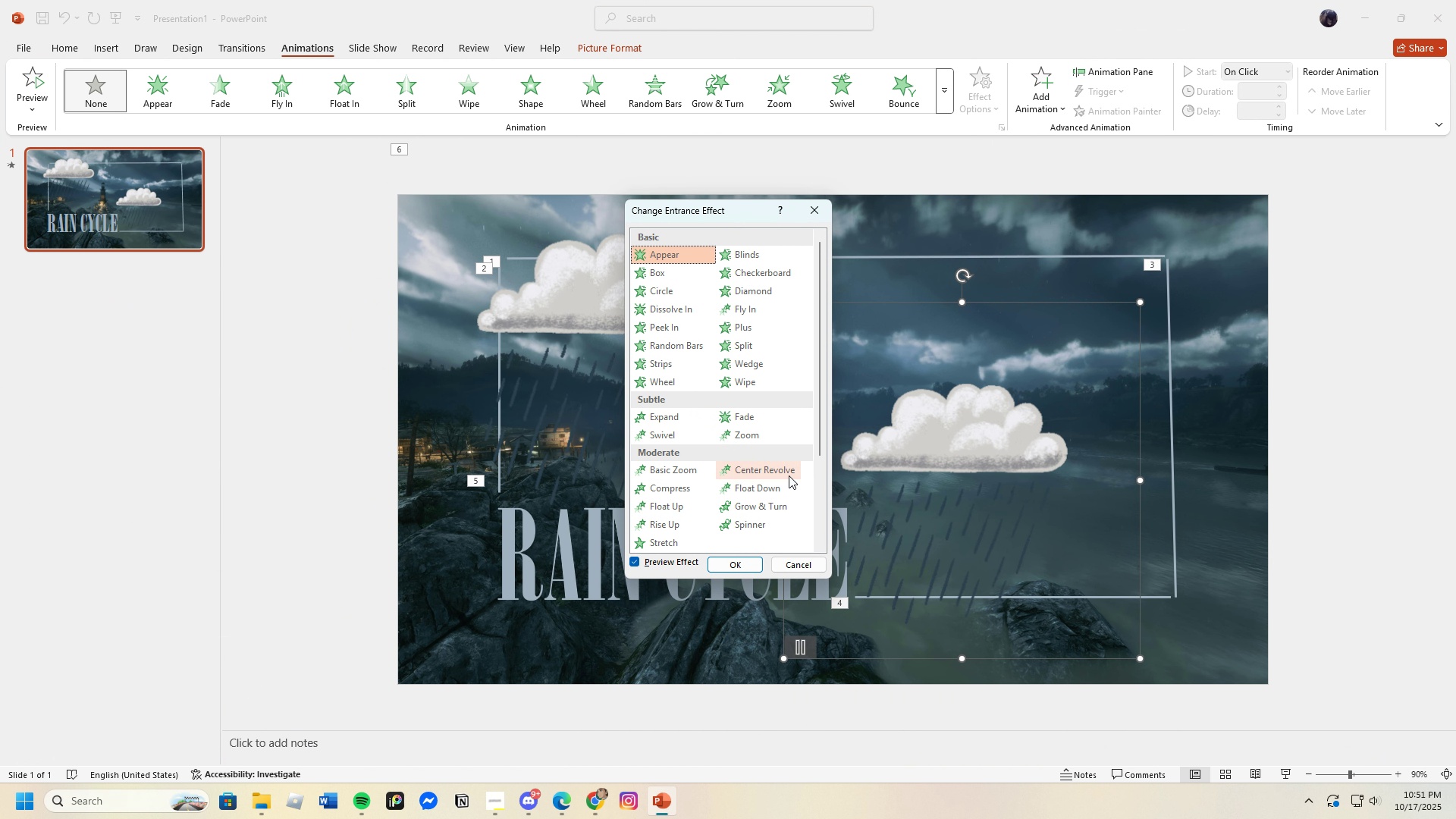 
left_click([766, 418])
 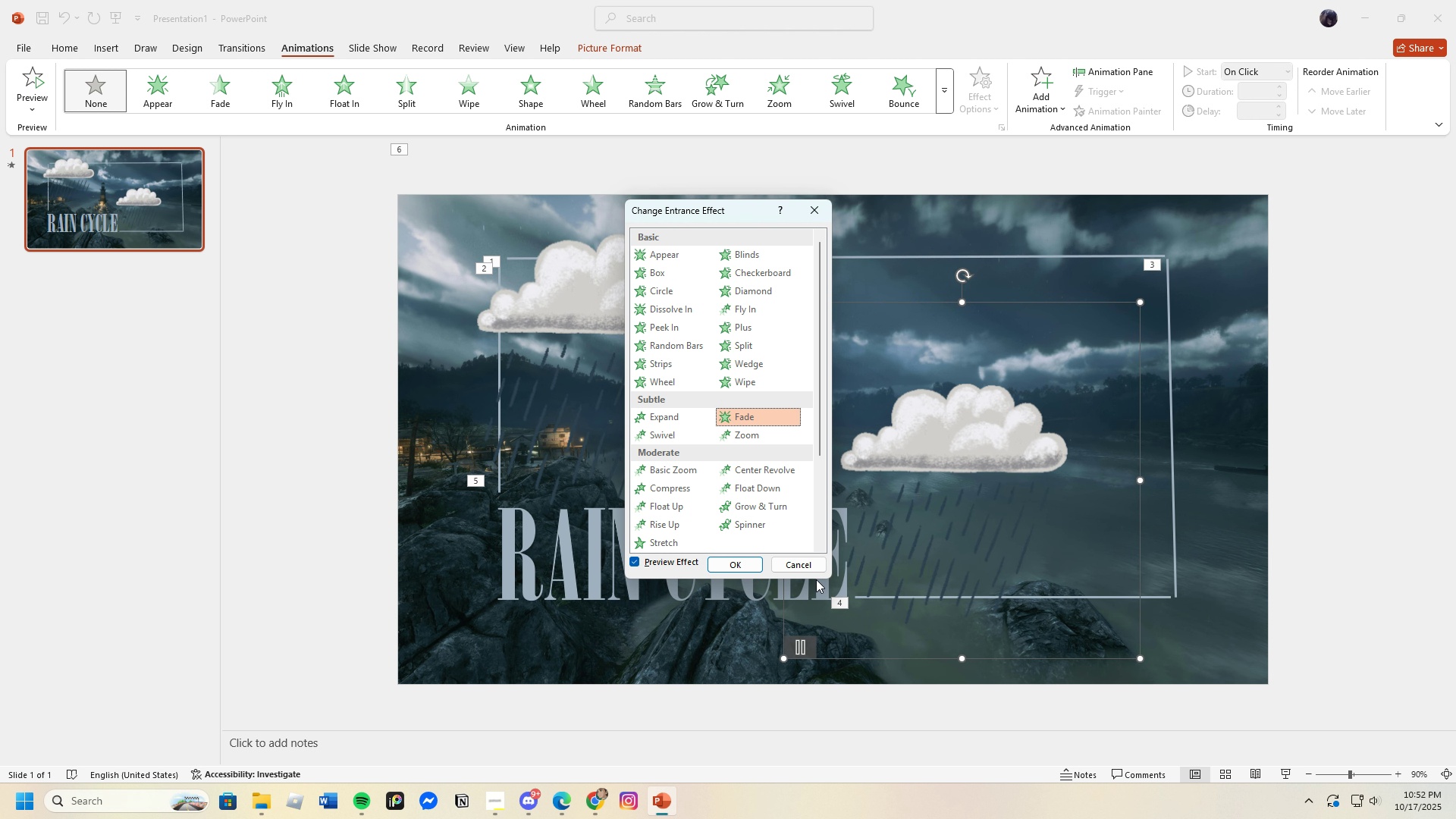 
left_click([733, 563])
 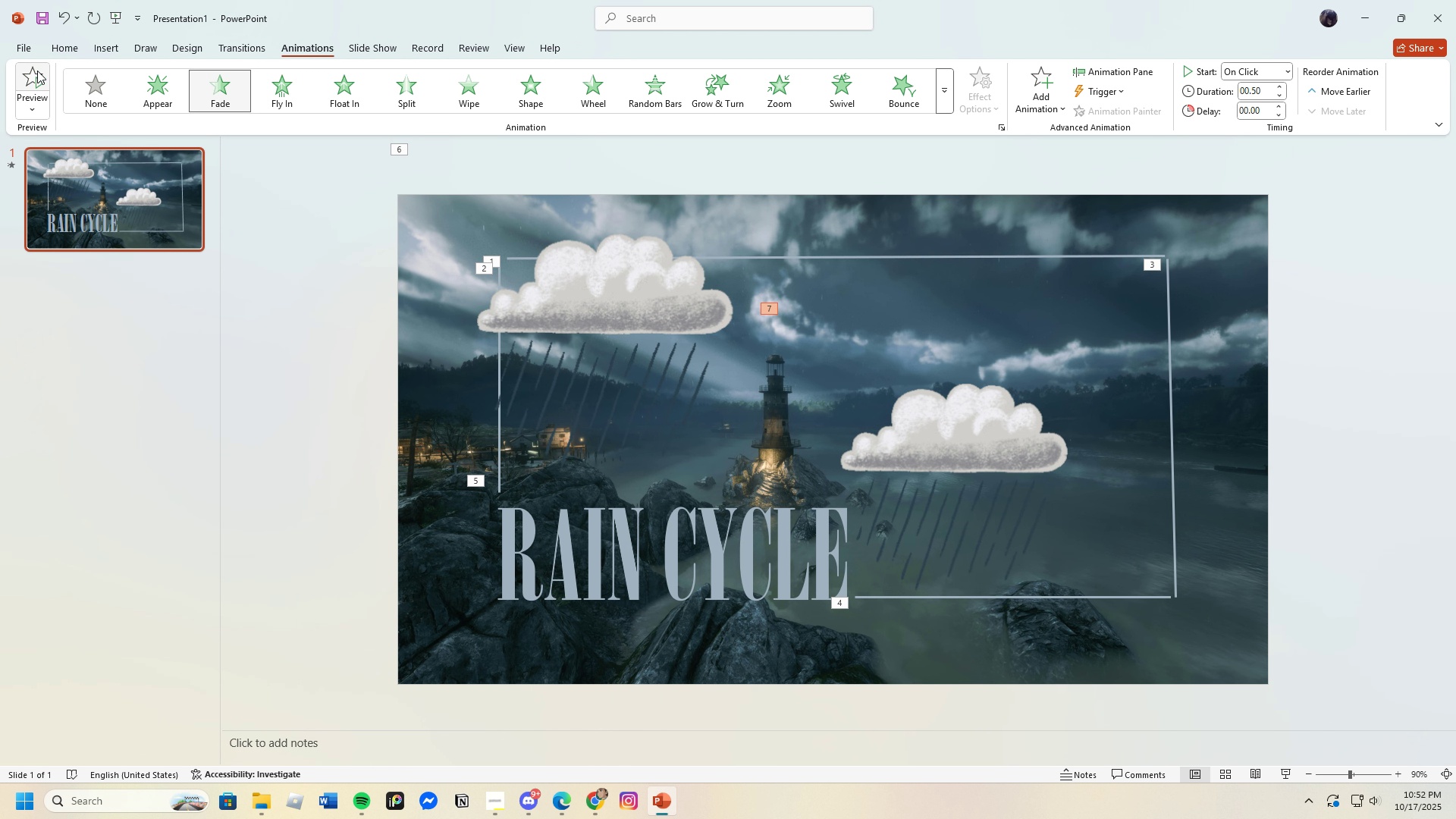 
left_click([38, 78])
 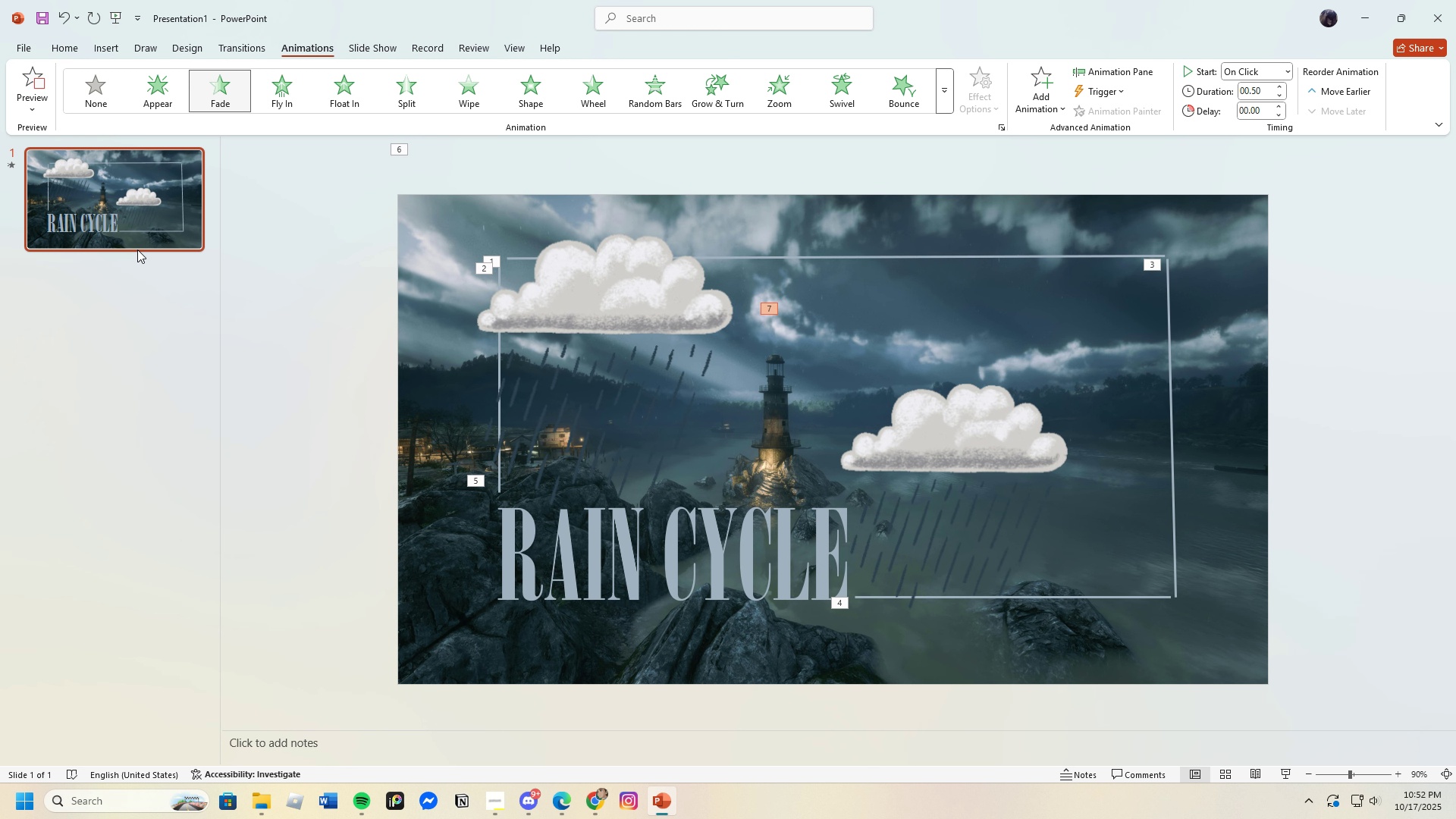 
wait(9.7)
 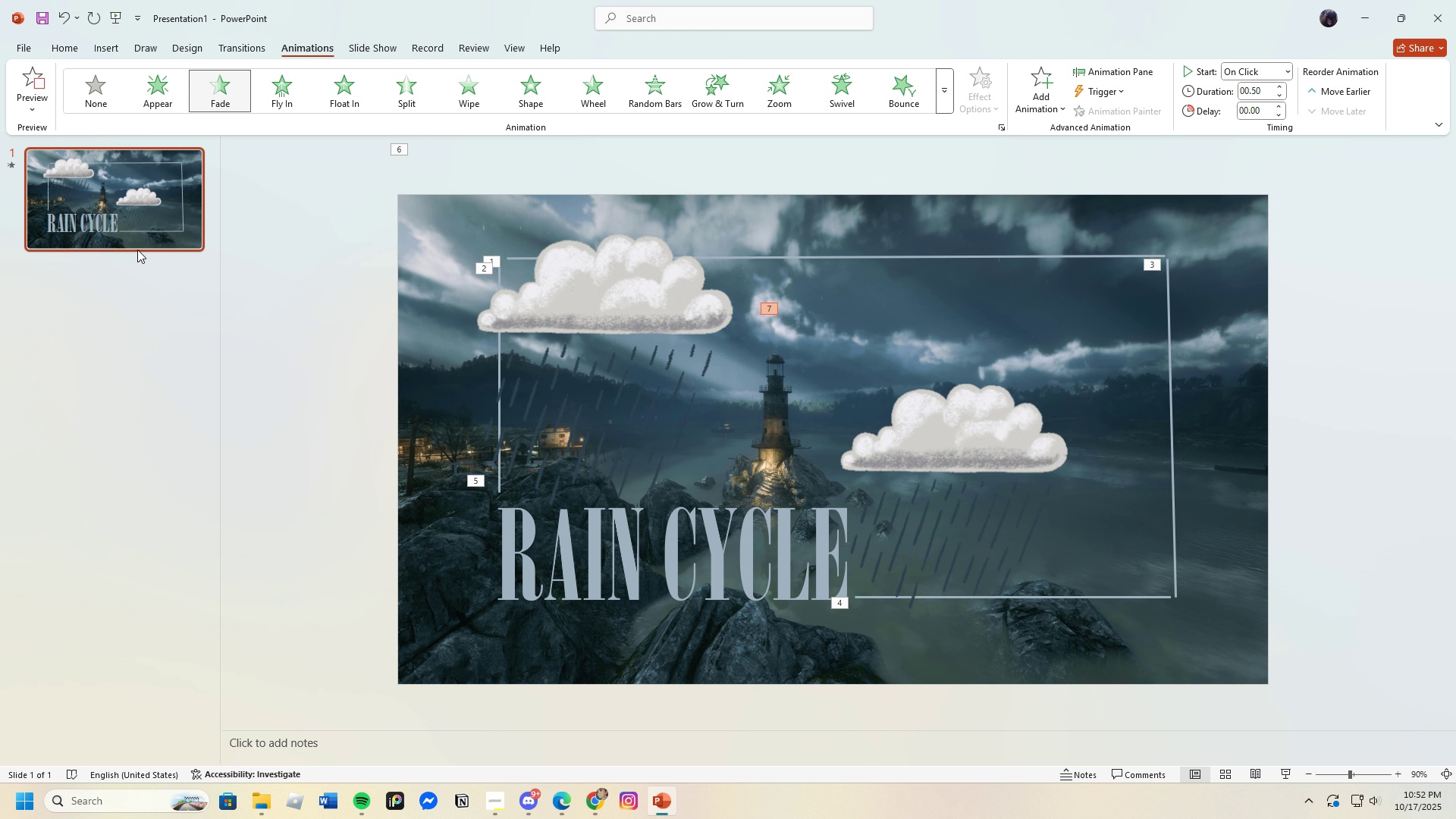 
left_click([312, 338])
 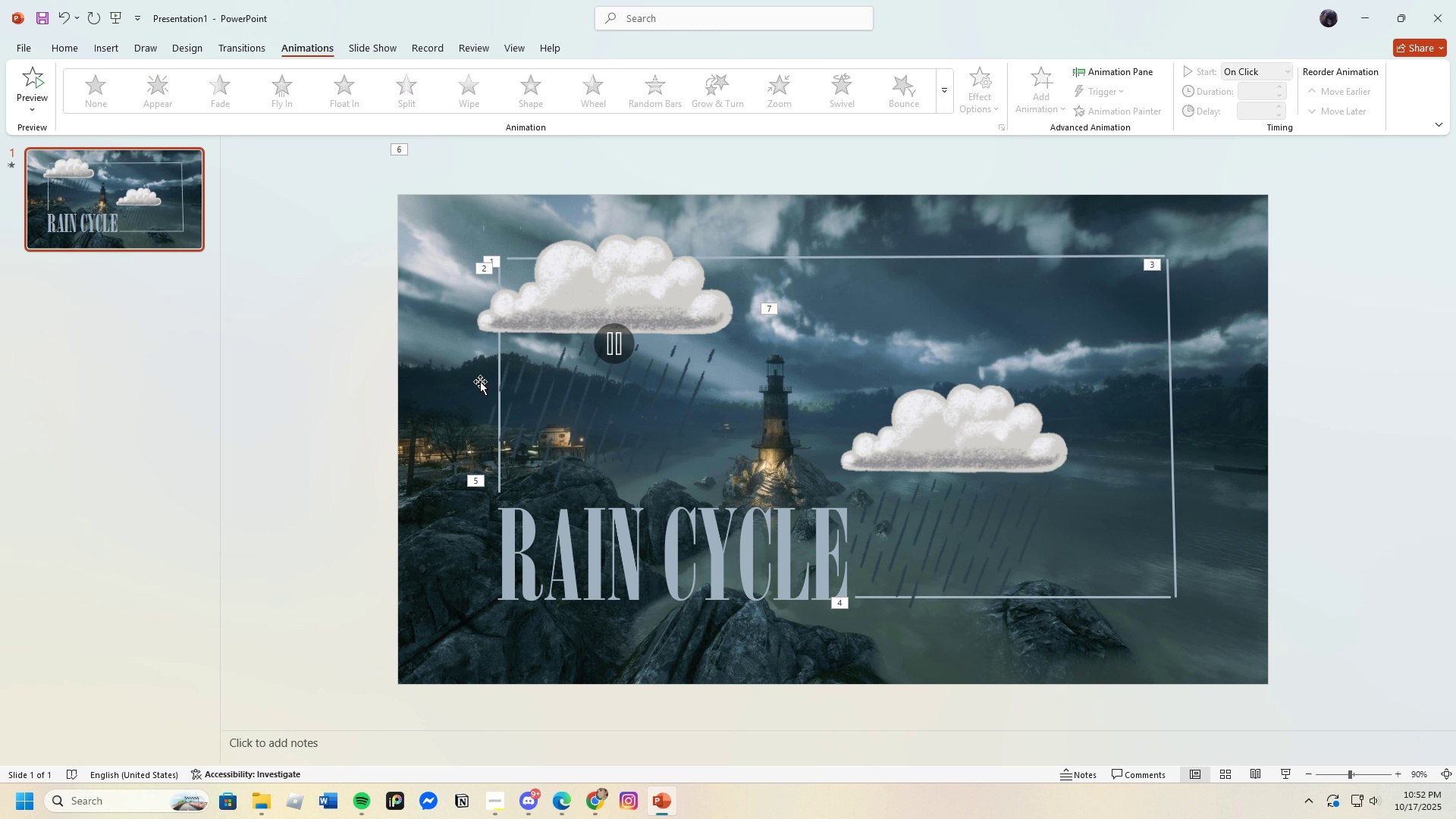 
wait(7.53)
 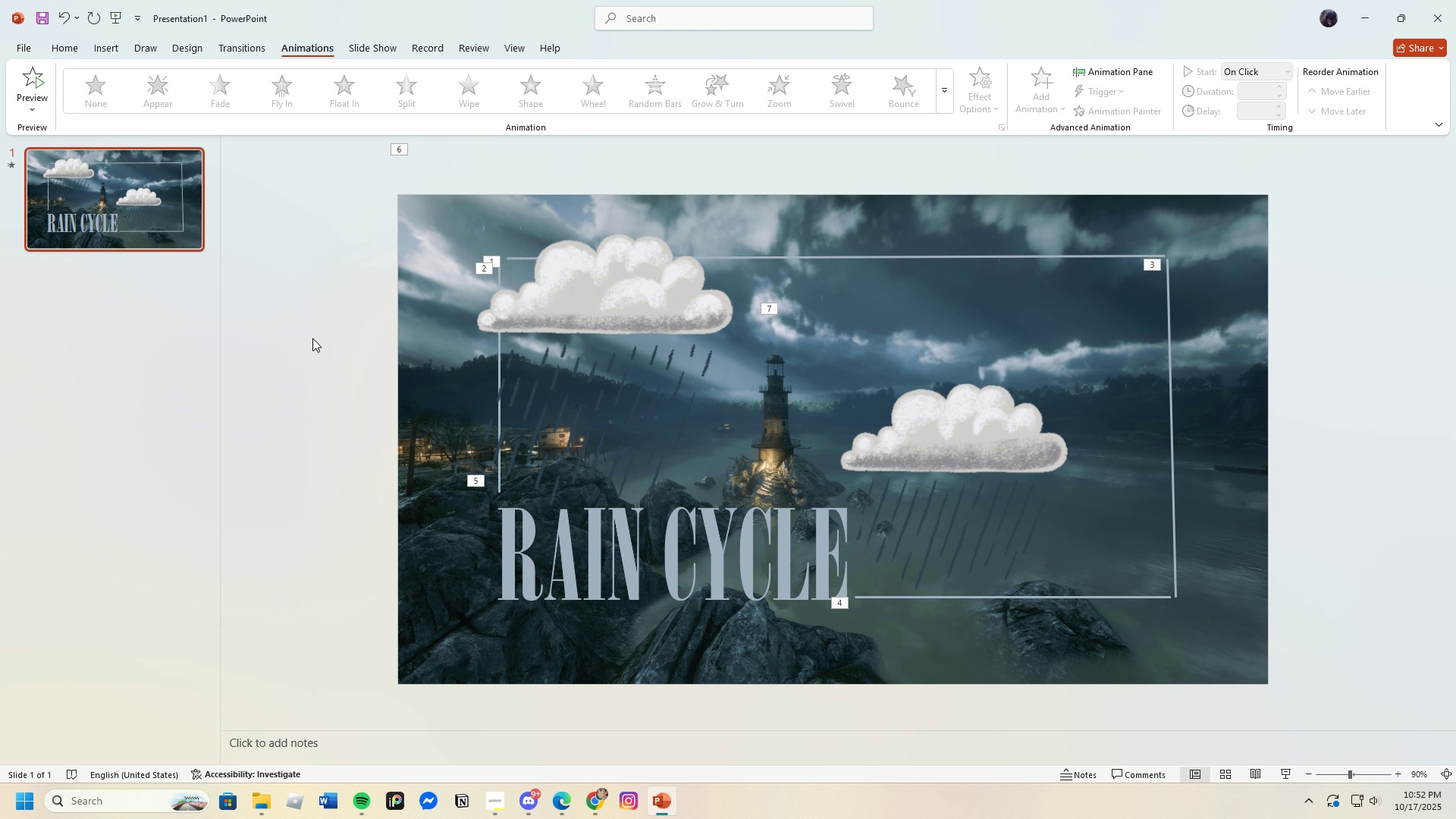 
left_click([958, 444])
 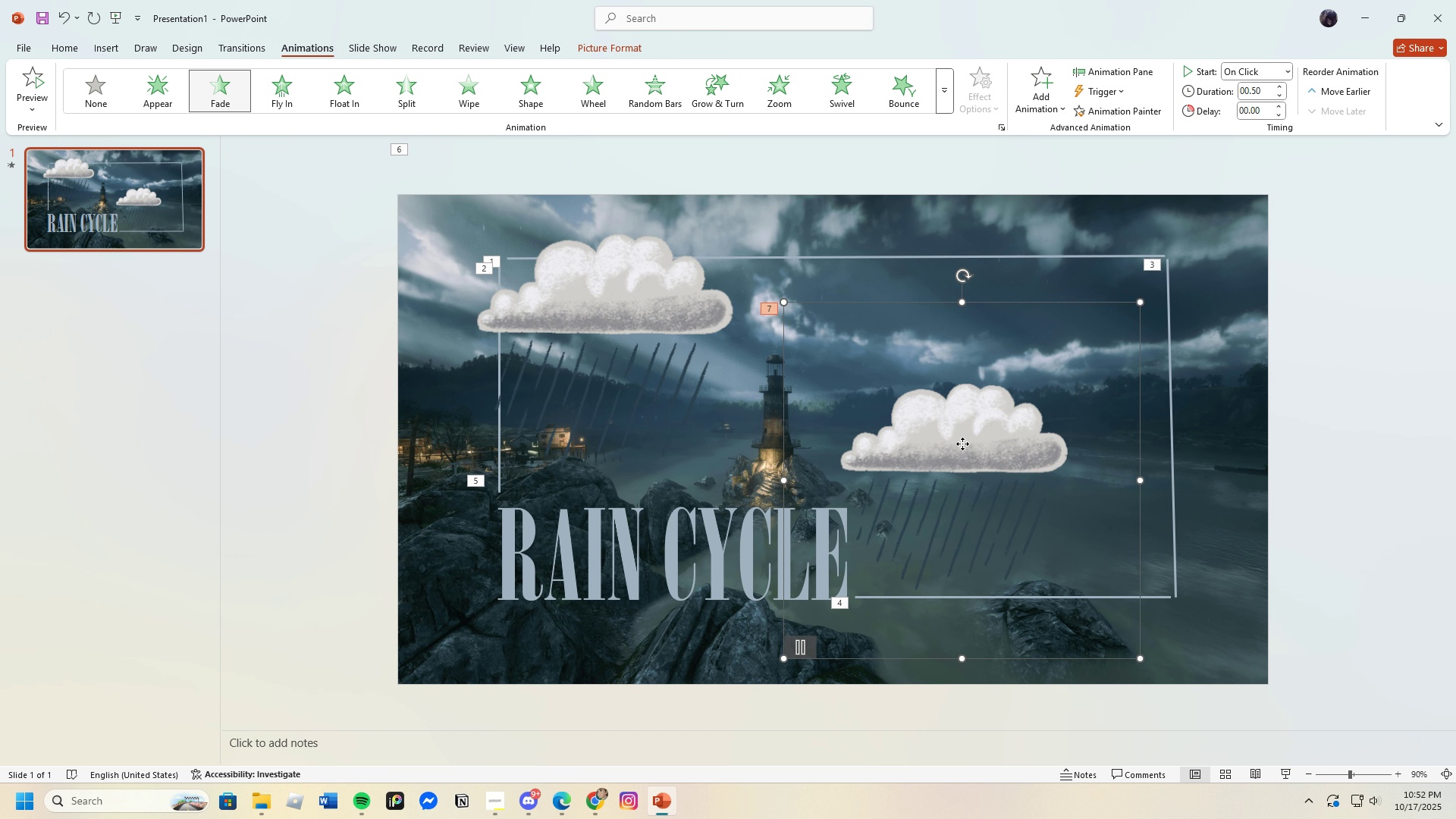 
left_click_drag(start_coordinate=[958, 444], to_coordinate=[1134, 448])
 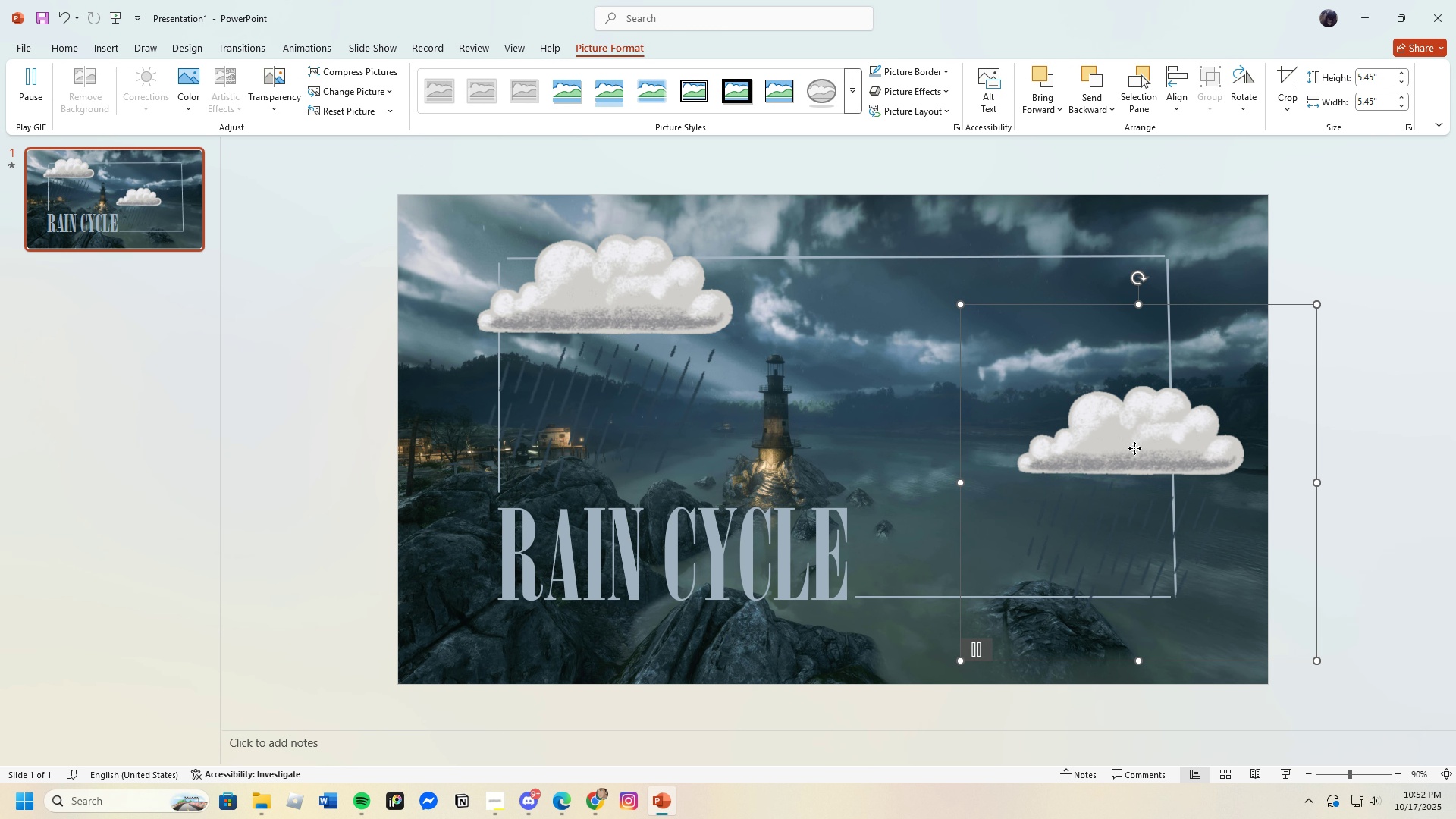 
left_click_drag(start_coordinate=[1134, 448], to_coordinate=[1091, 430])
 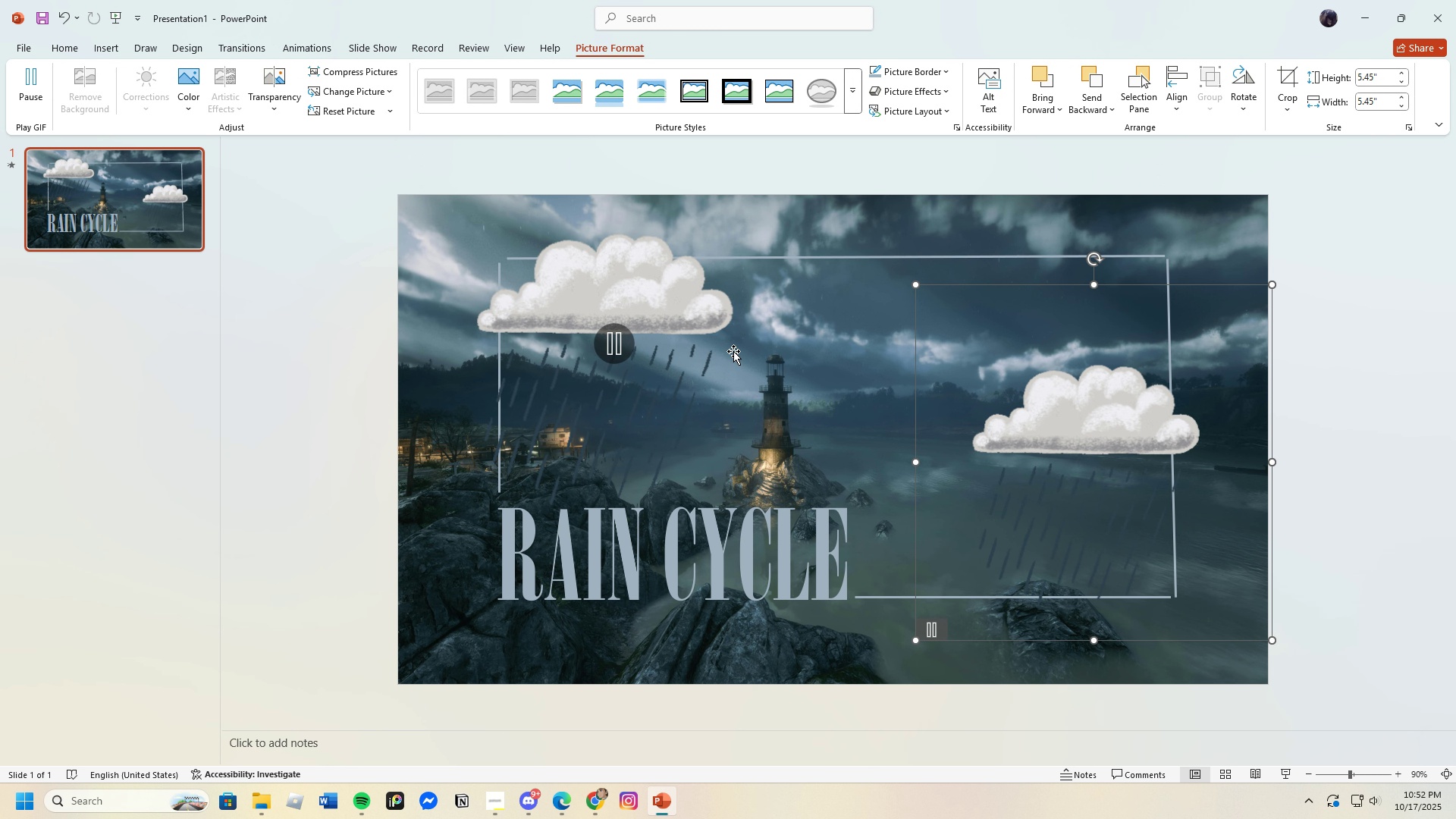 
left_click([682, 327])
 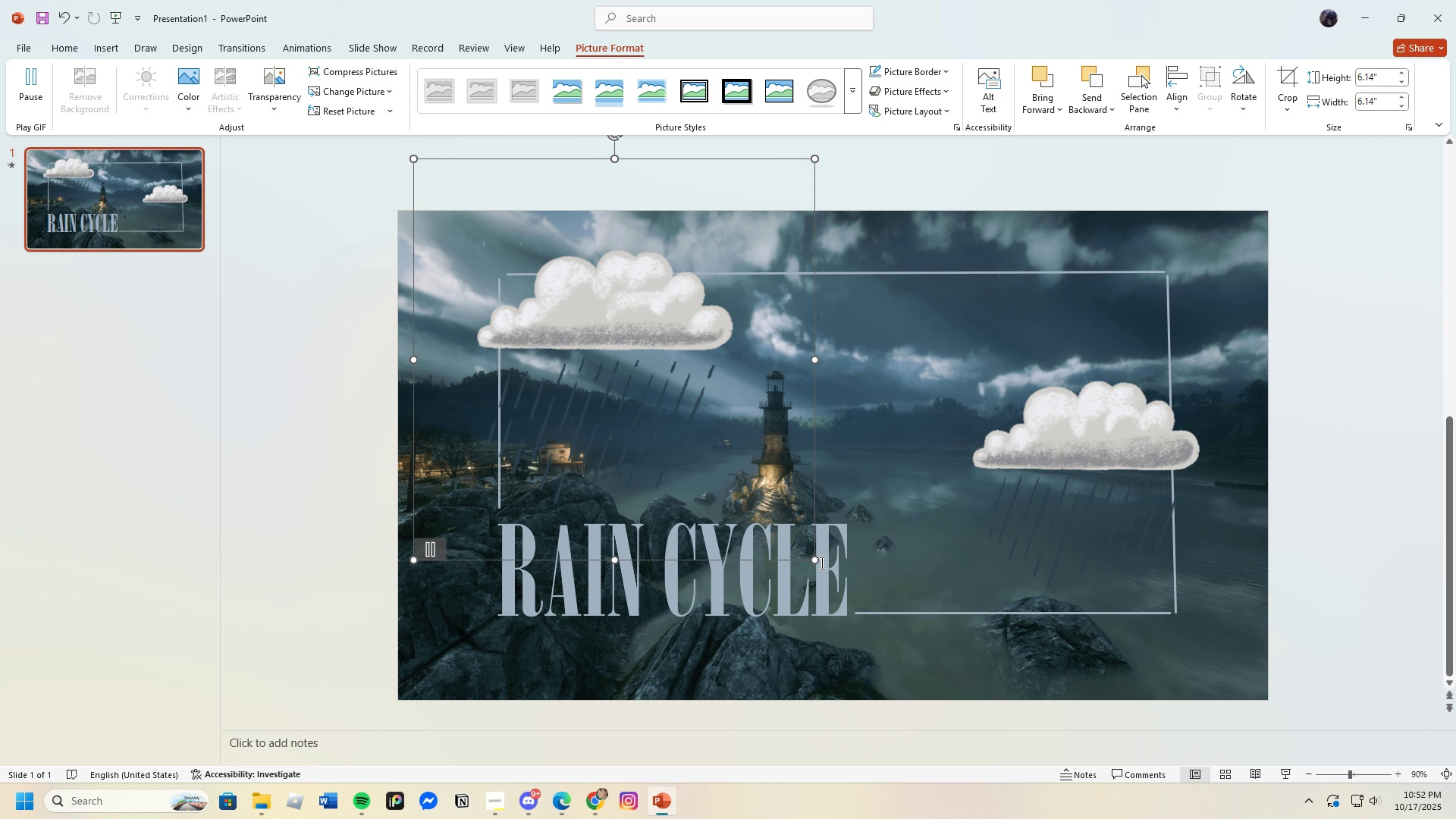 
left_click_drag(start_coordinate=[815, 560], to_coordinate=[933, 623])
 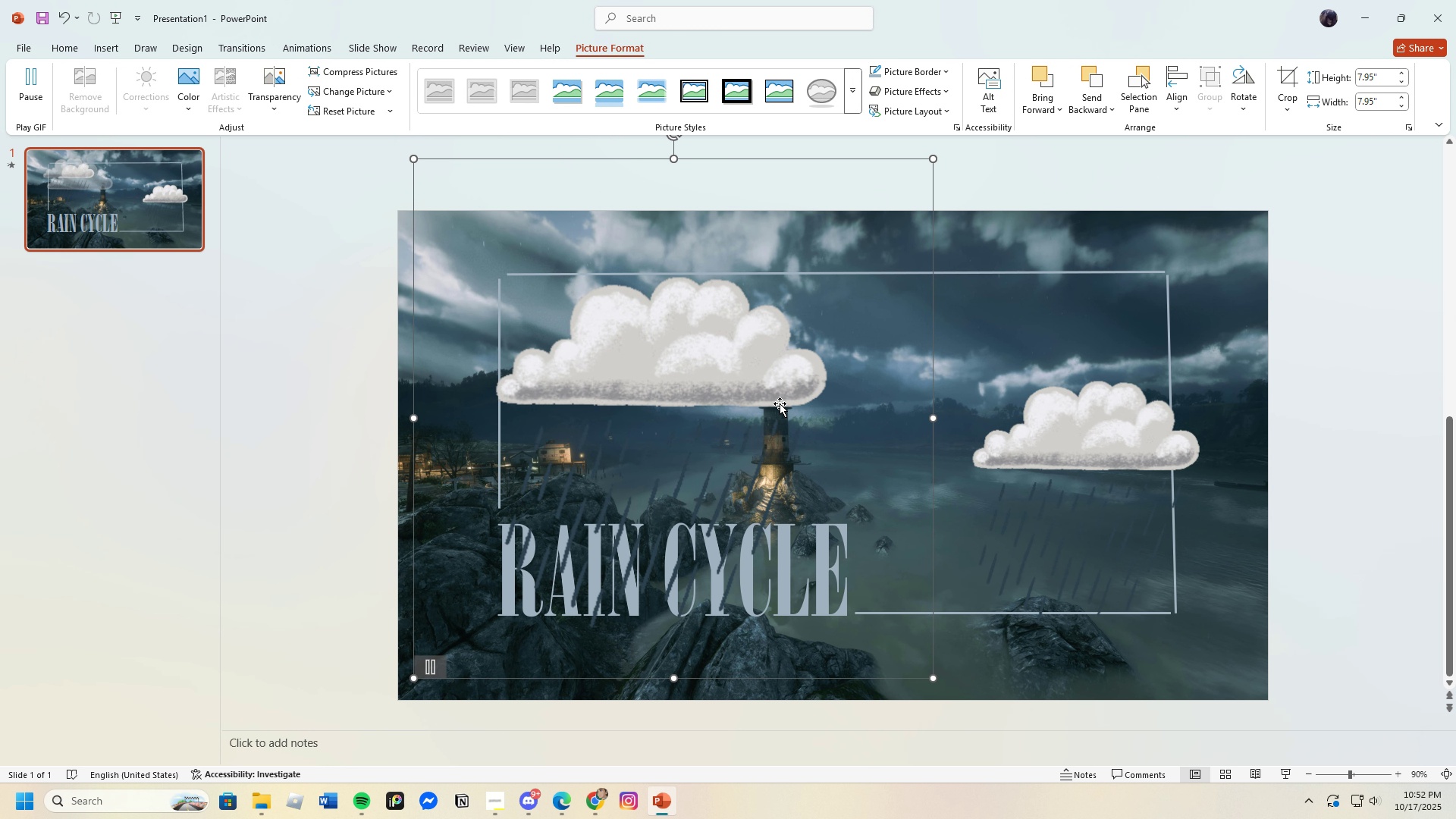 
left_click_drag(start_coordinate=[779, 399], to_coordinate=[724, 356])
 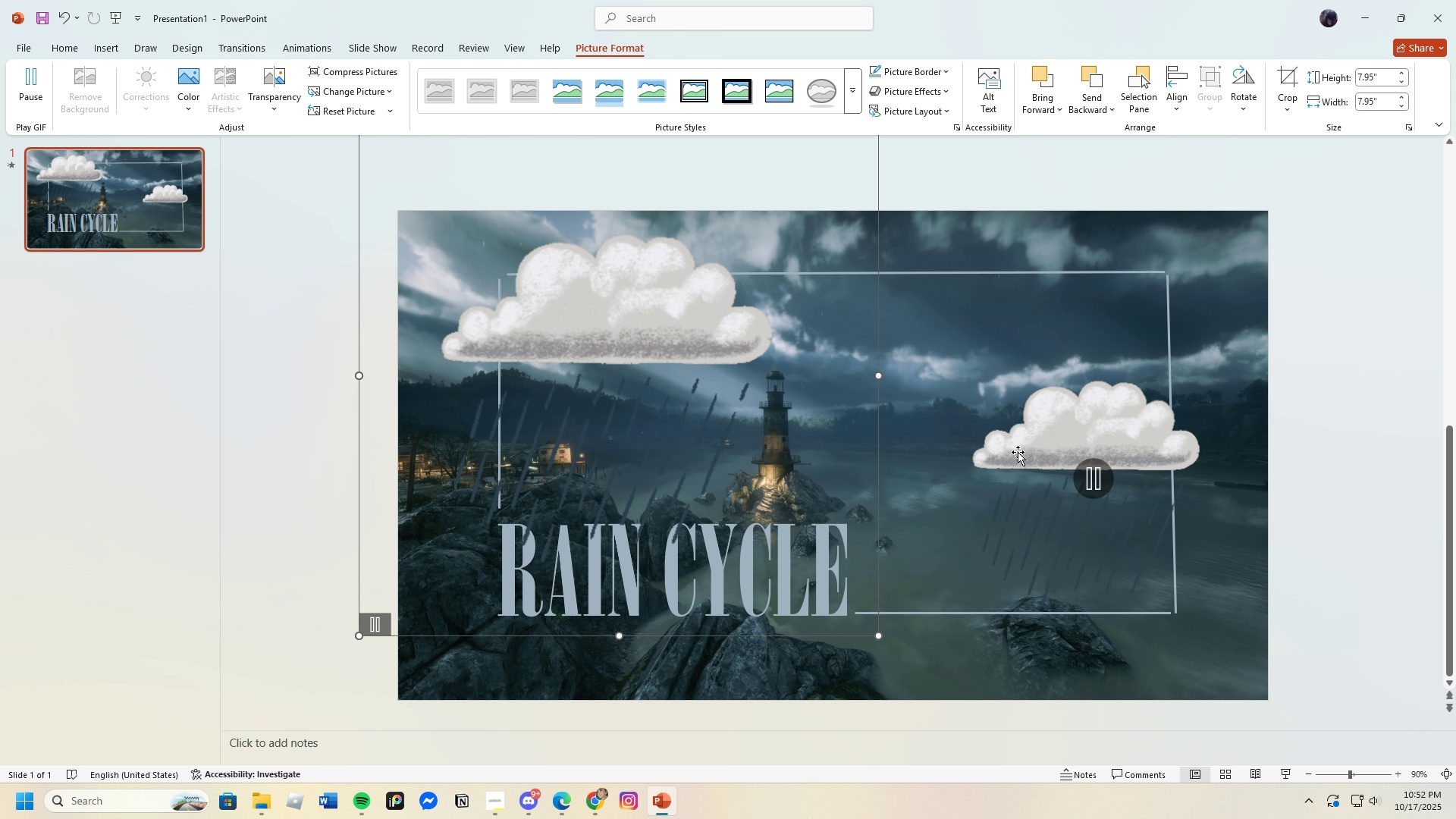 
wait(13.92)
 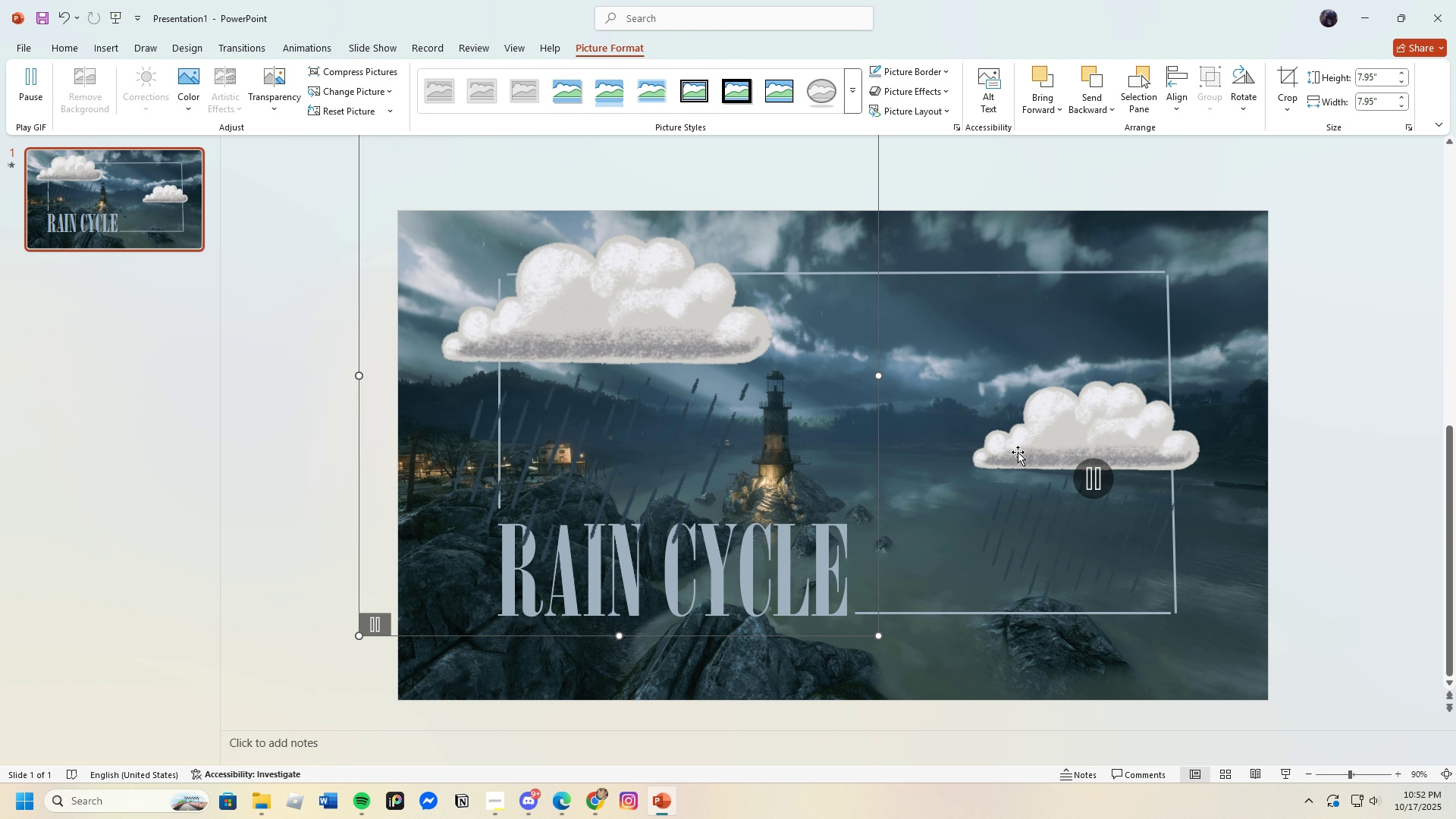 
left_click([303, 204])
 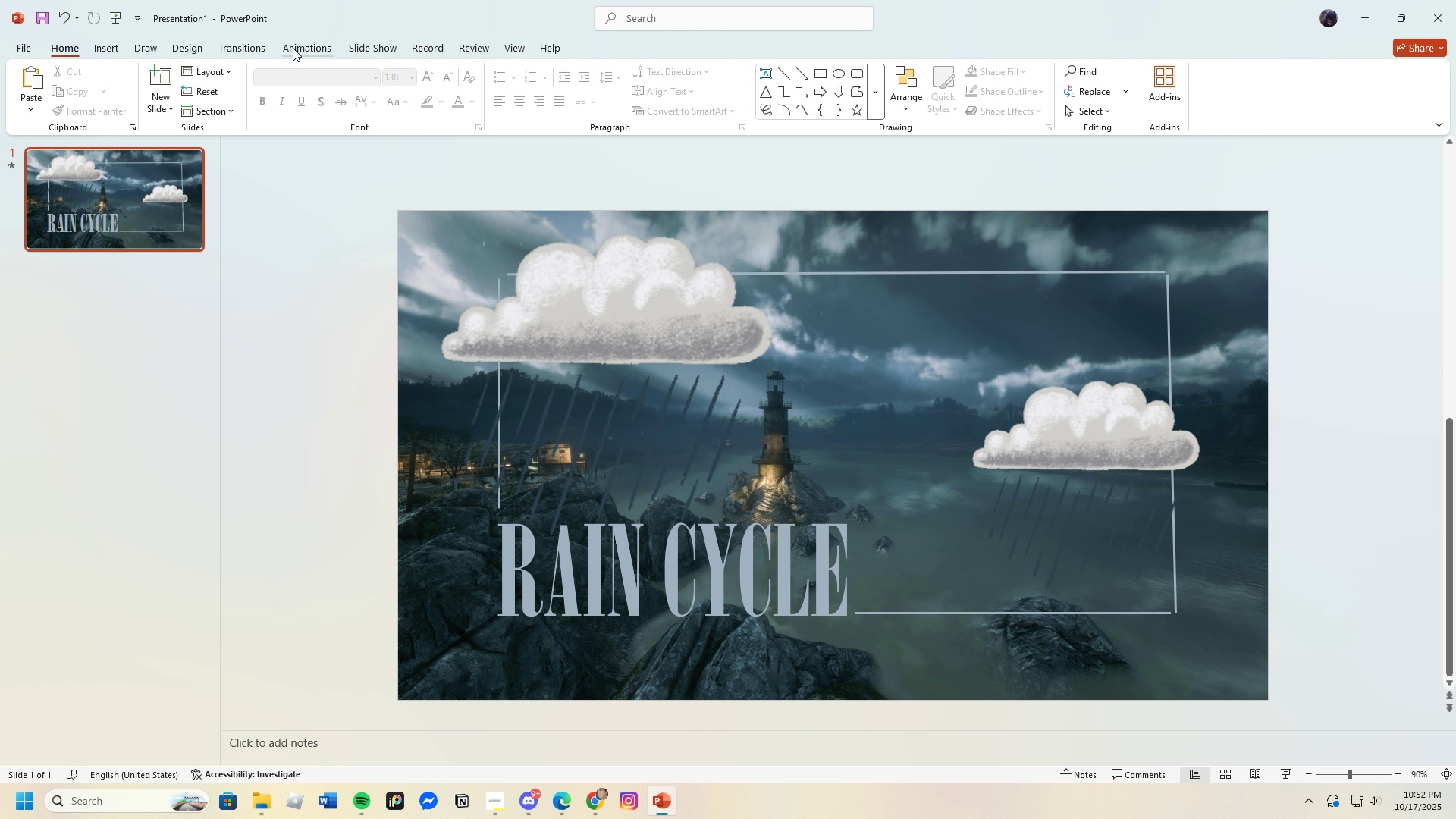 
left_click([323, 43])
 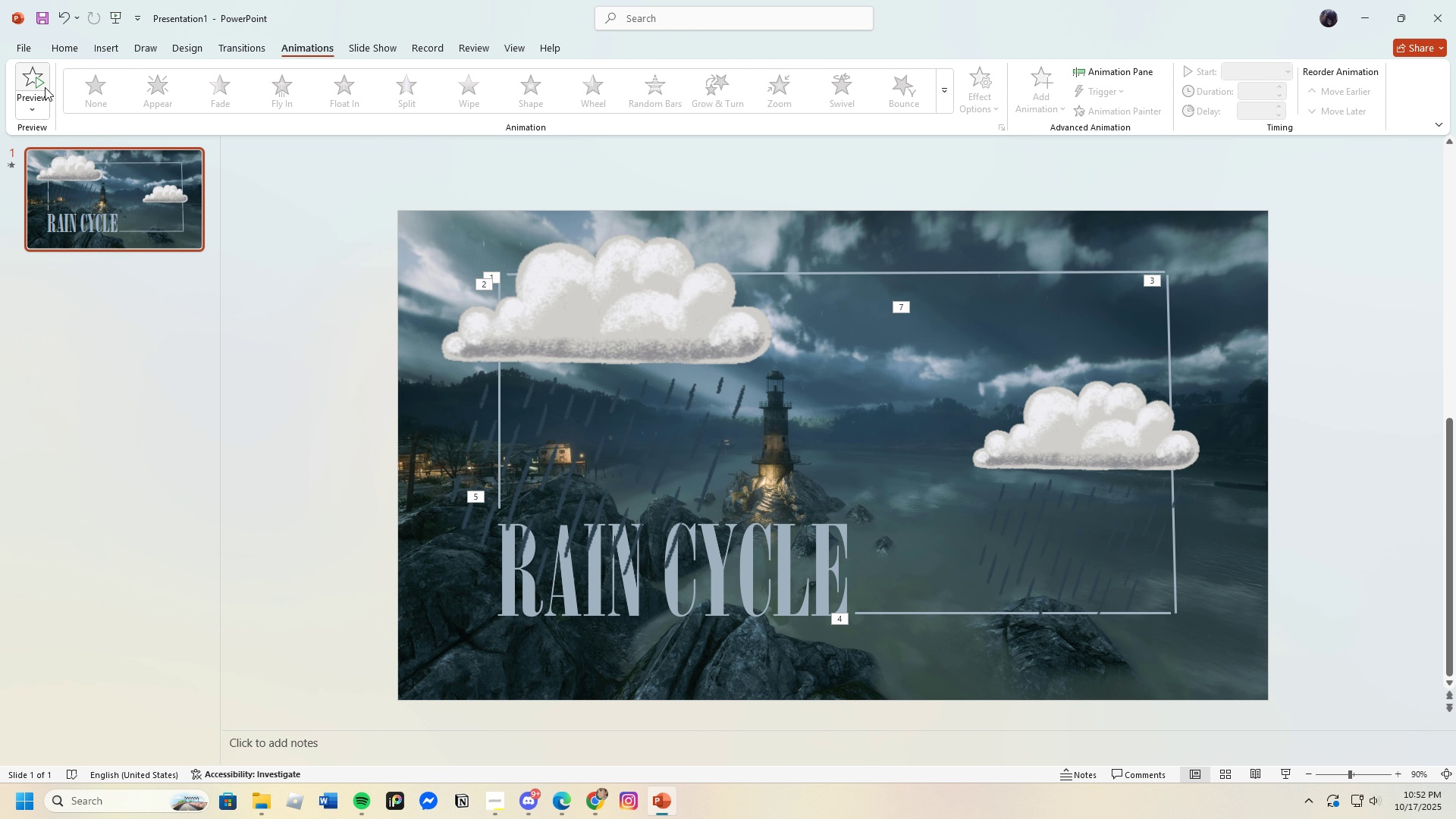 
left_click([42, 80])
 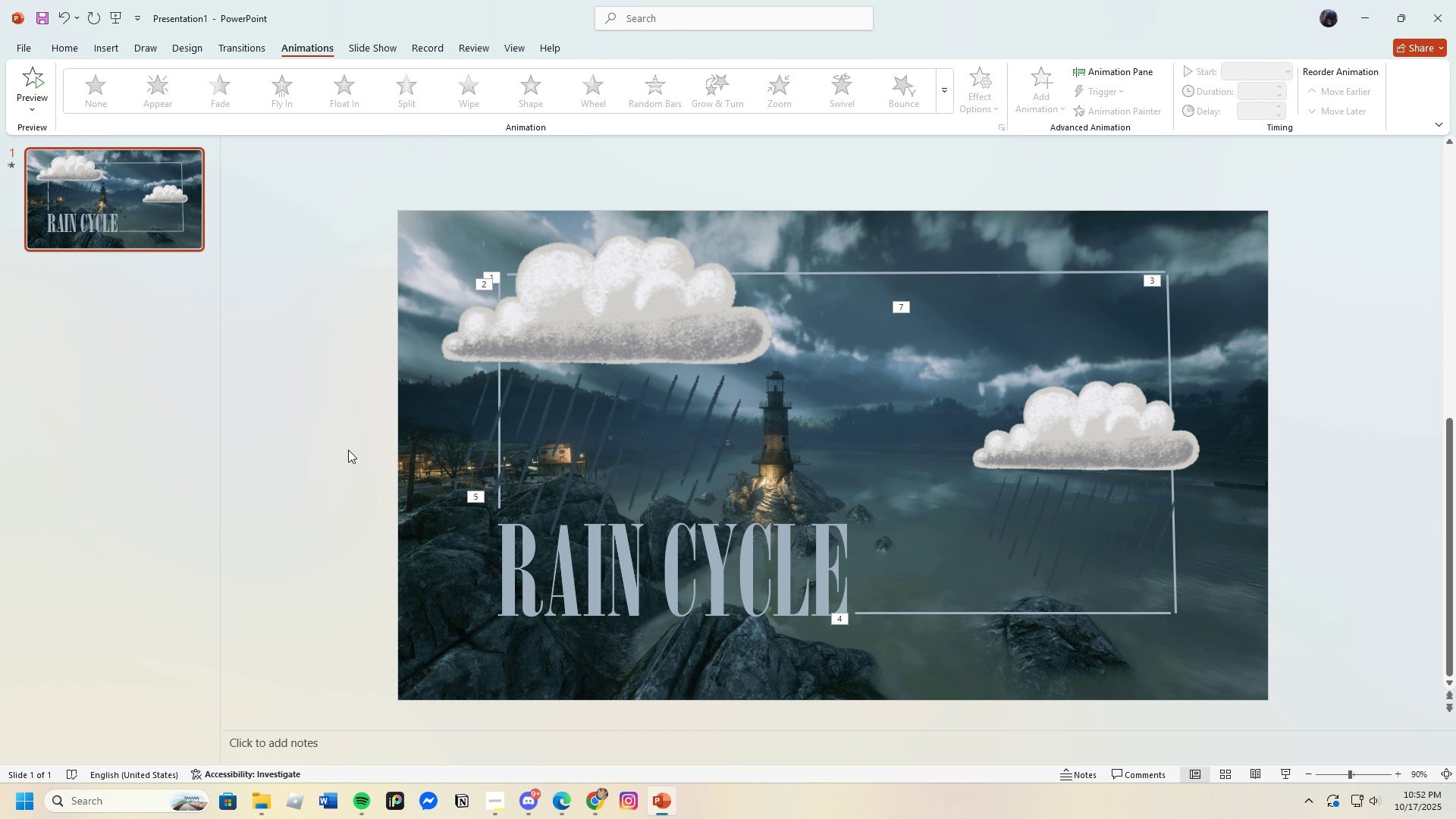 
wait(14.33)
 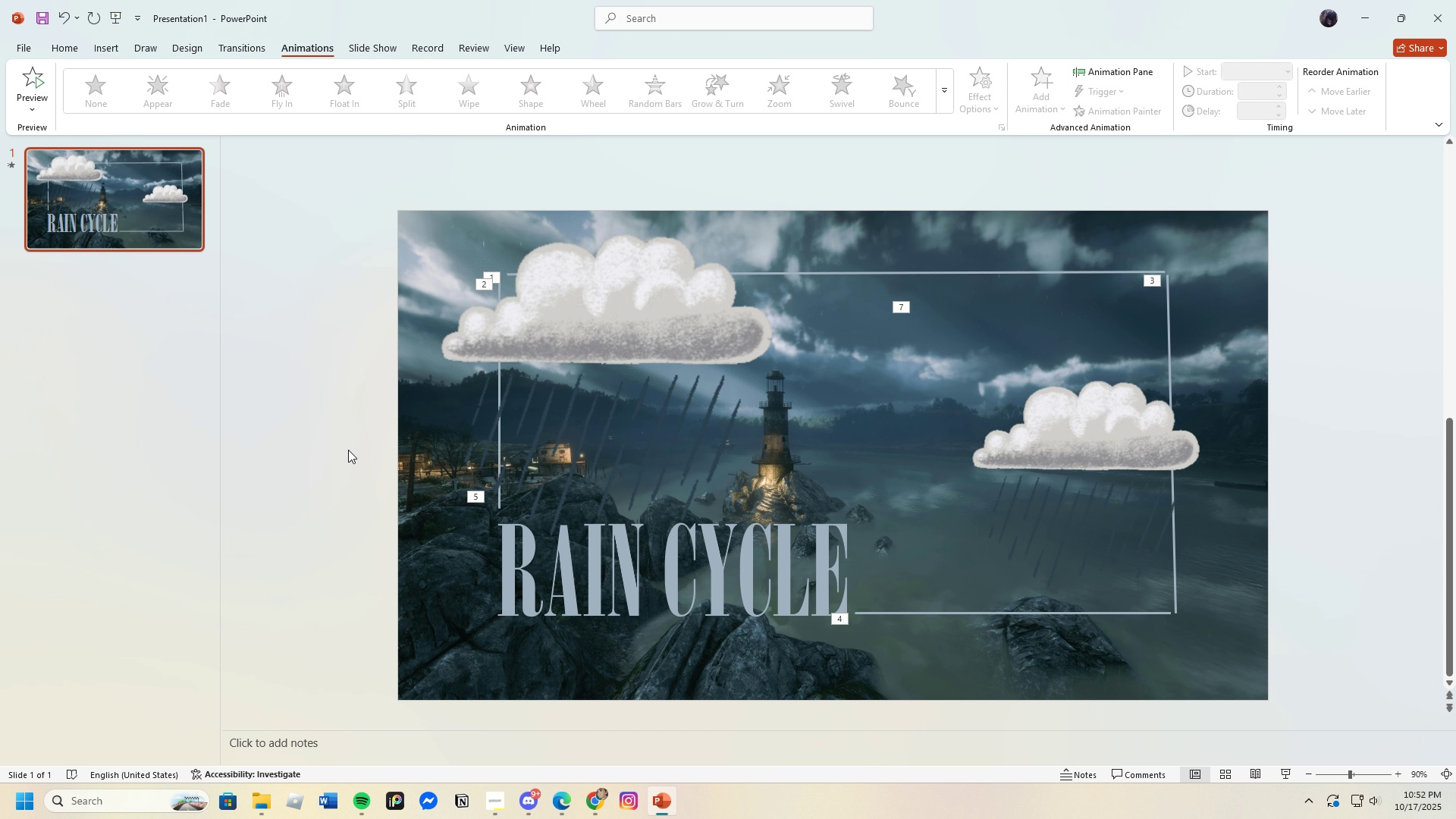 
left_click([77, 49])
 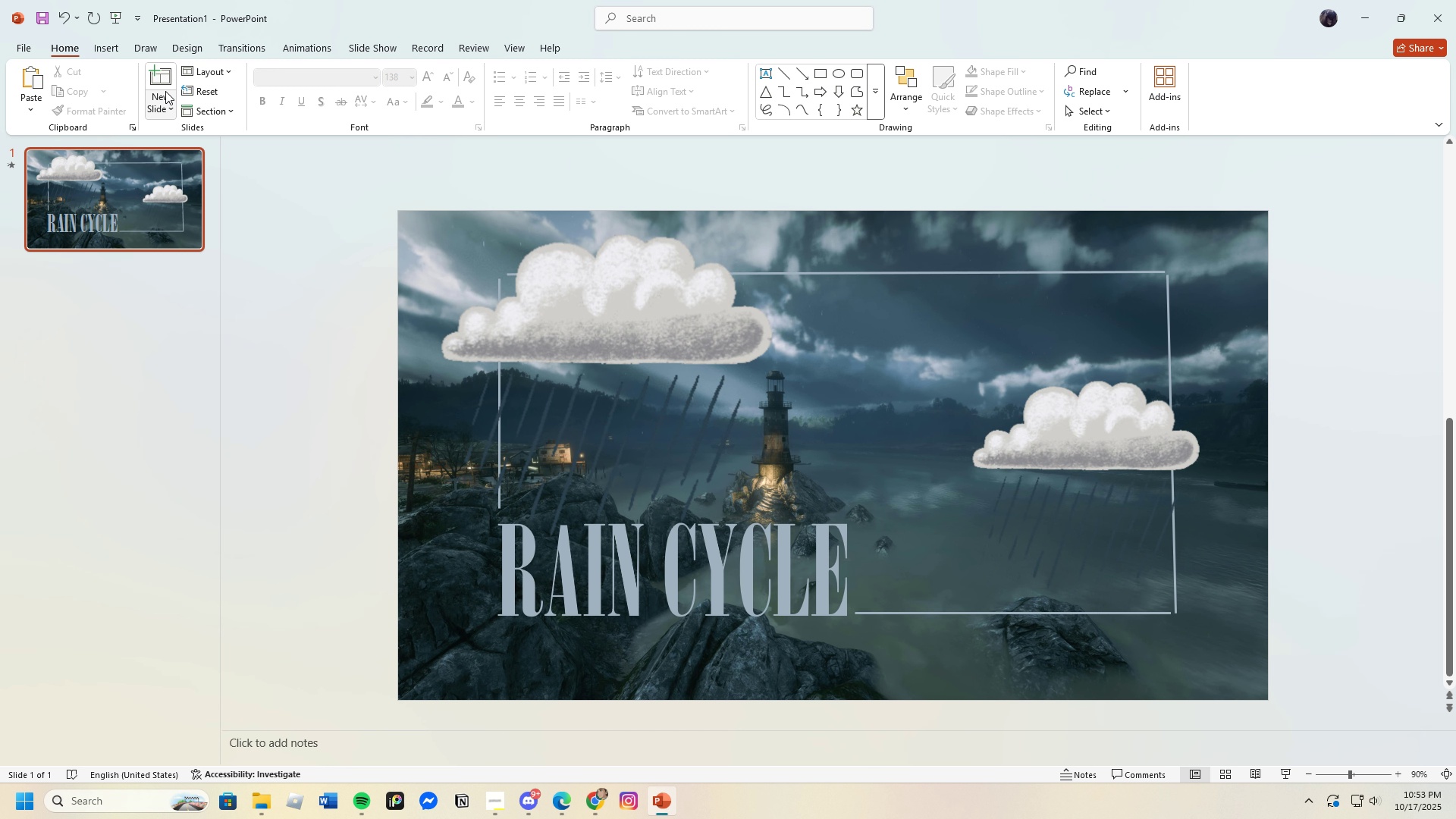 
left_click([165, 91])
 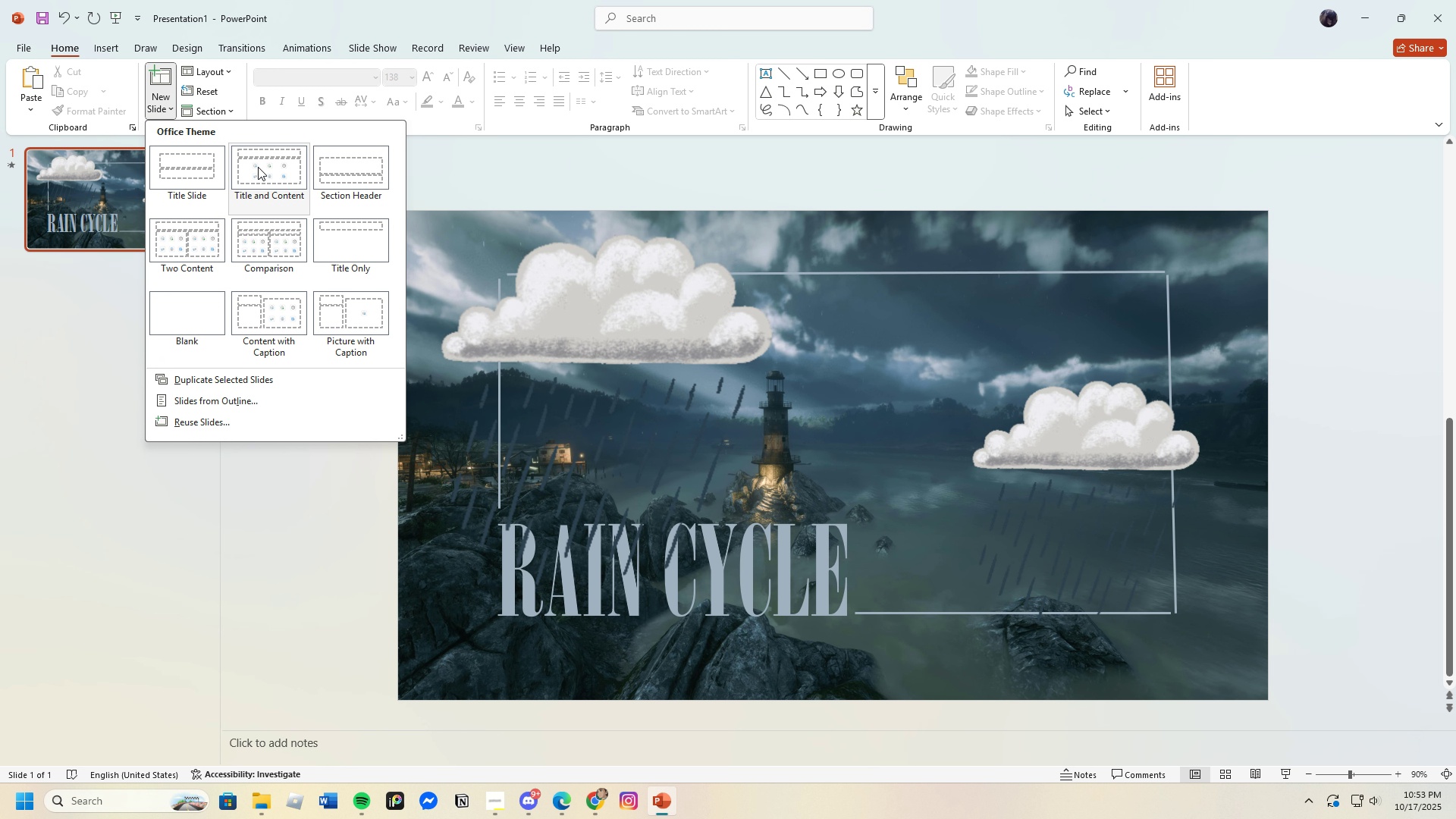 
left_click([258, 167])
 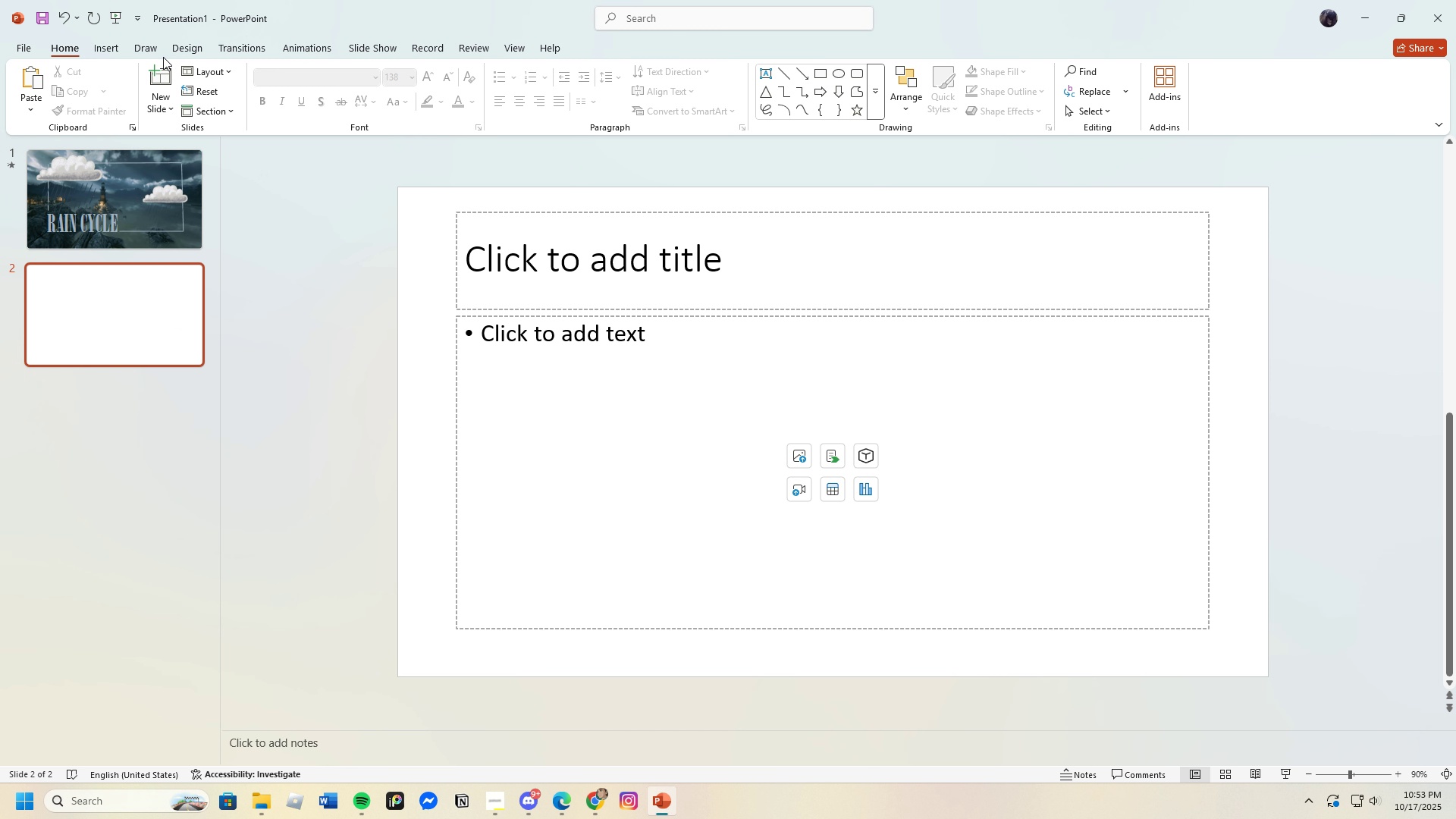 
left_click([121, 50])
 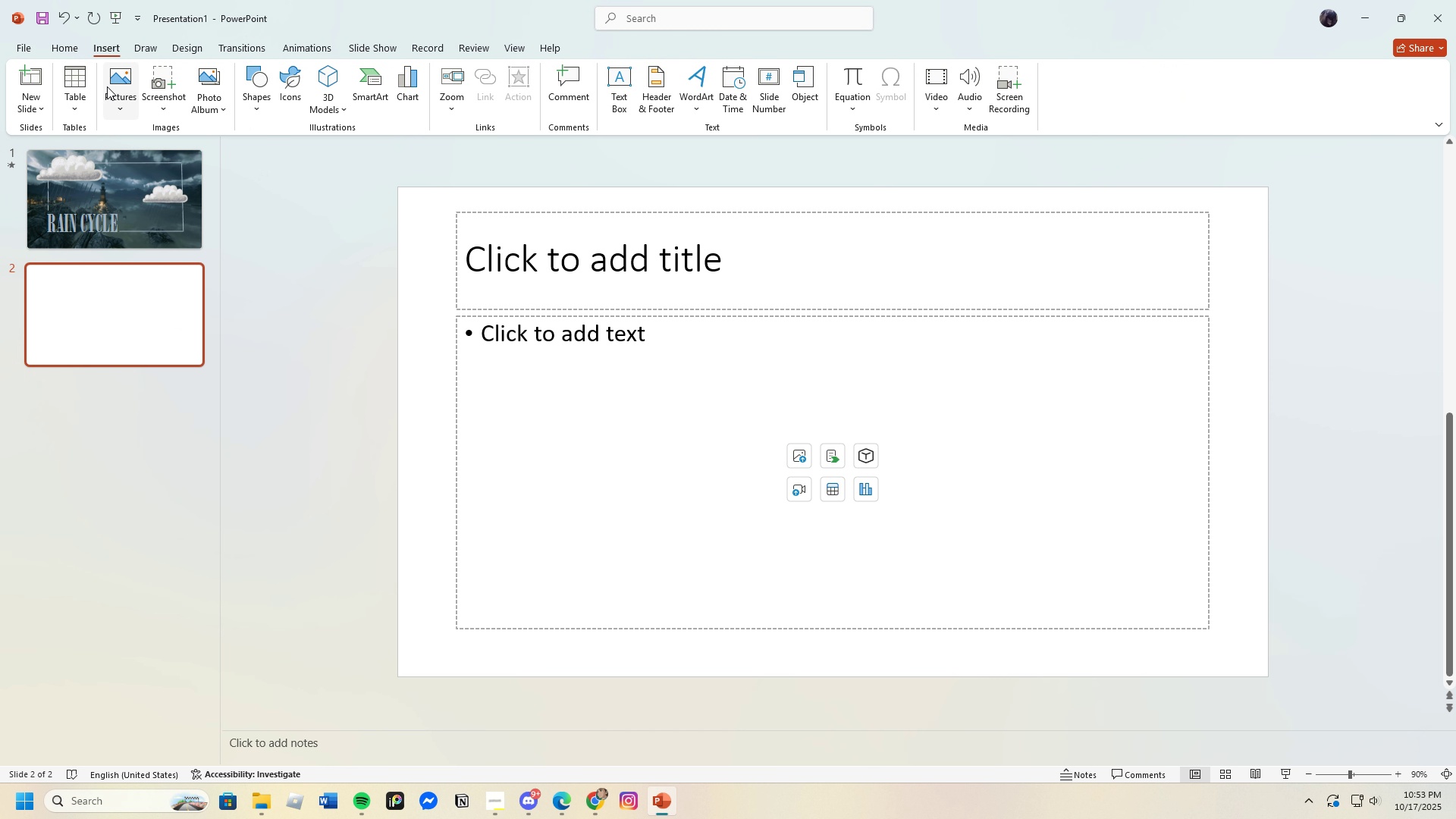 
left_click([116, 85])
 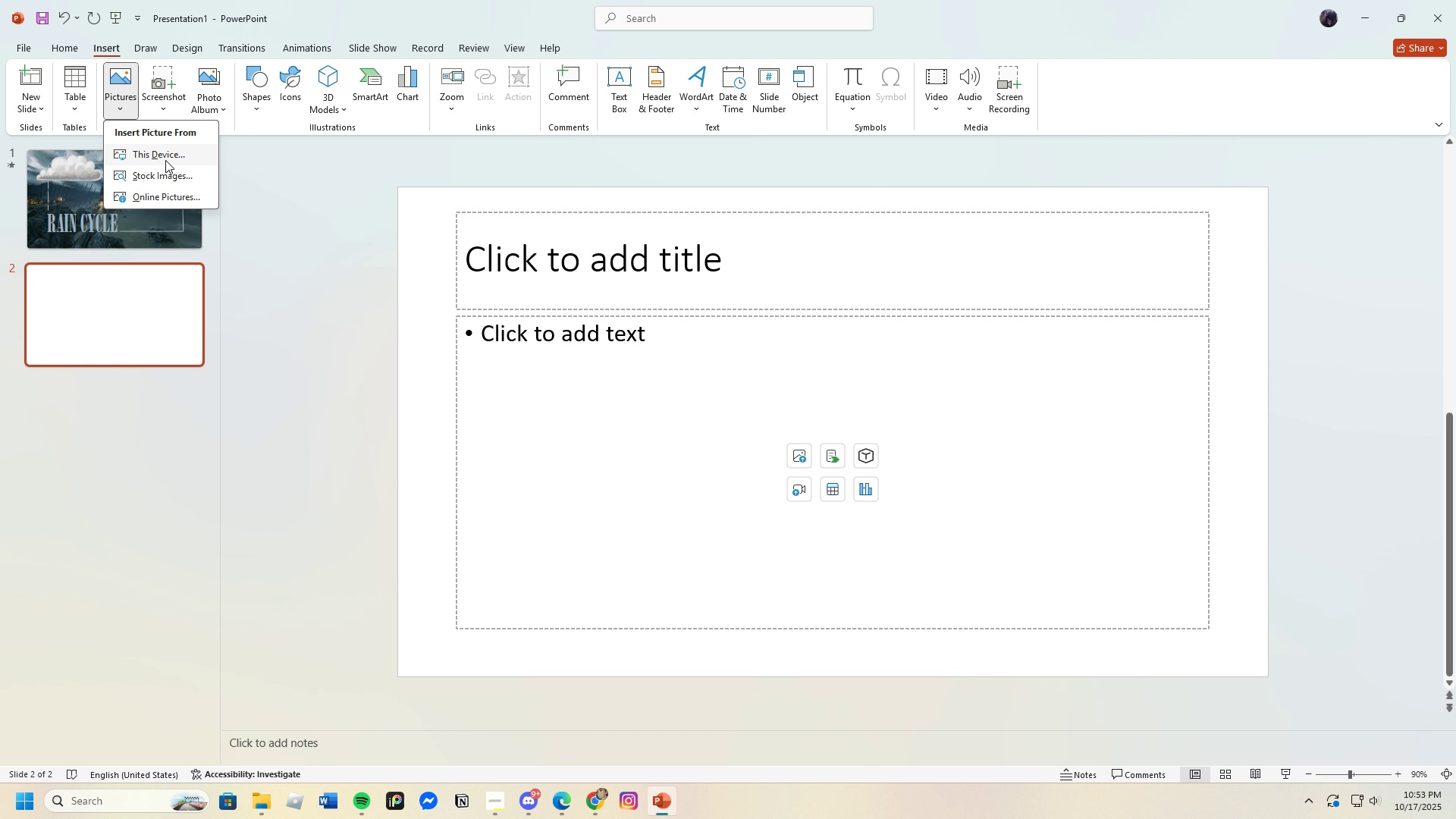 
left_click([165, 154])
 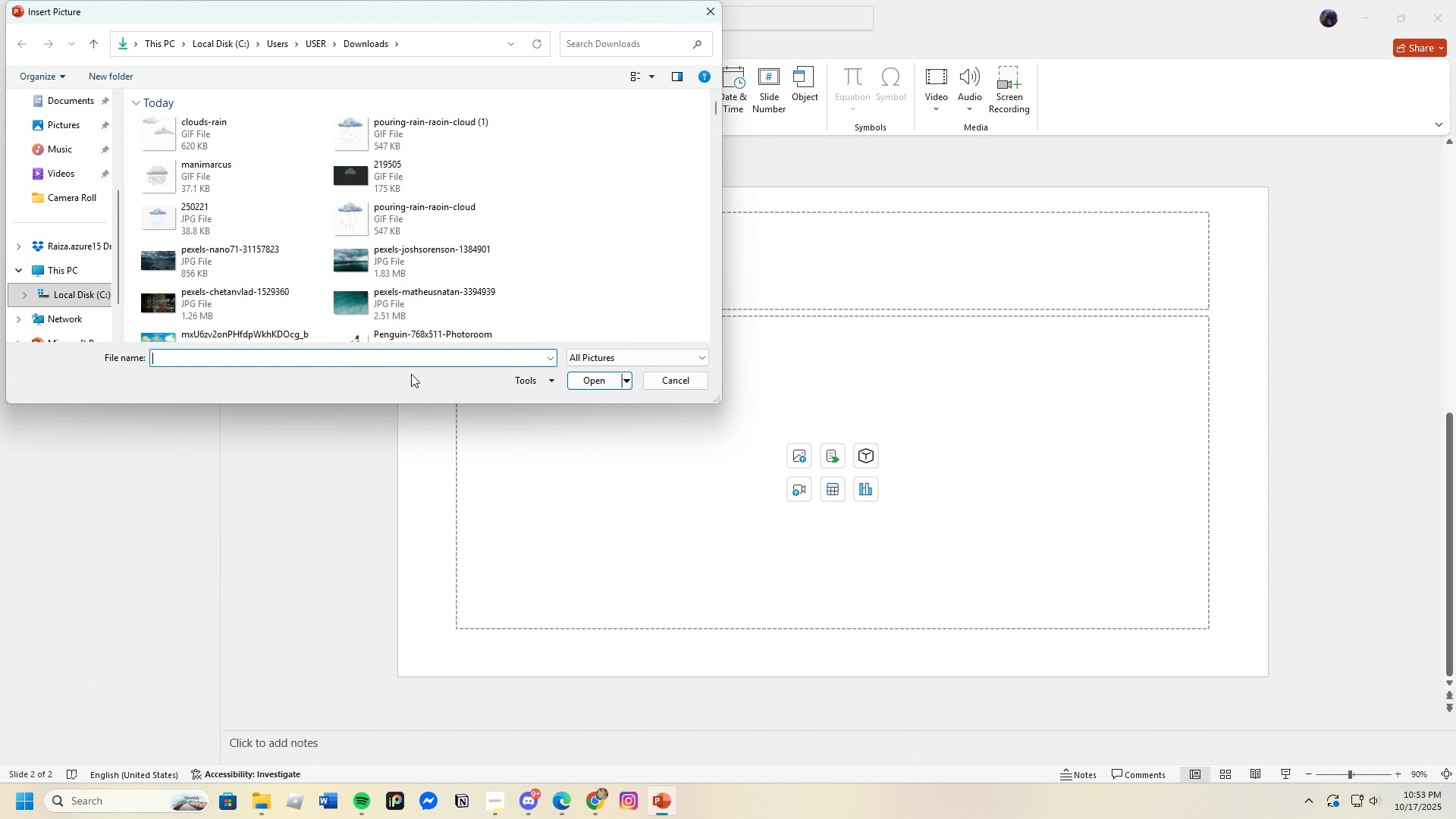 
scroll: coordinate [292, 279], scroll_direction: down, amount: 1.0
 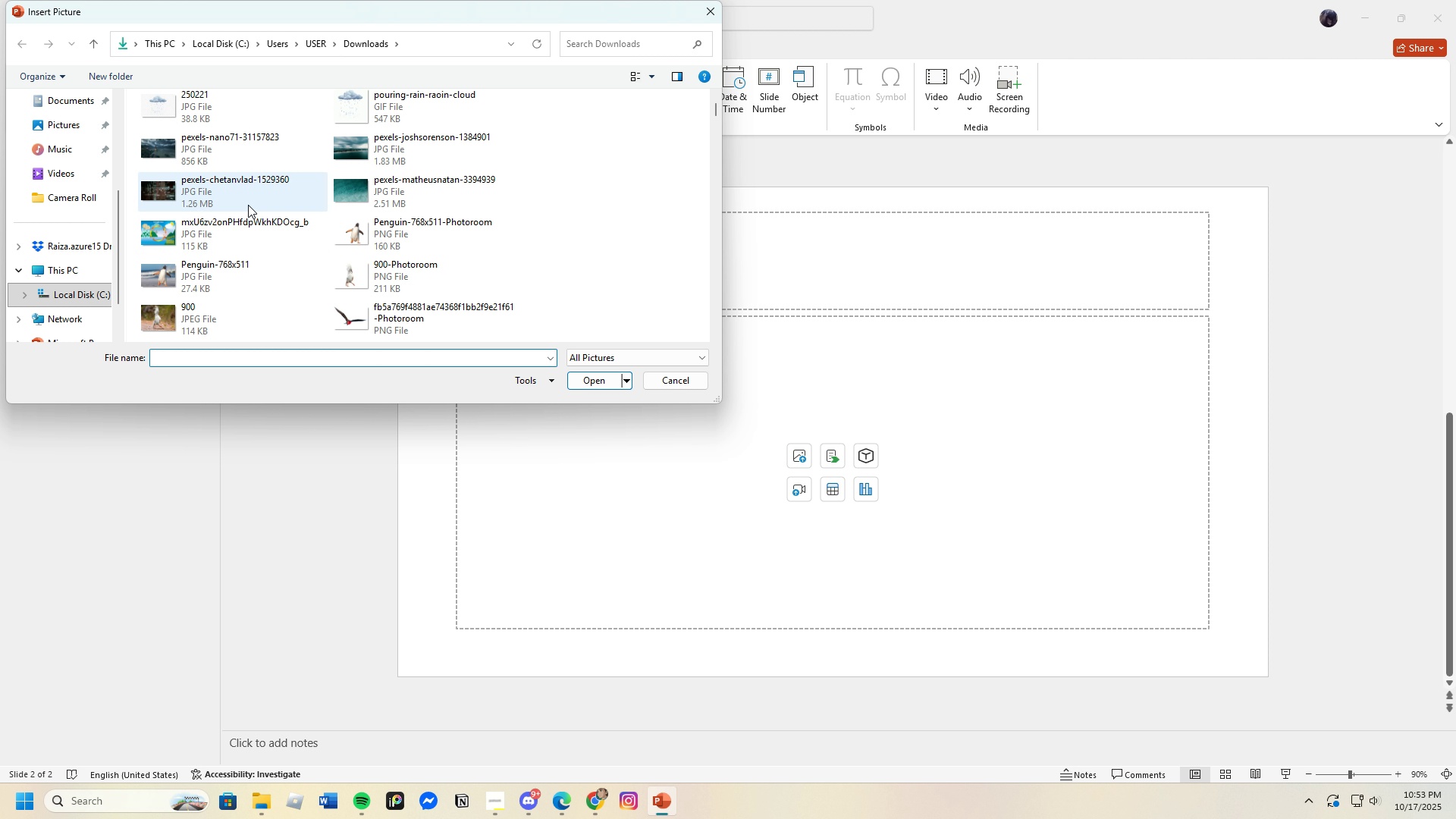 
left_click([183, 152])
 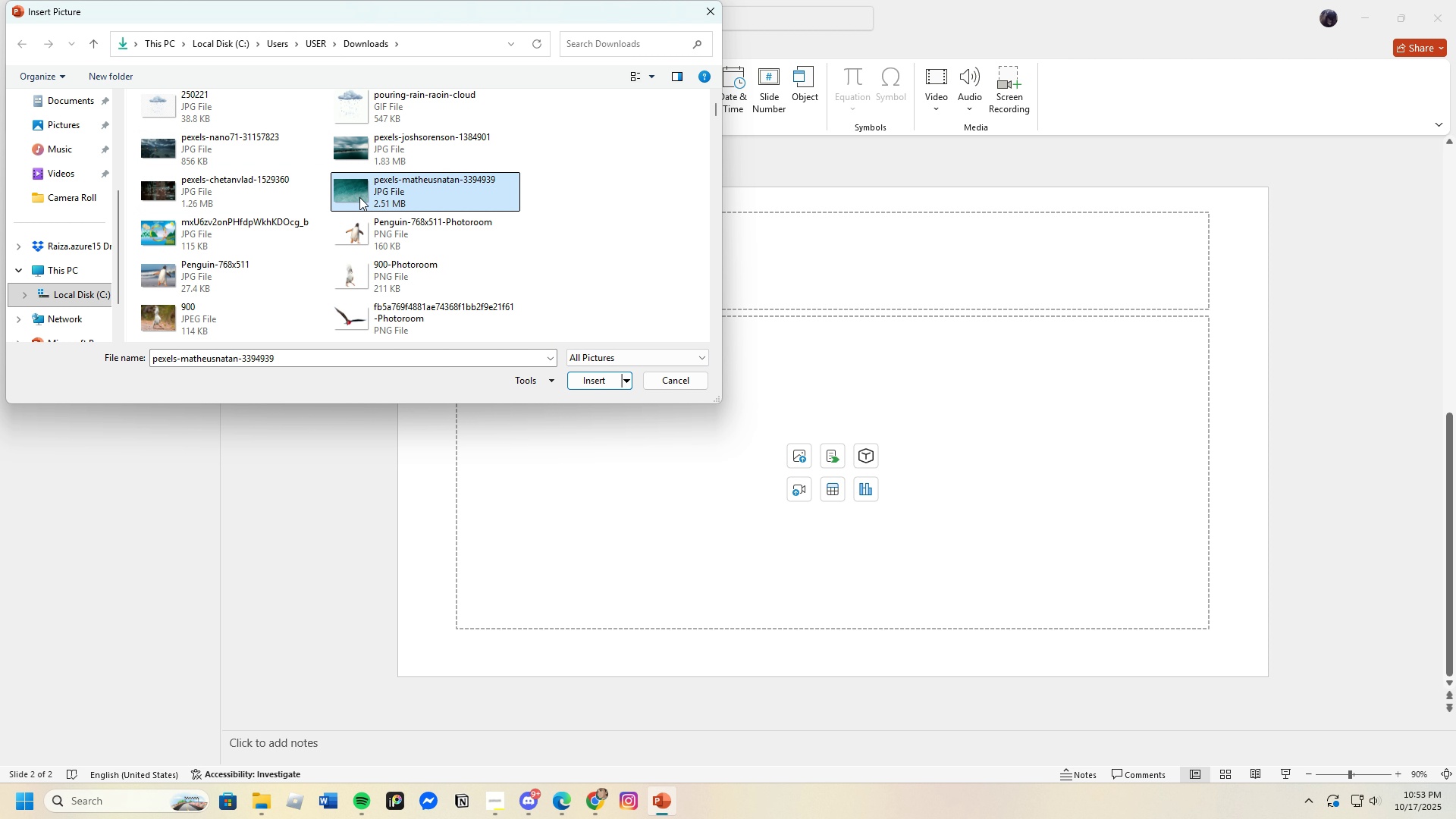 
left_click([598, 378])
 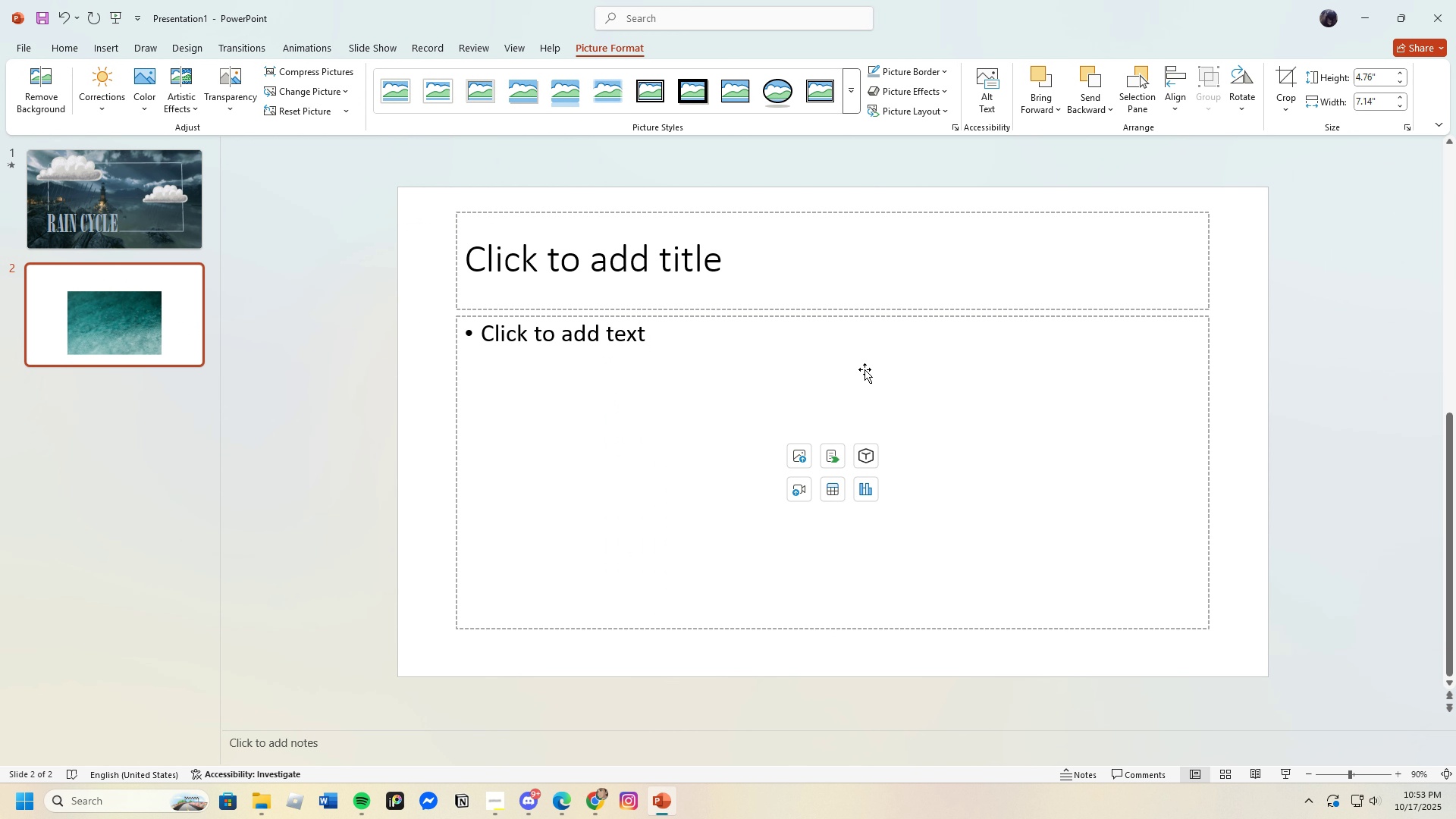 
key(Backspace)
 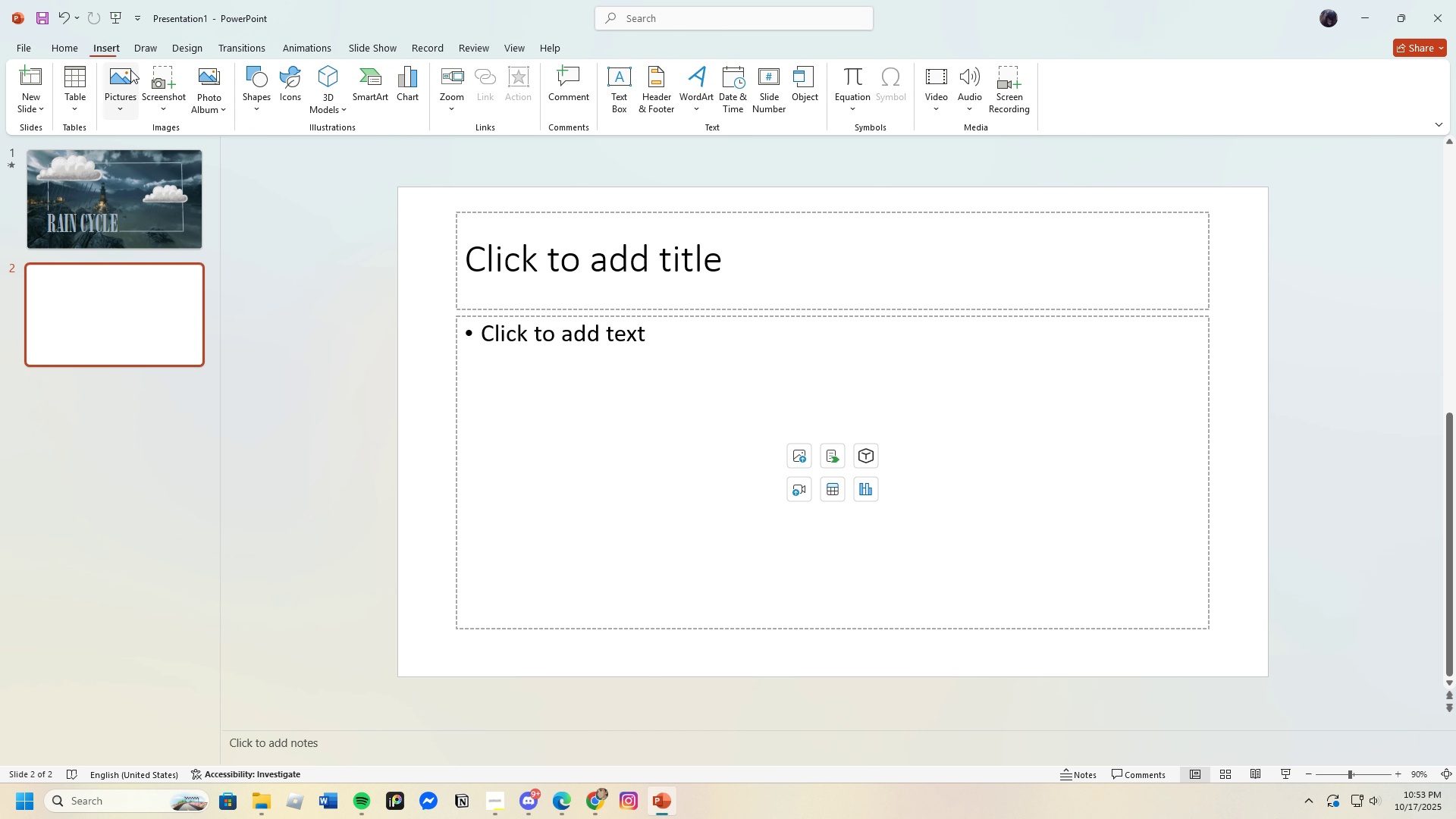 
wait(5.92)
 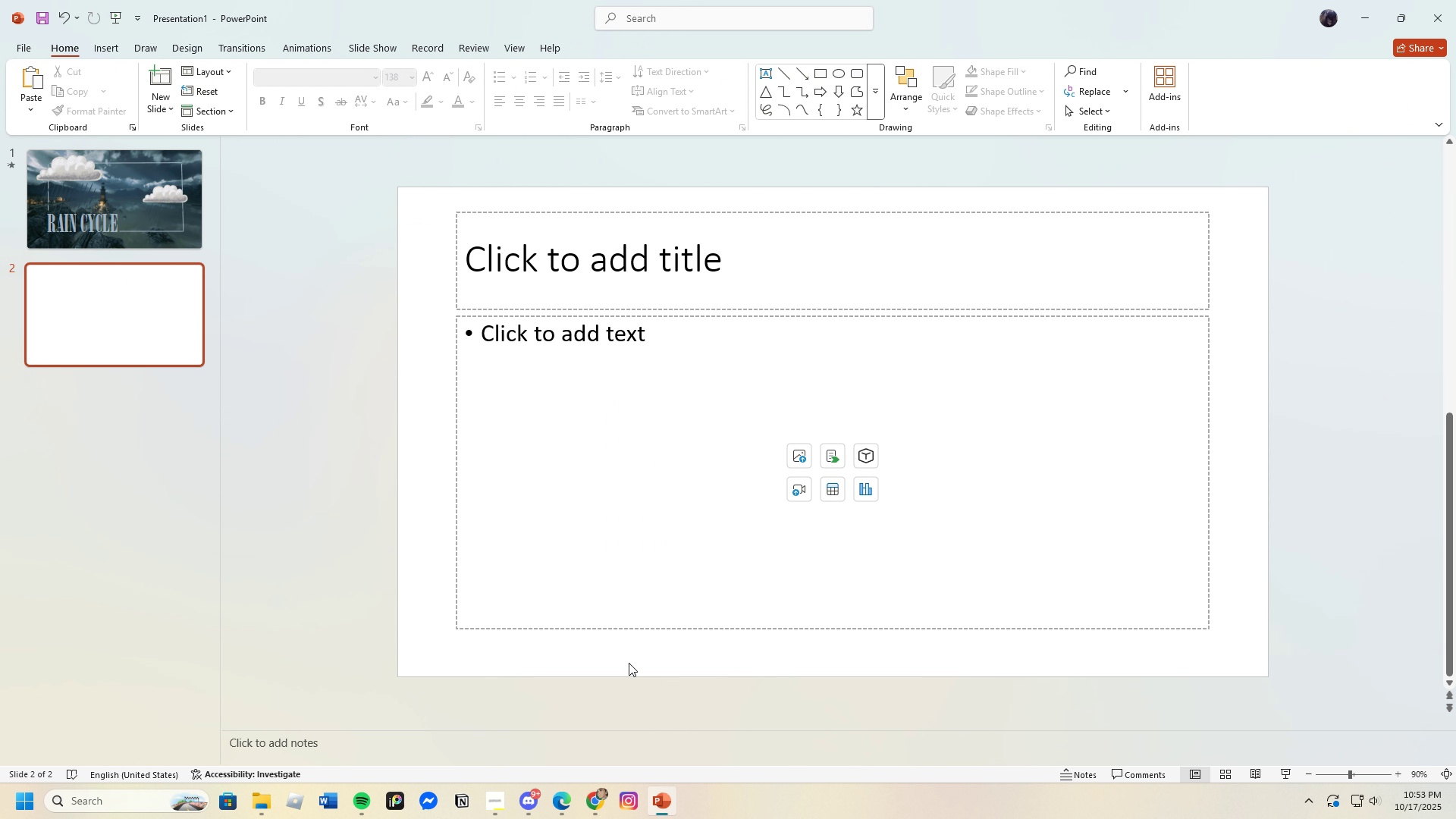 
left_click([168, 153])
 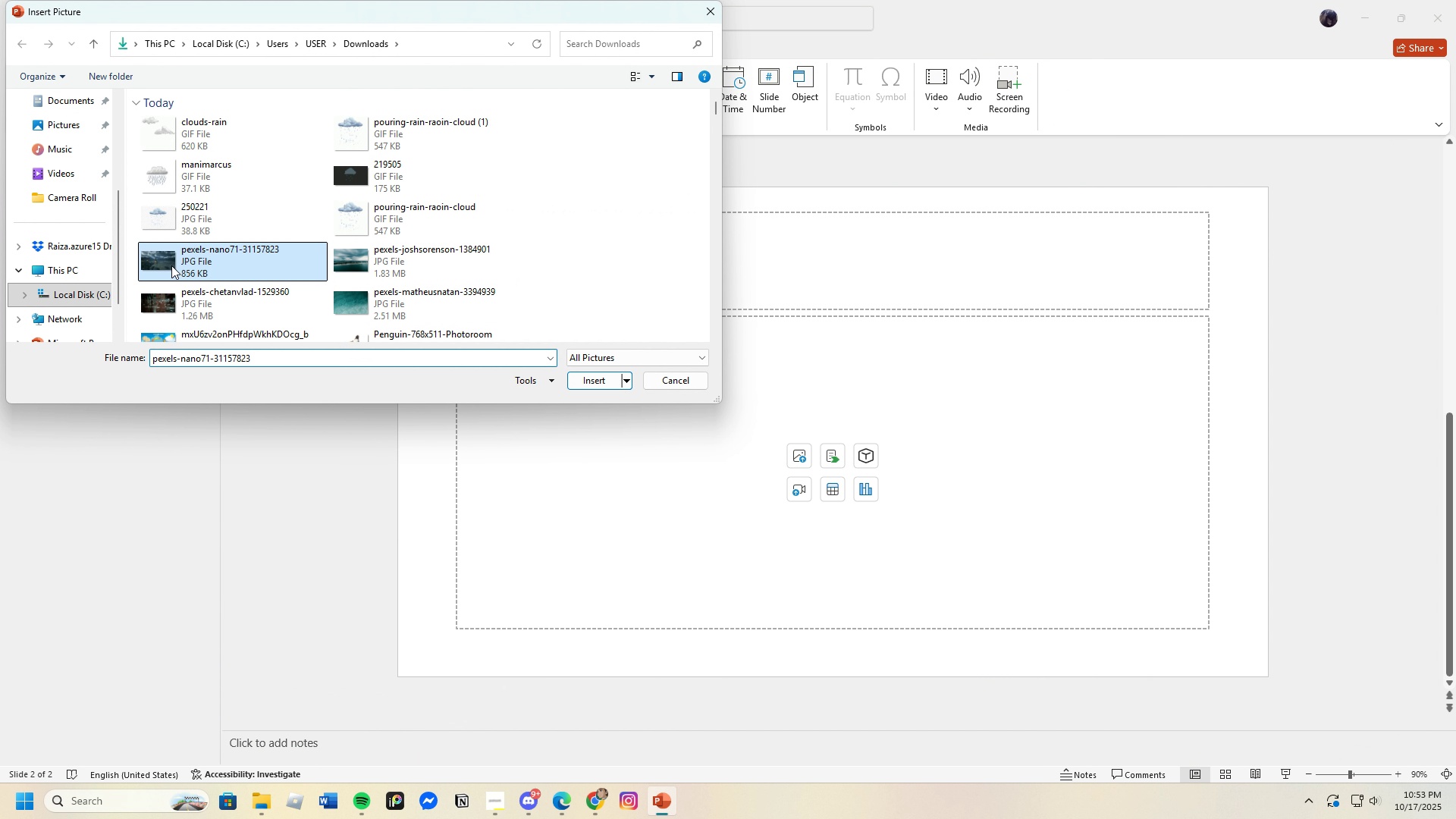 
left_click([601, 379])
 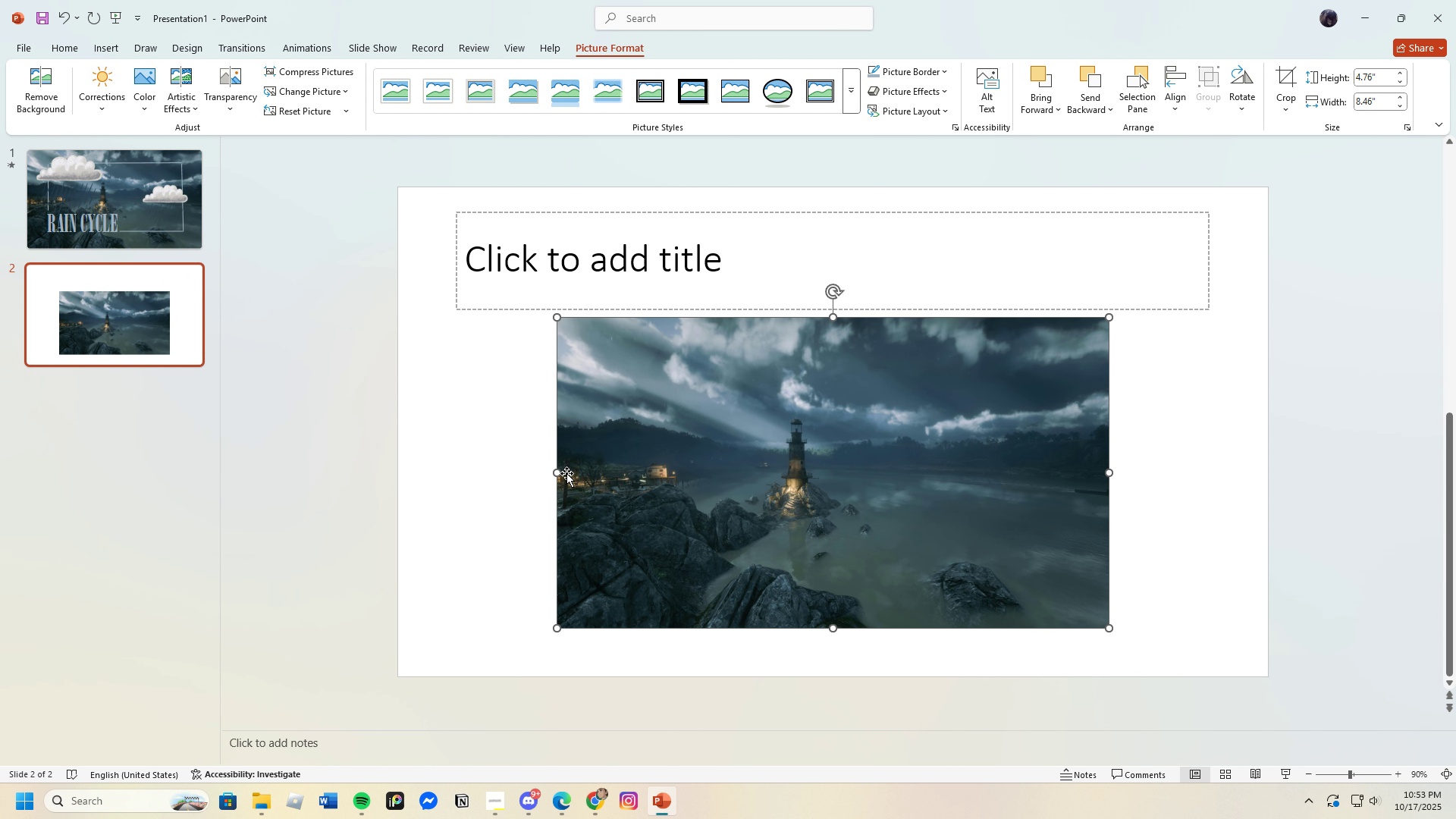 
left_click_drag(start_coordinate=[557, 470], to_coordinate=[400, 468])
 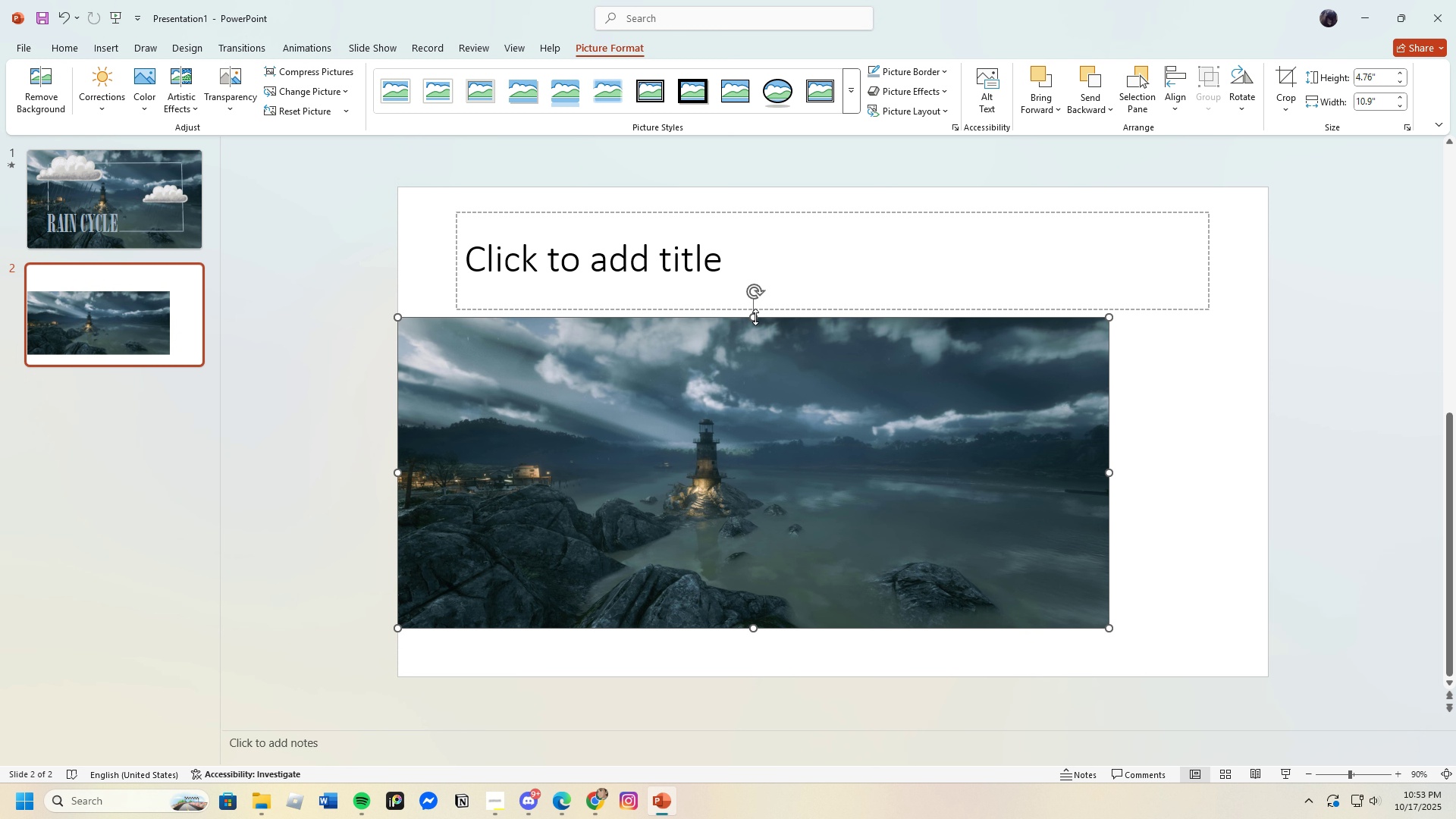 
left_click_drag(start_coordinate=[755, 317], to_coordinate=[777, 187])
 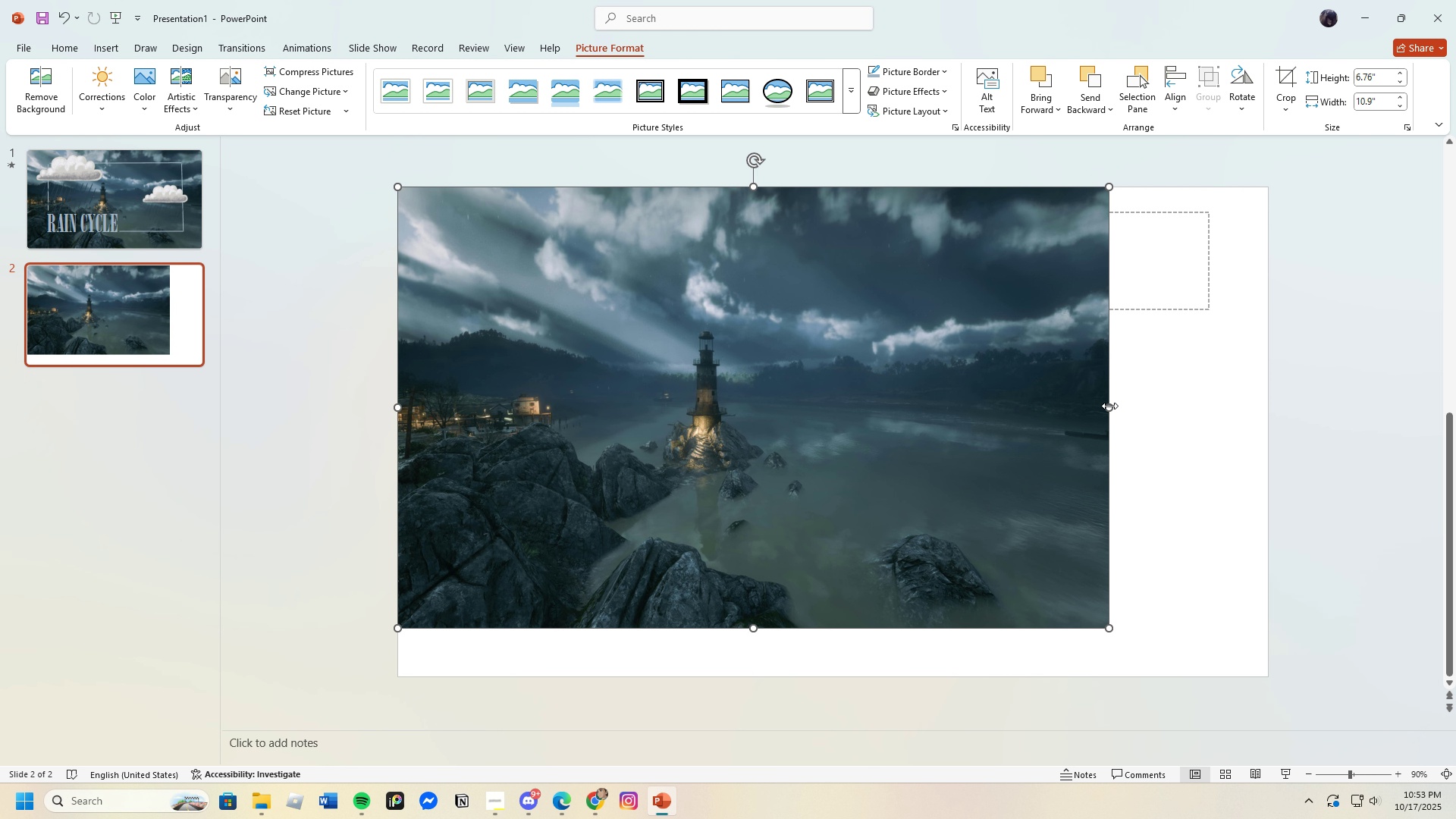 
left_click_drag(start_coordinate=[1109, 403], to_coordinate=[1266, 452])
 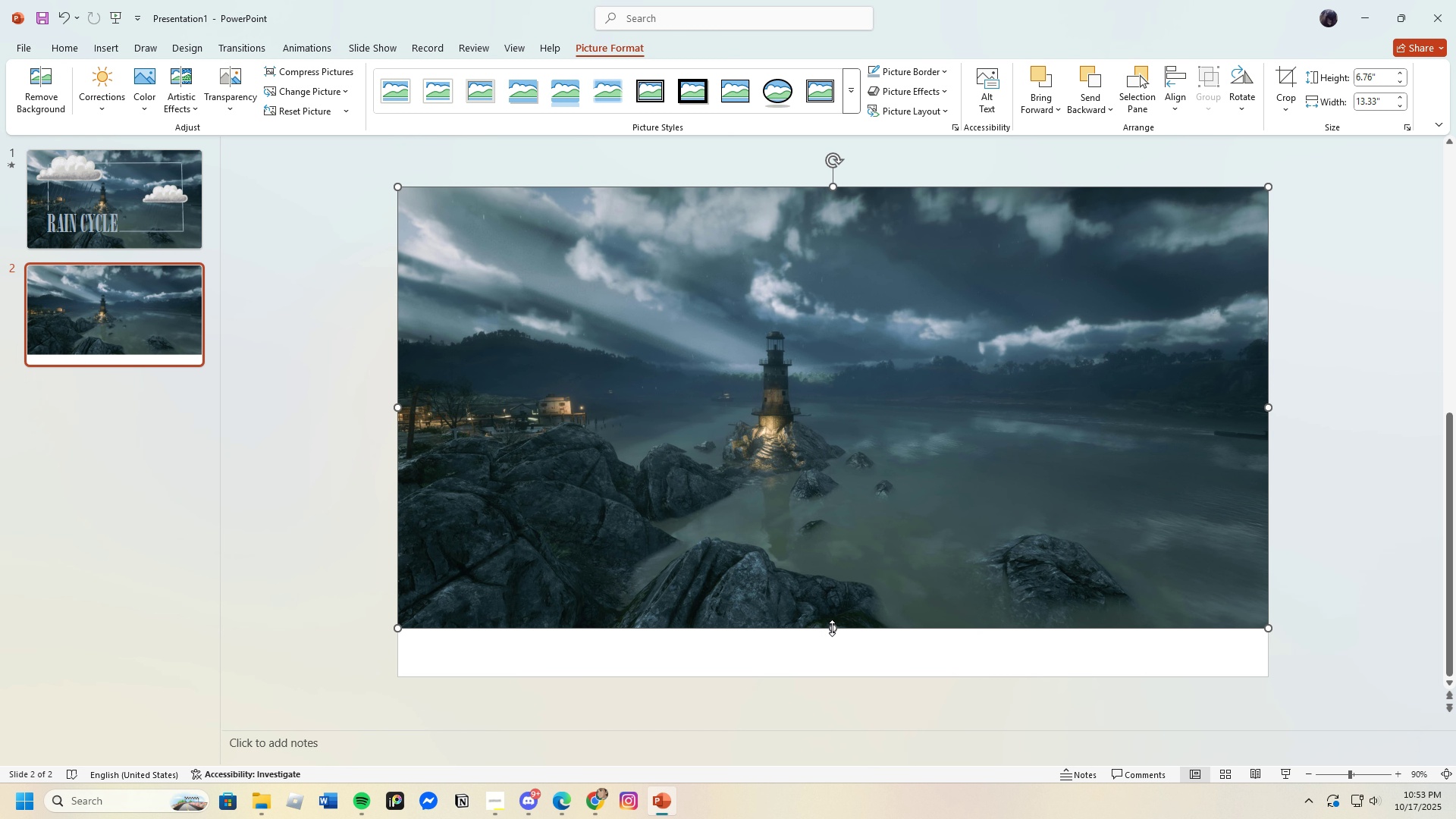 
left_click_drag(start_coordinate=[833, 628], to_coordinate=[837, 677])
 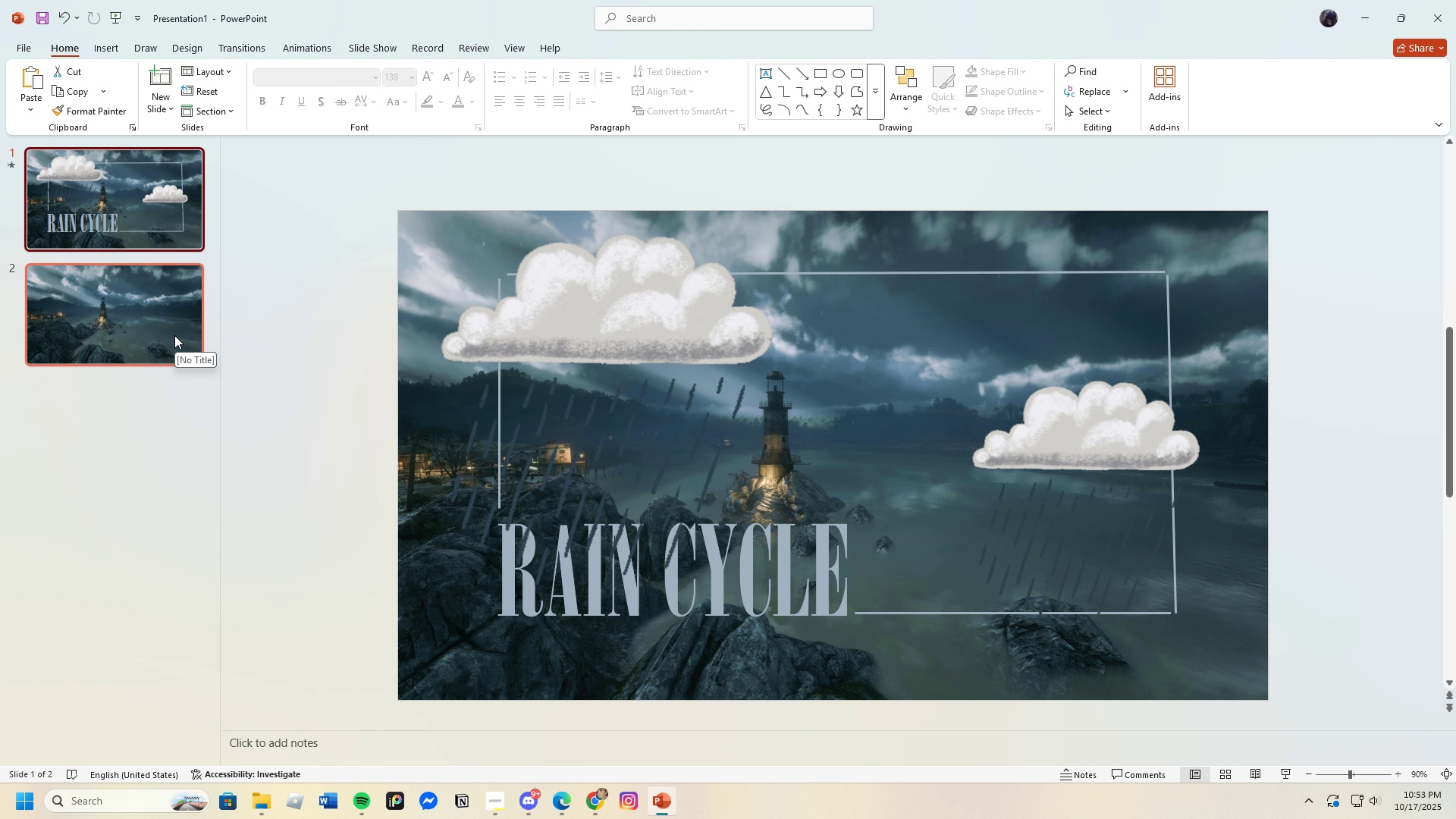 
wait(14.98)
 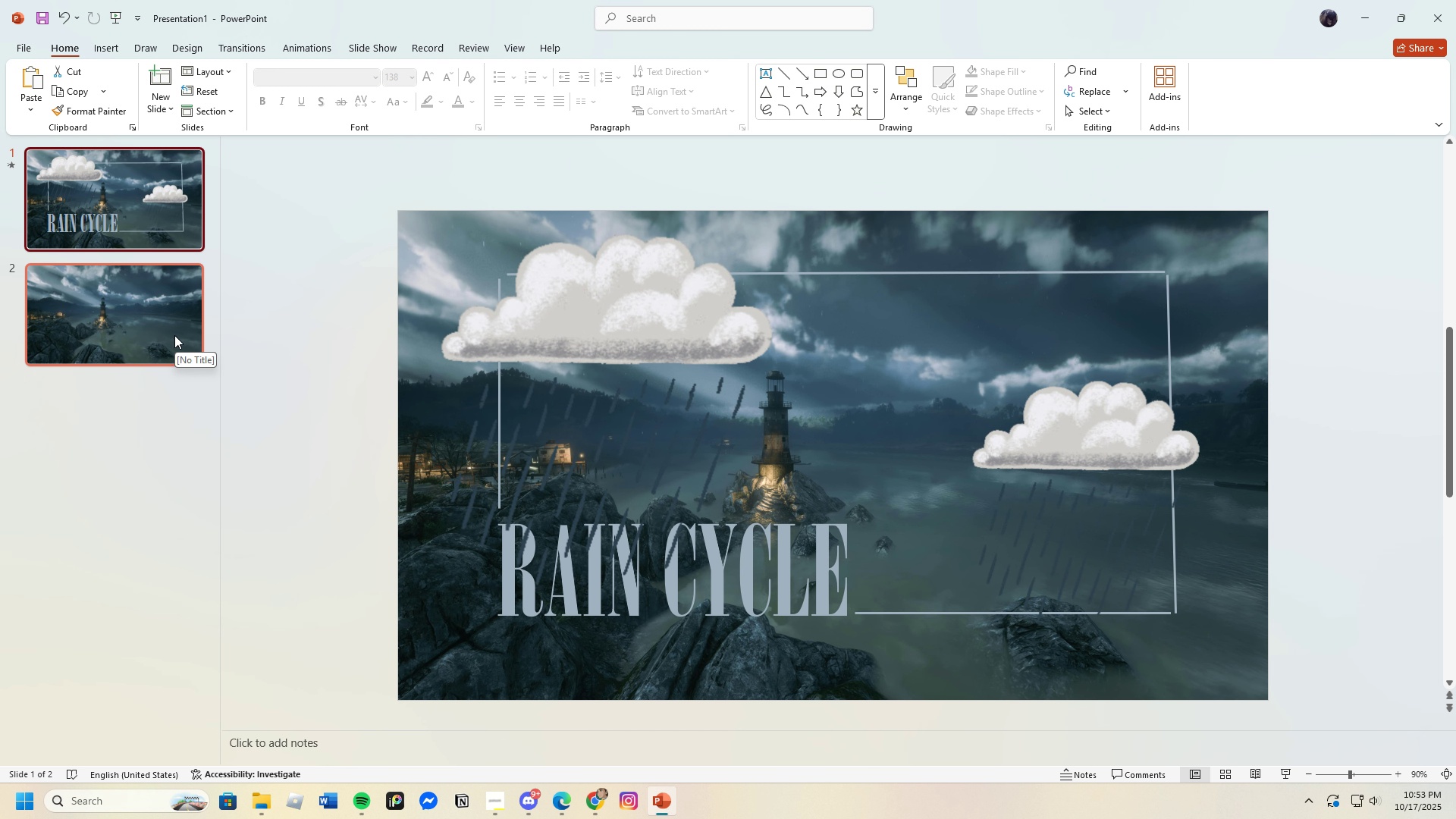 
left_click([152, 306])
 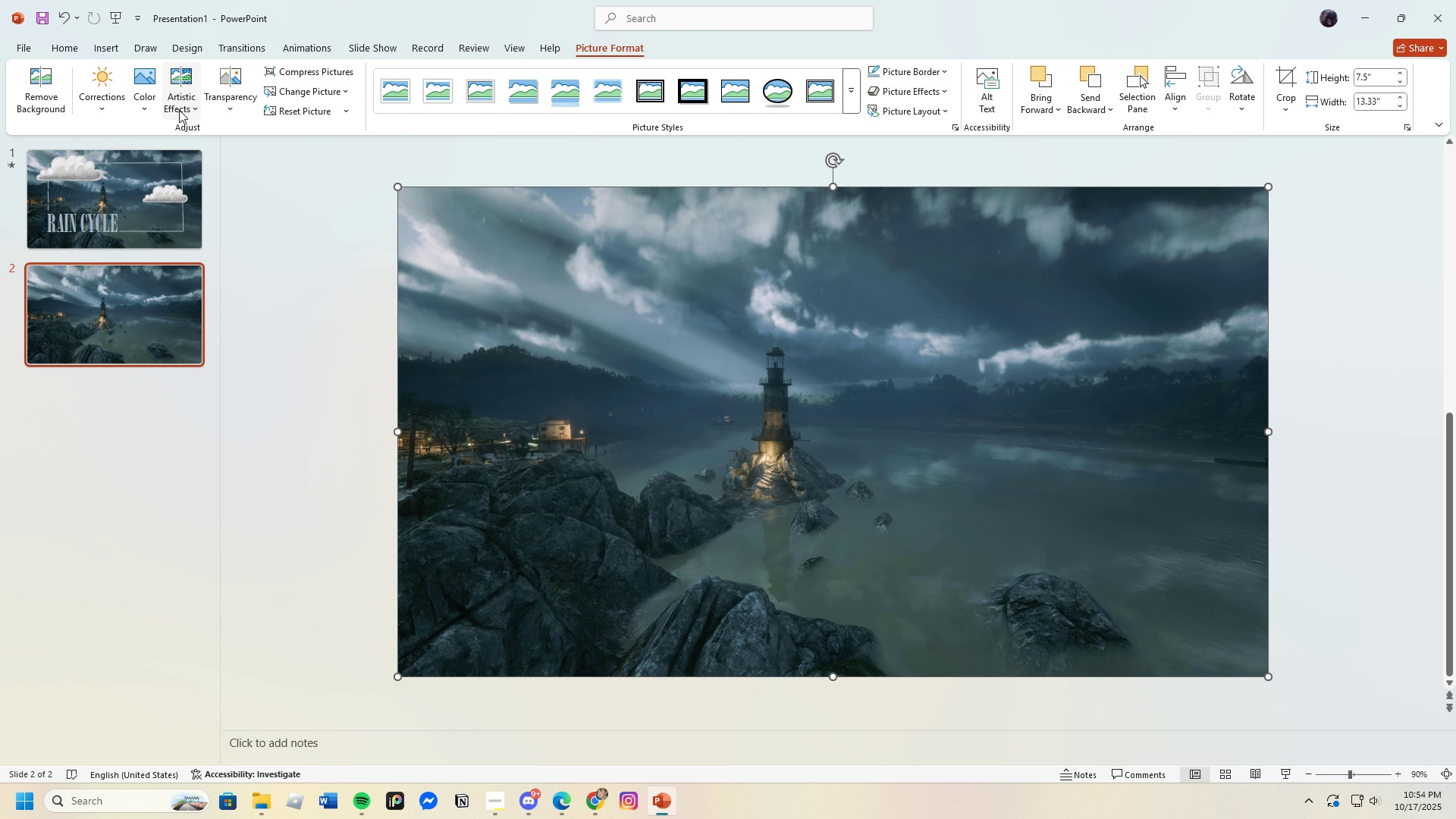 
wait(11.07)
 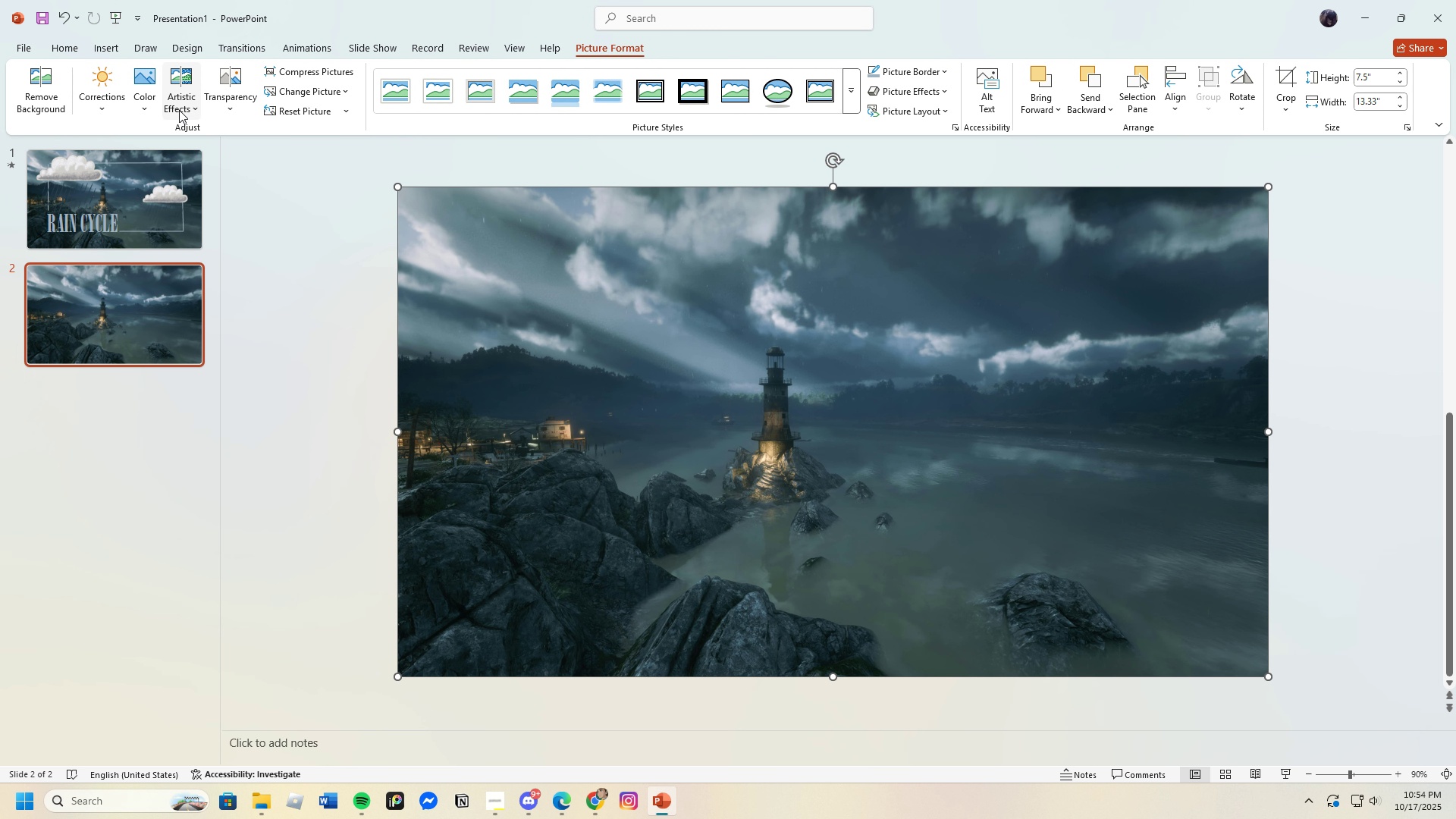 
left_click([186, 106])
 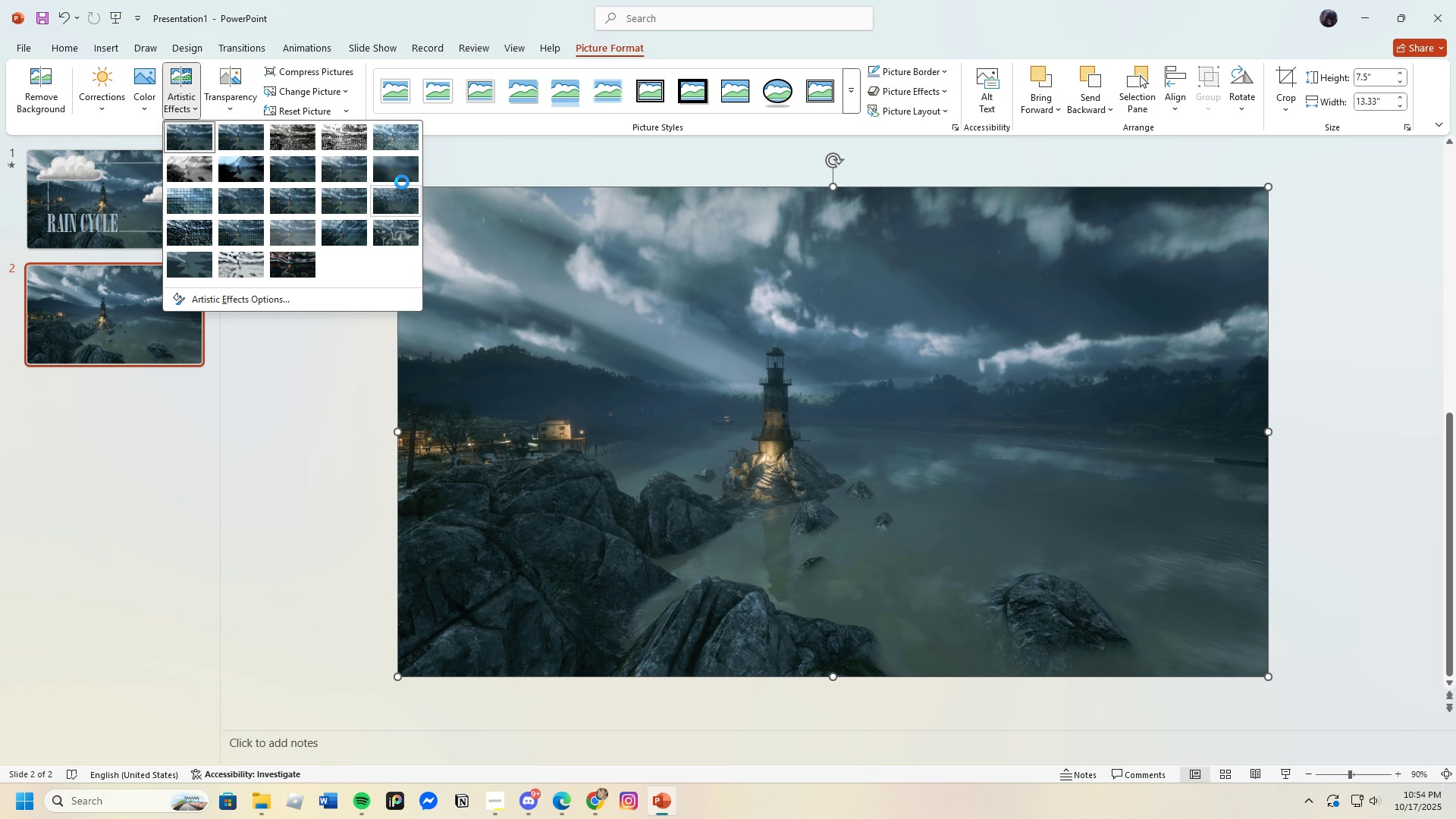 
left_click([402, 182])
 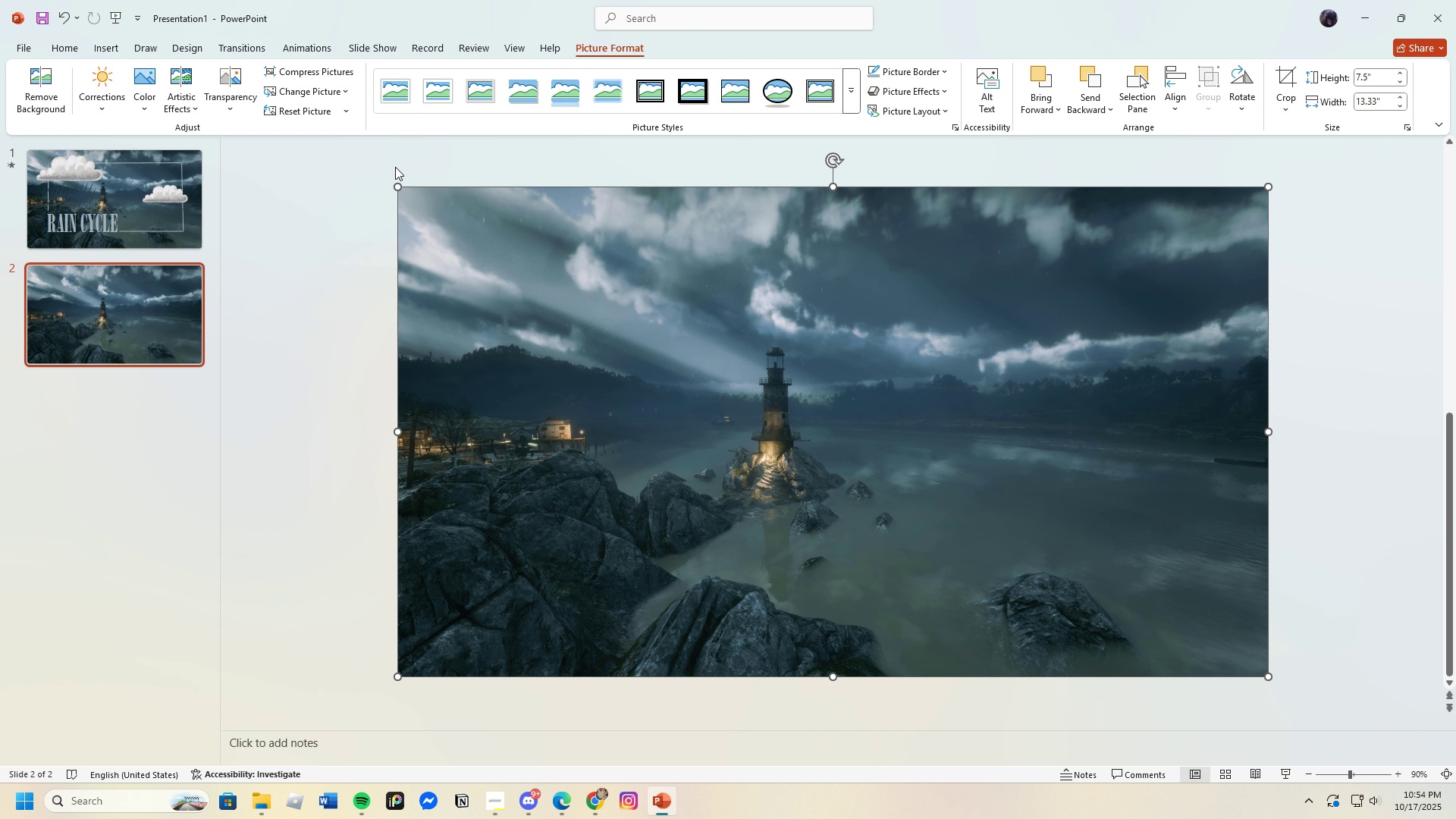 
left_click([395, 167])
 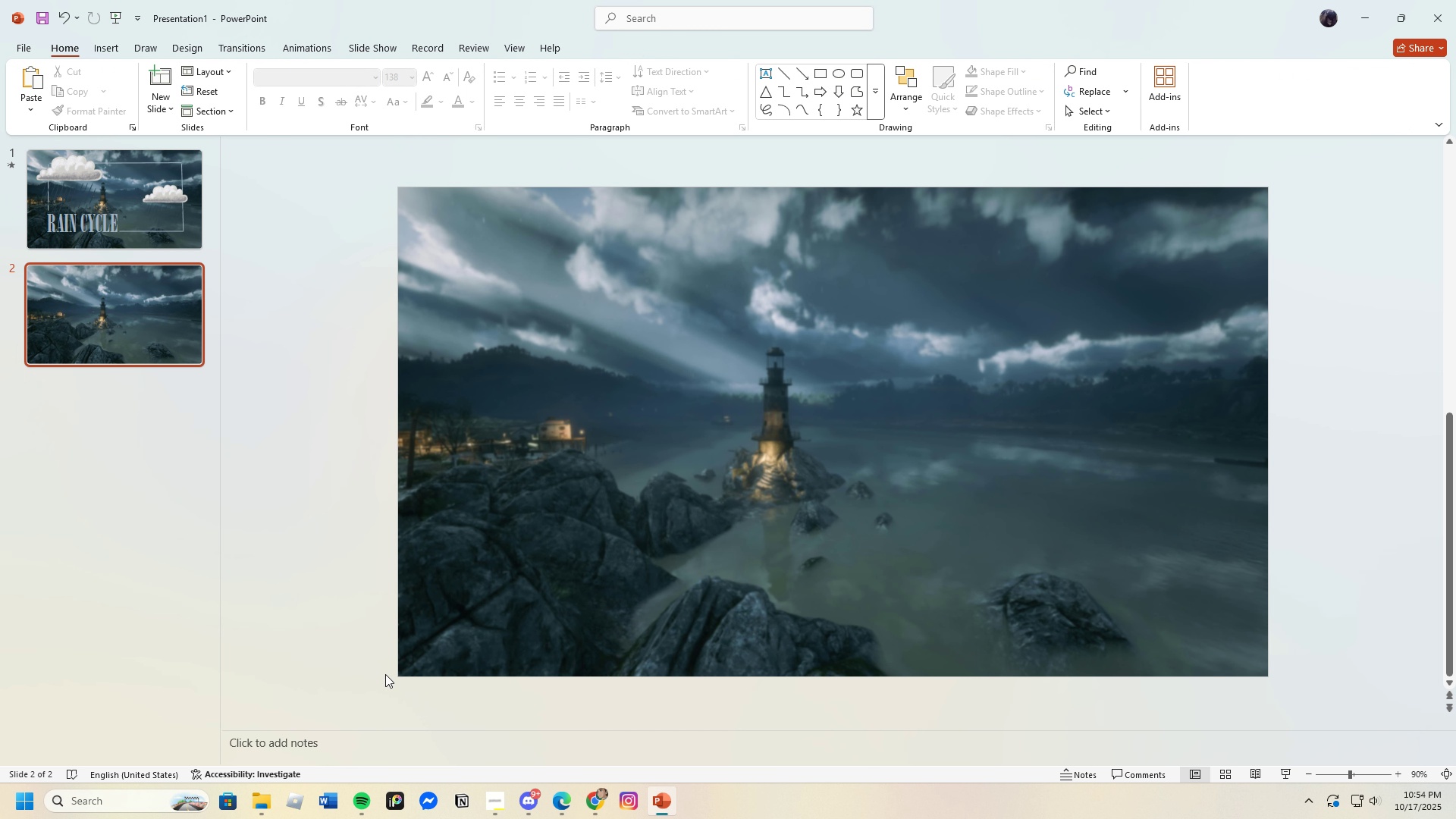 
wait(7.81)
 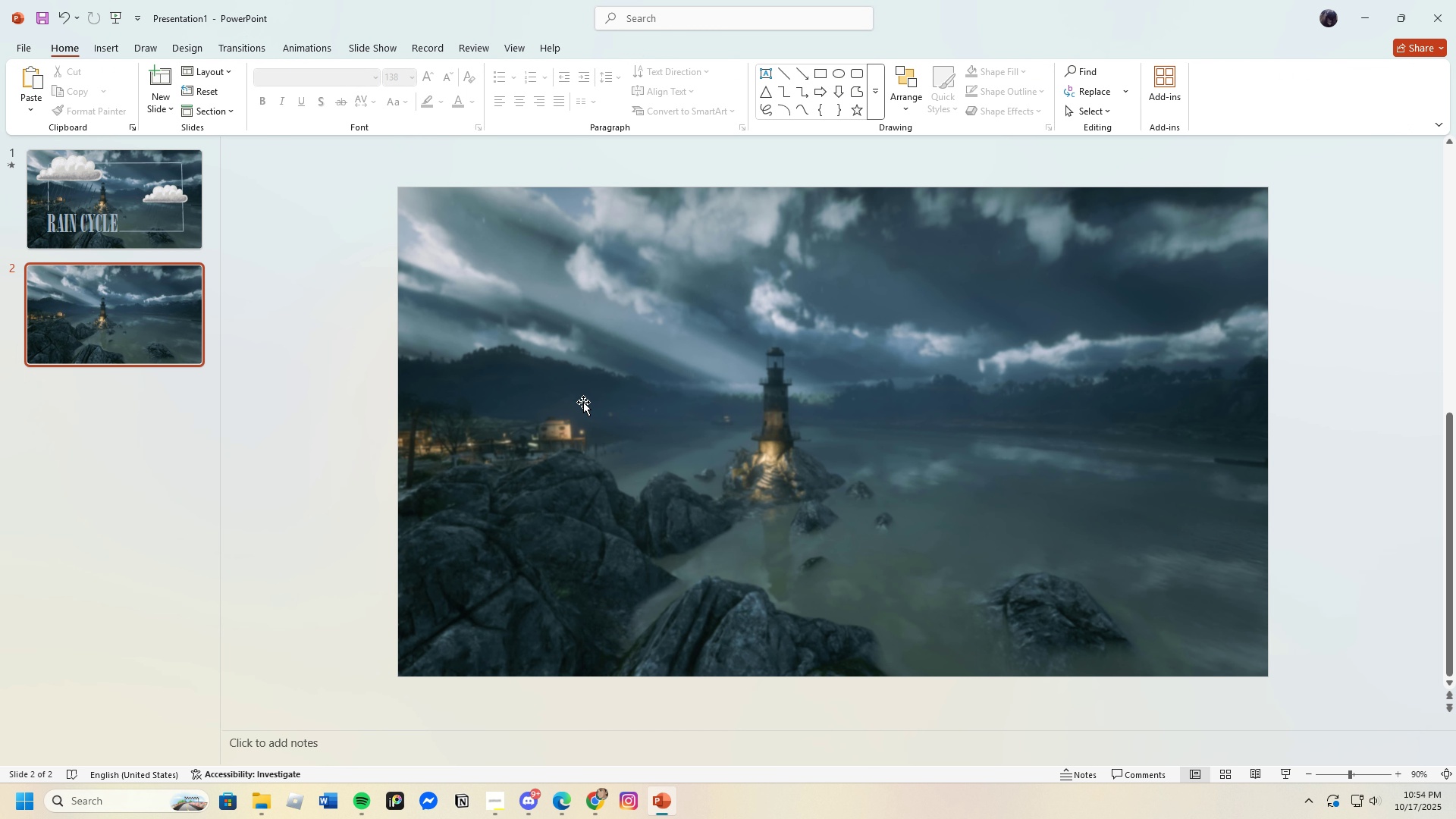 
left_click([564, 798])
 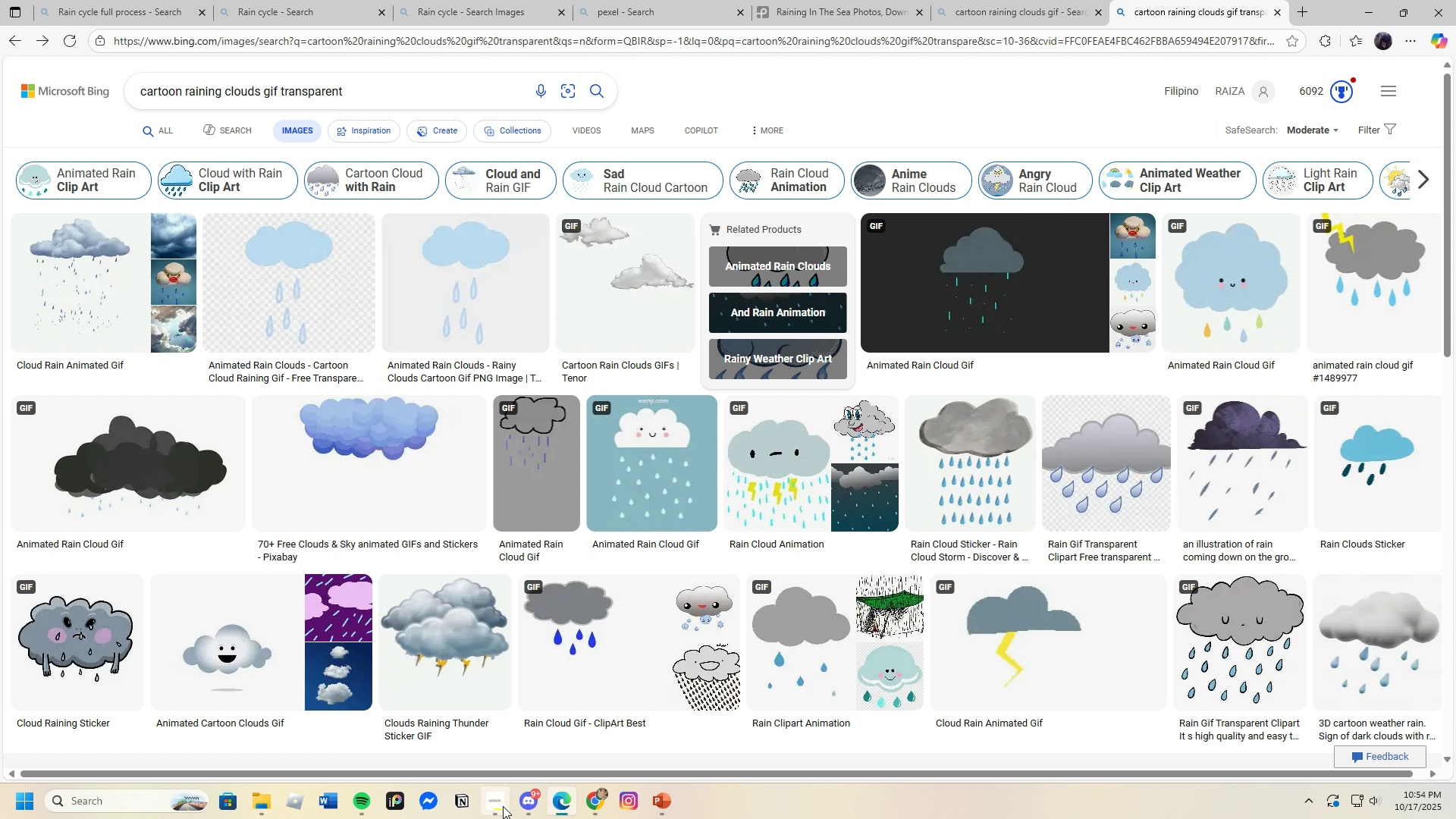 
left_click([503, 806])